 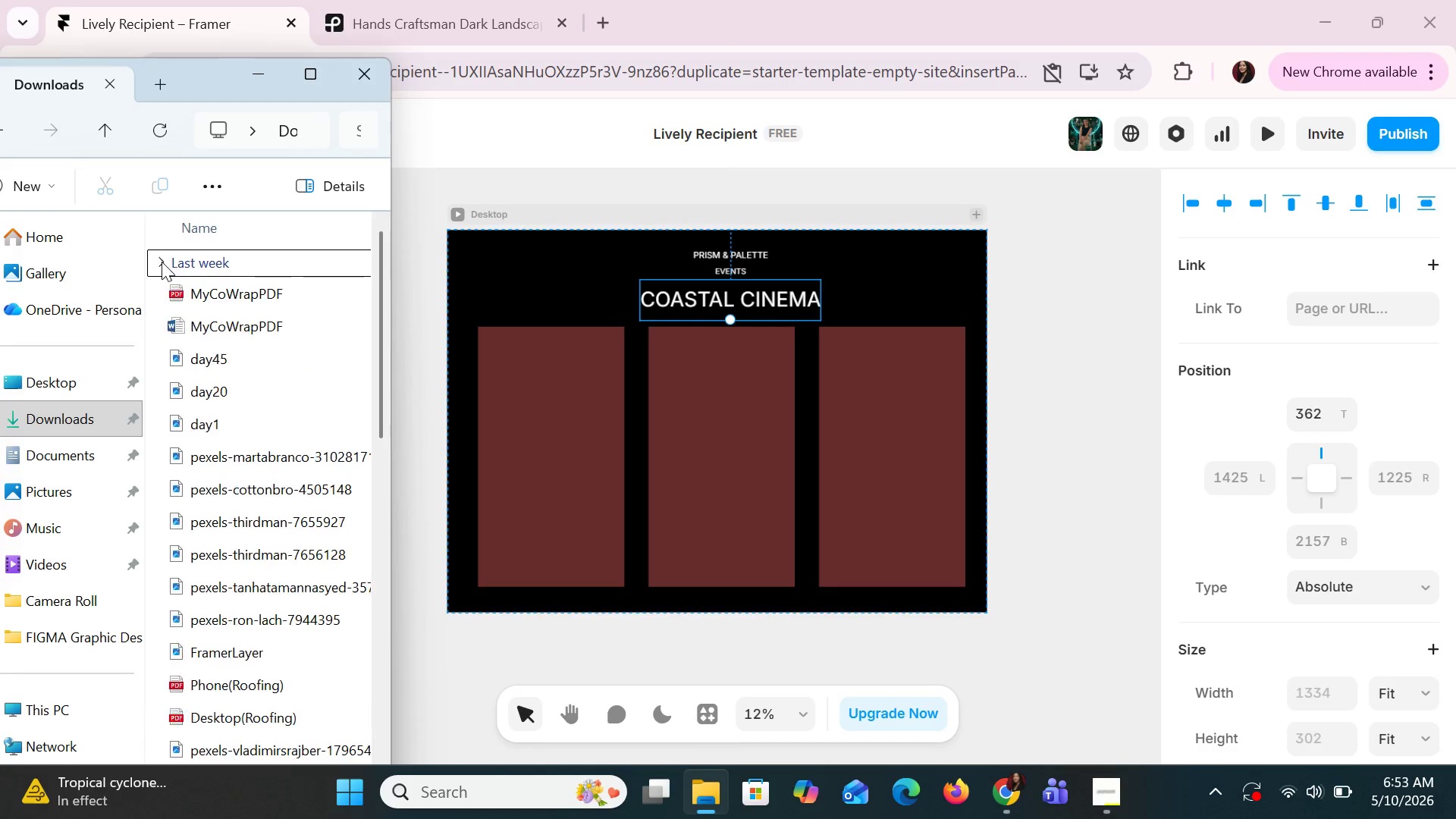 
left_click([162, 264])
 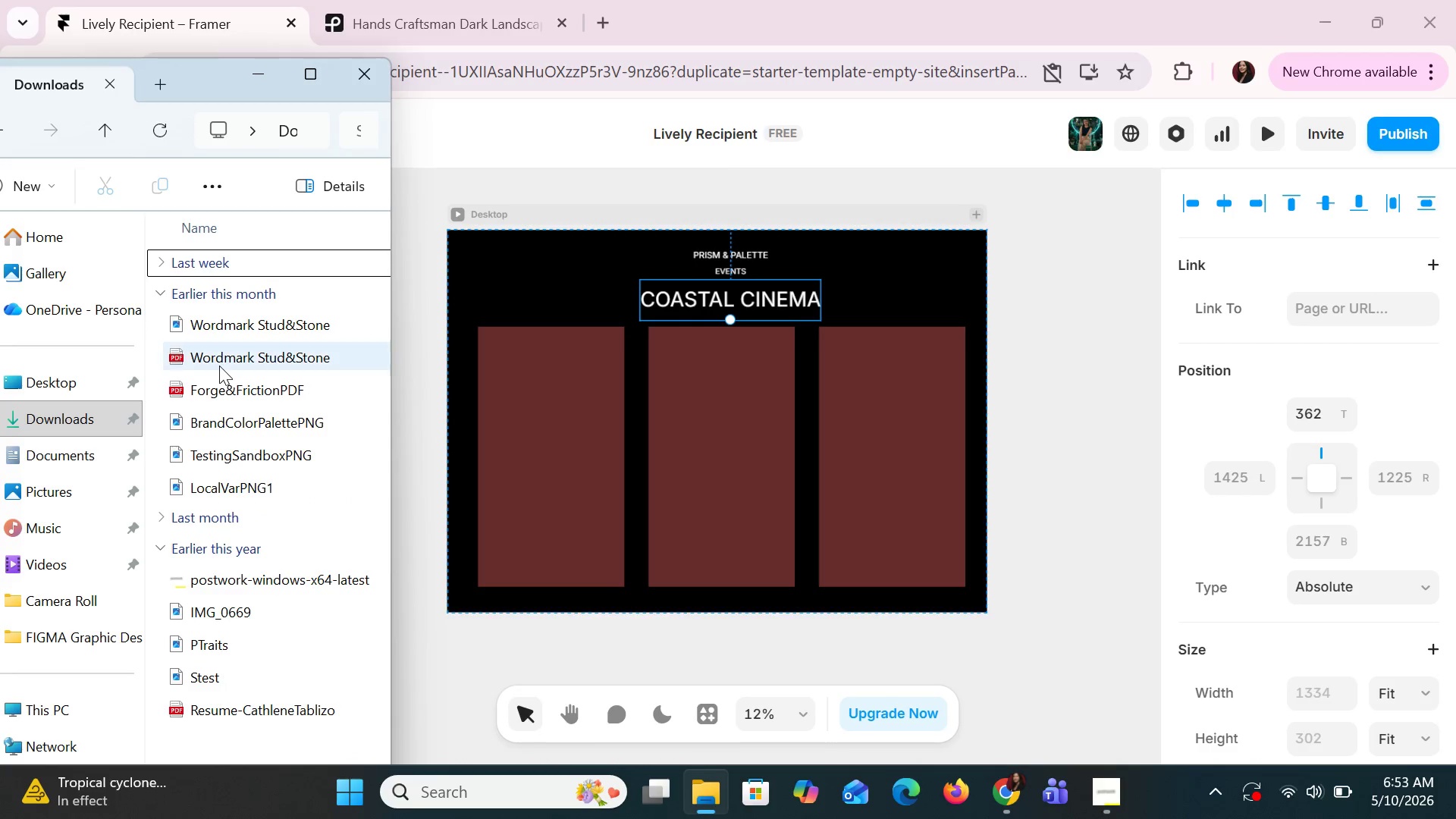 
scroll: coordinate [219, 366], scroll_direction: up, amount: 6.0
 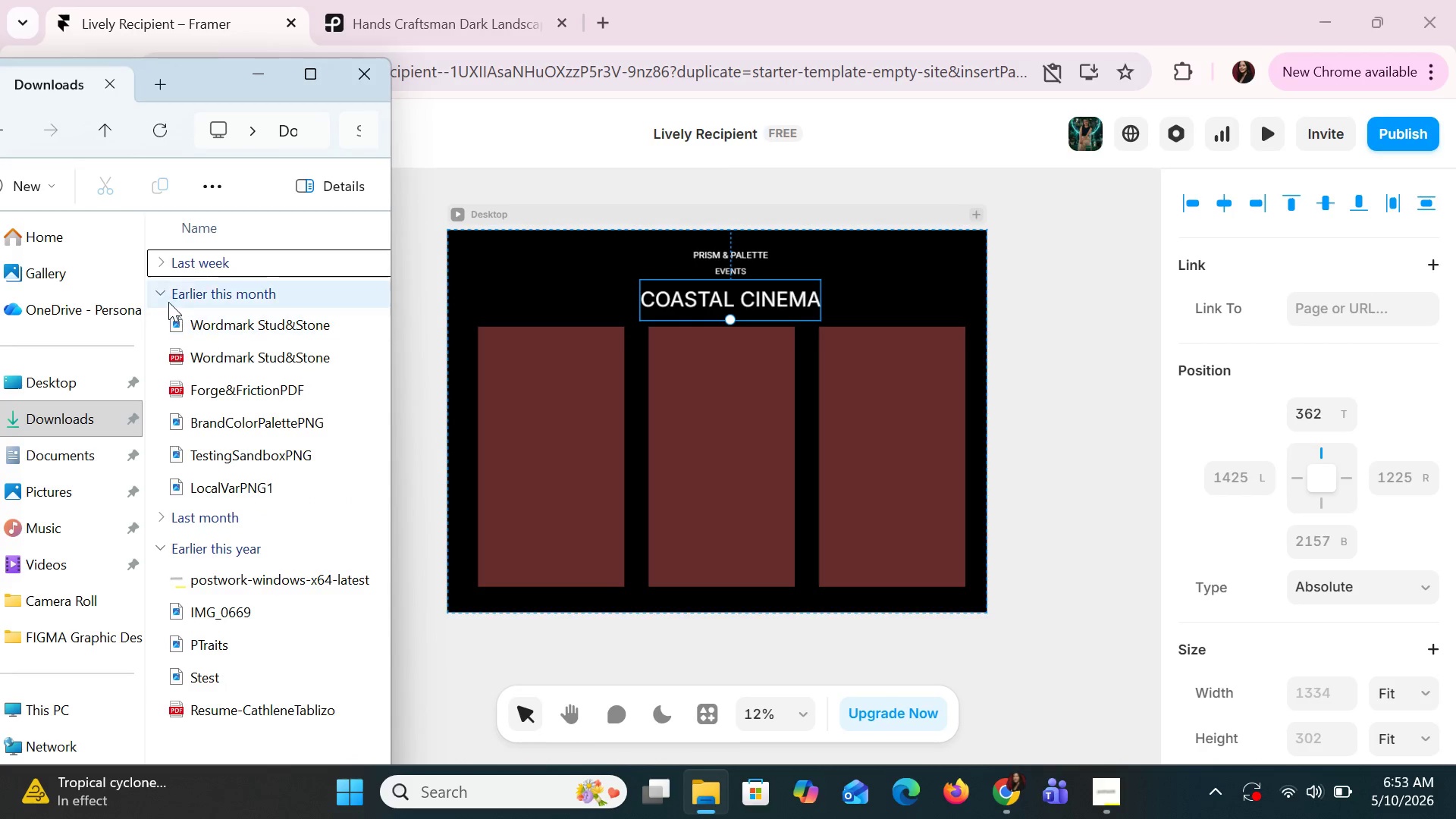 
left_click([165, 297])
 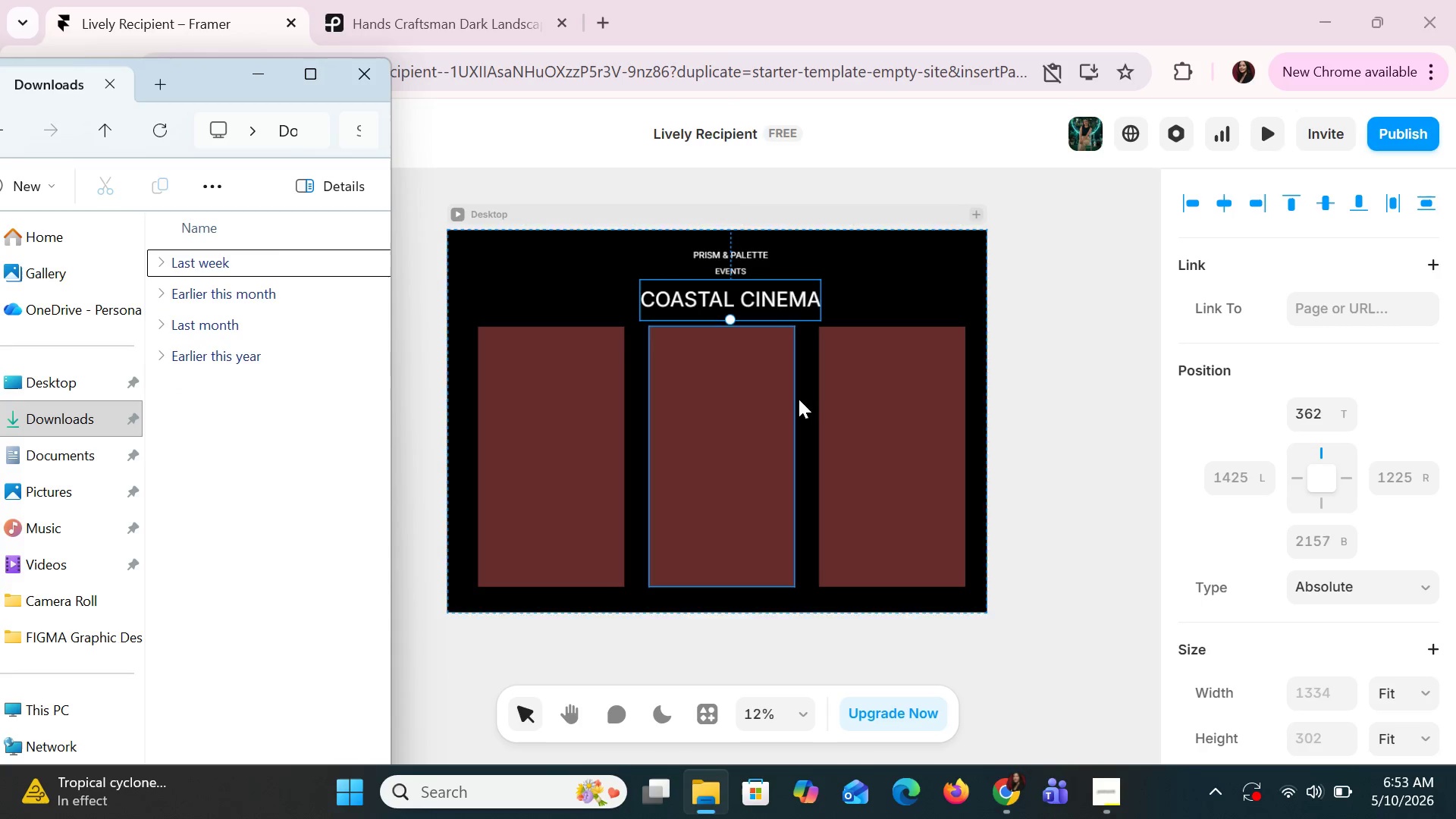 
left_click([1086, 309])
 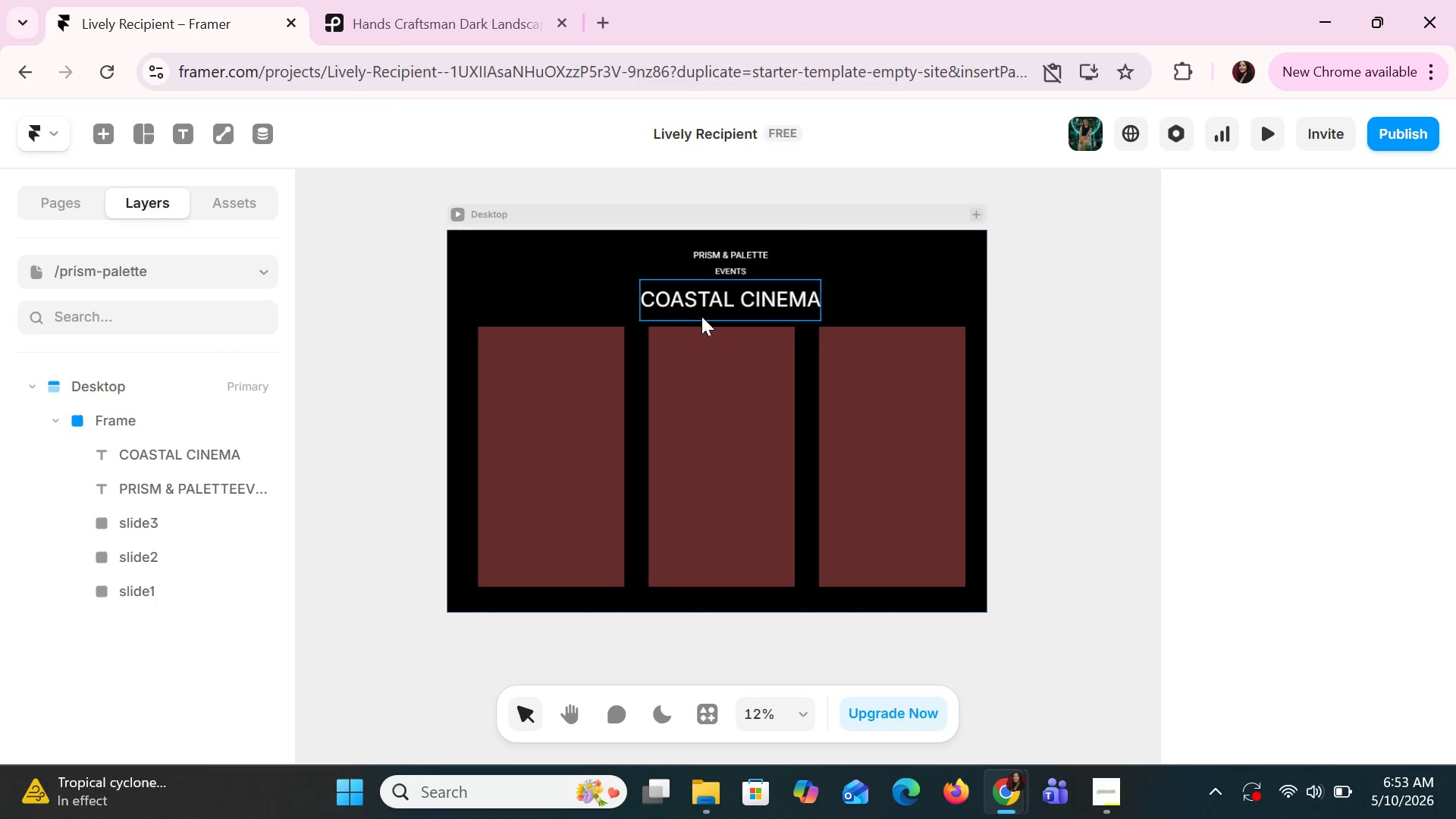 
left_click([702, 308])
 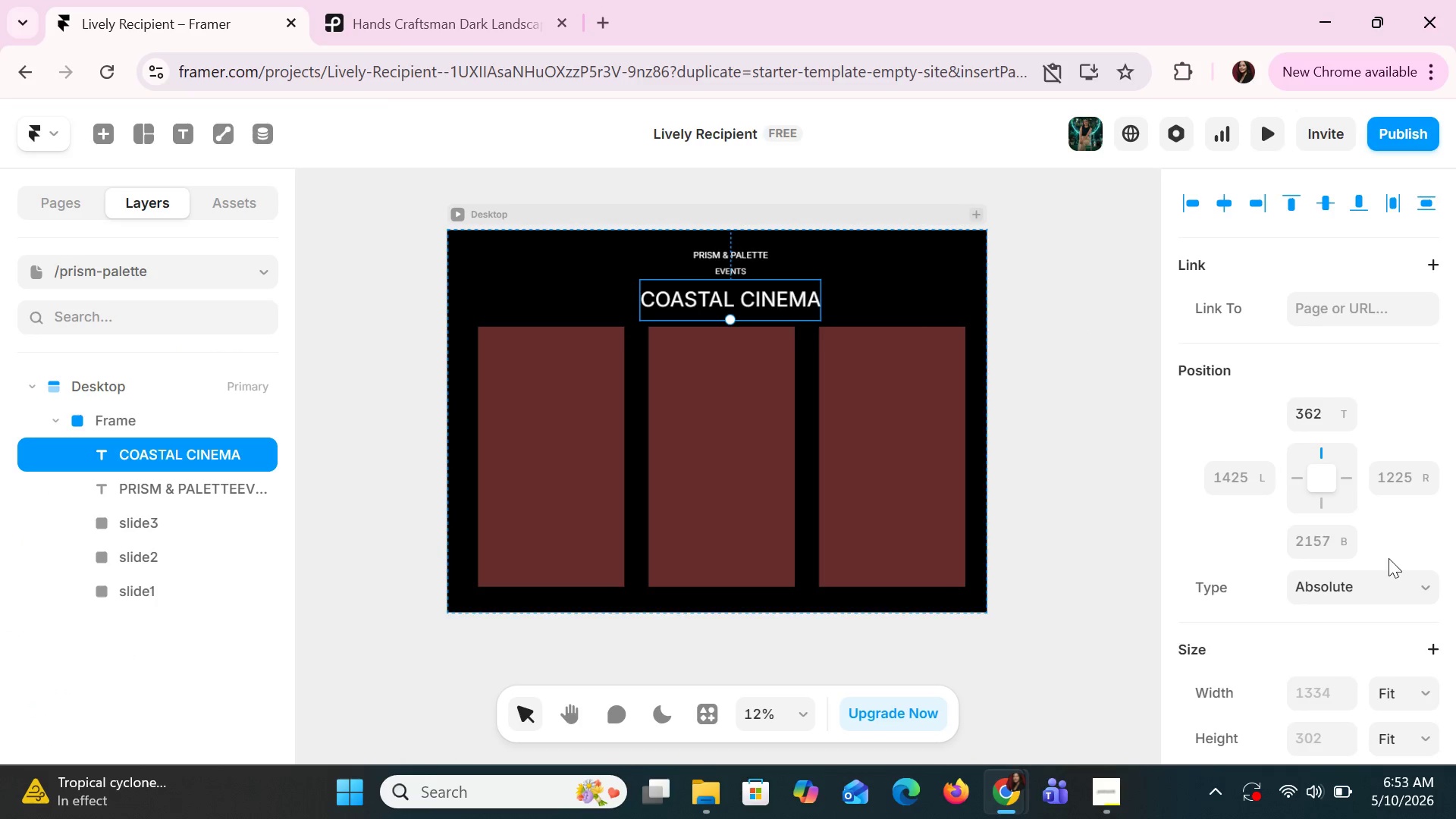 
scroll: coordinate [1389, 558], scroll_direction: down, amount: 2.0
 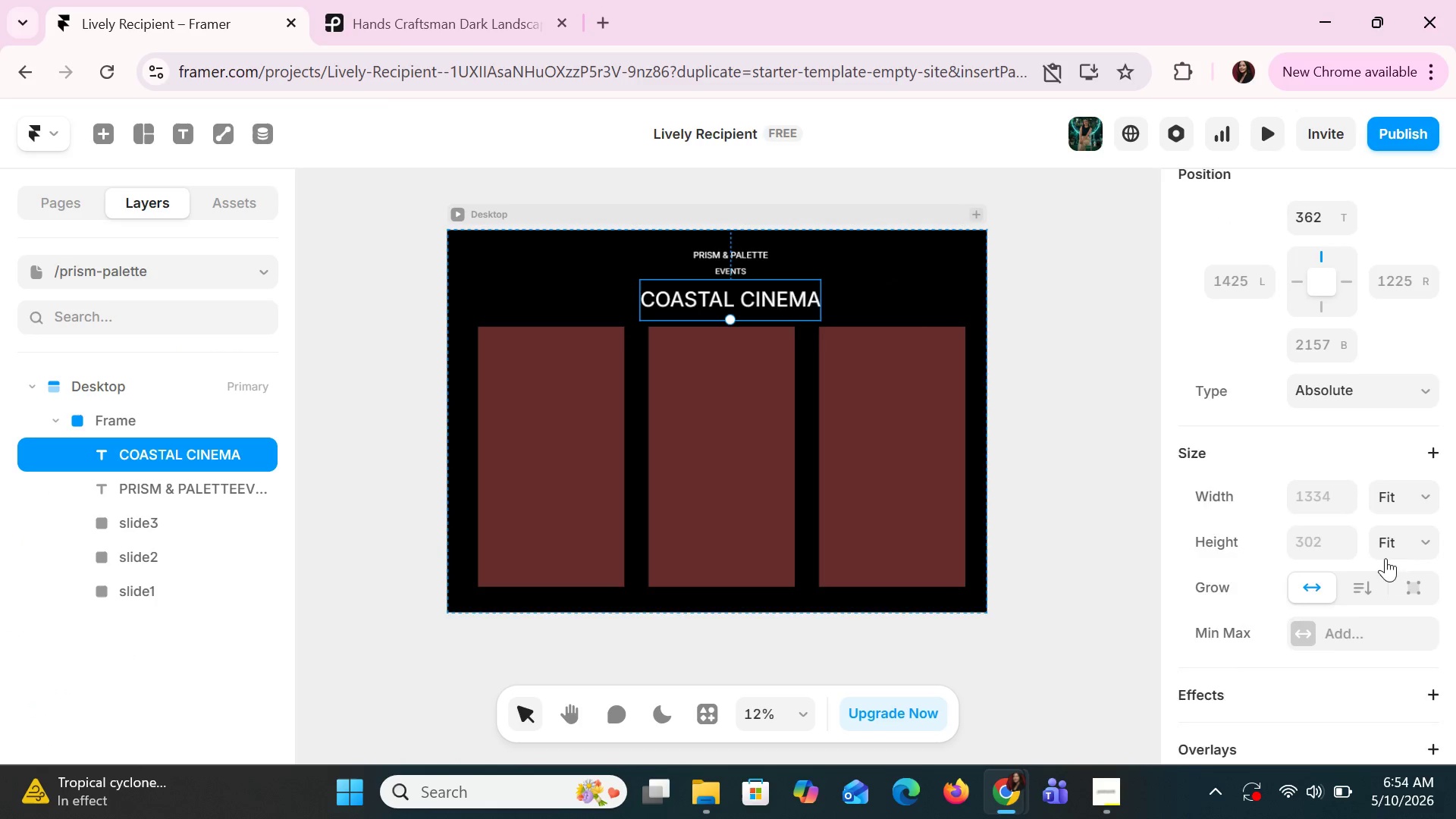 
mouse_move([1366, 547])
 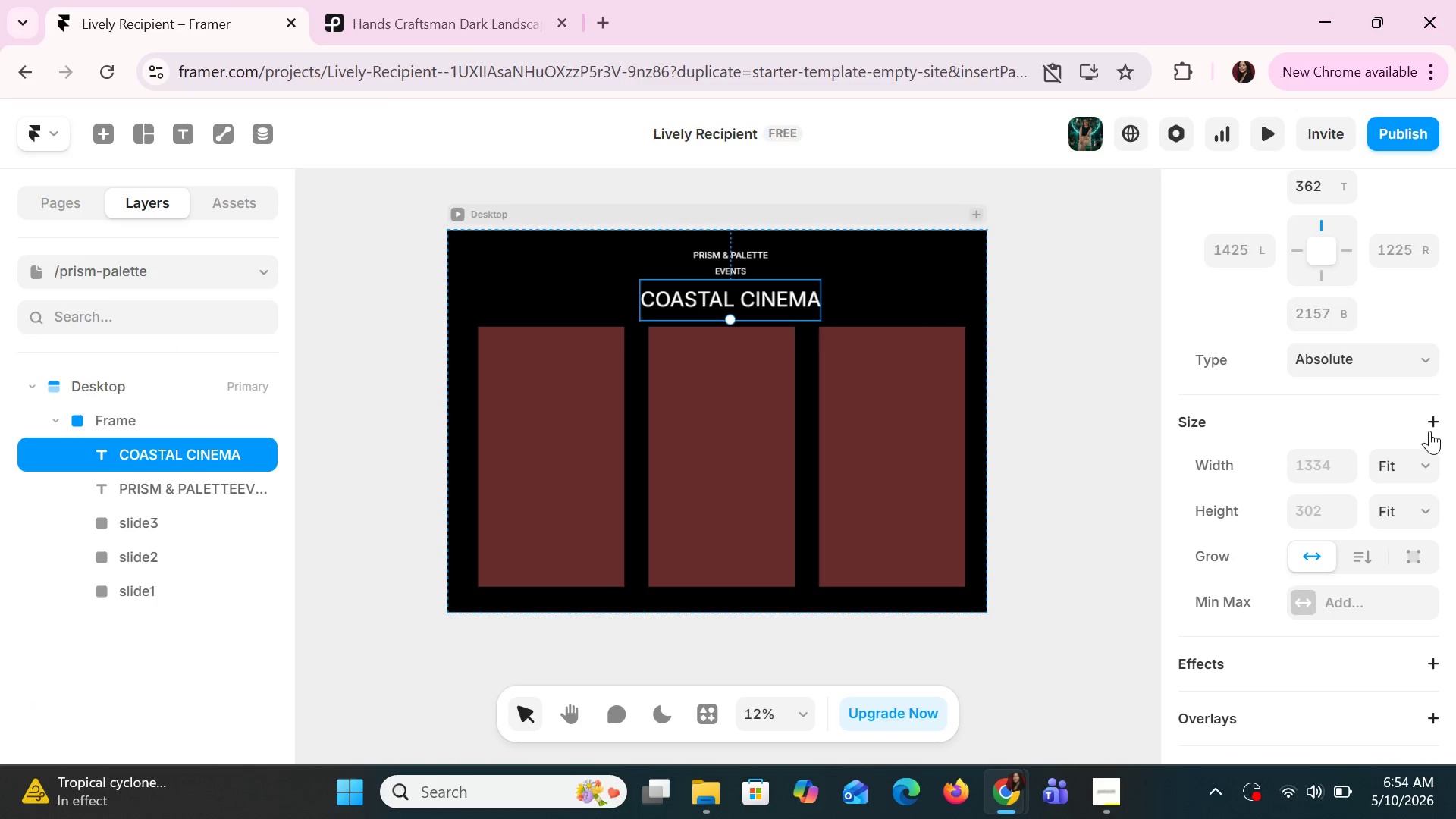 
scroll: coordinate [1420, 463], scroll_direction: down, amount: 5.0
 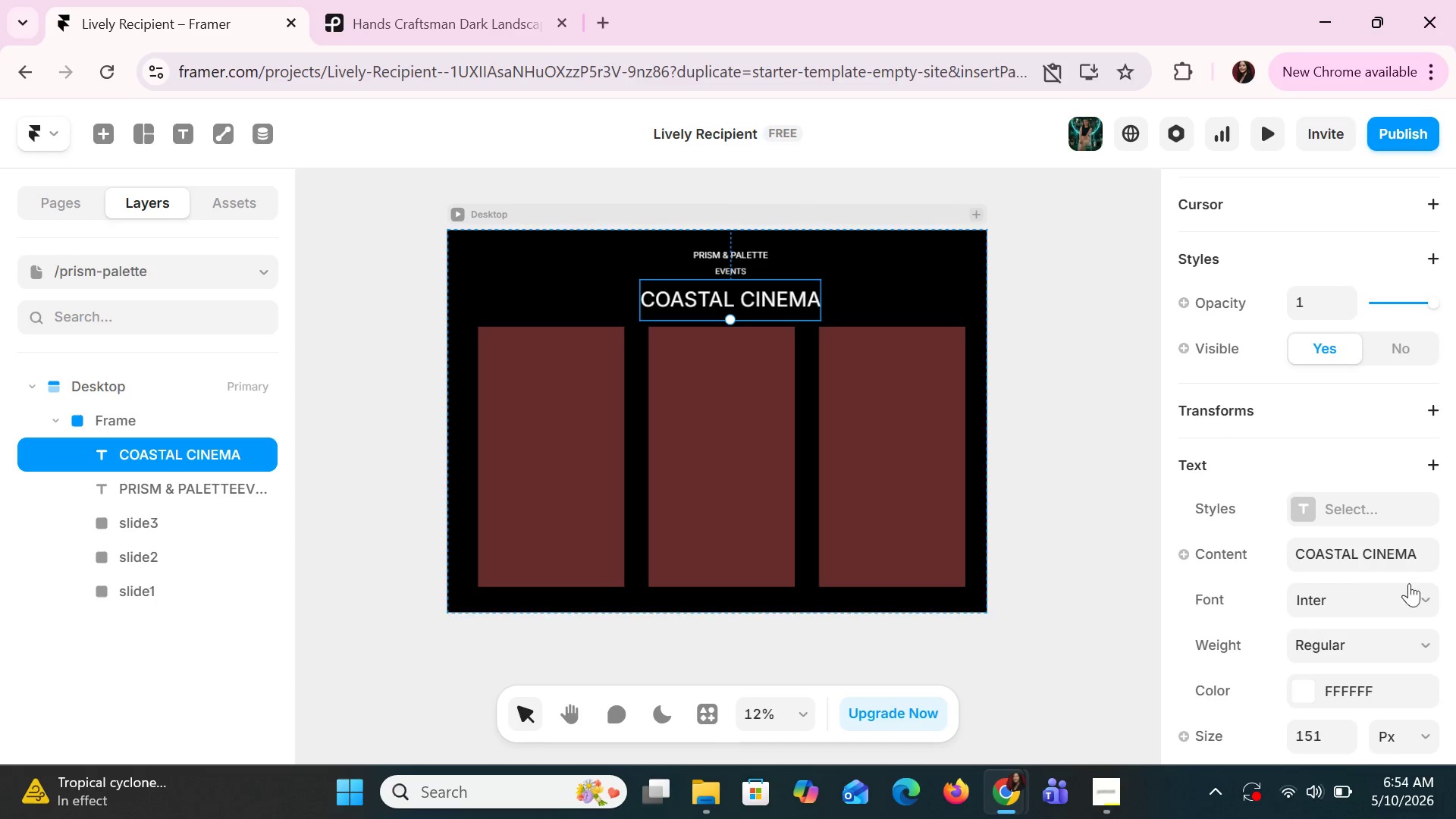 
left_click([1416, 598])
 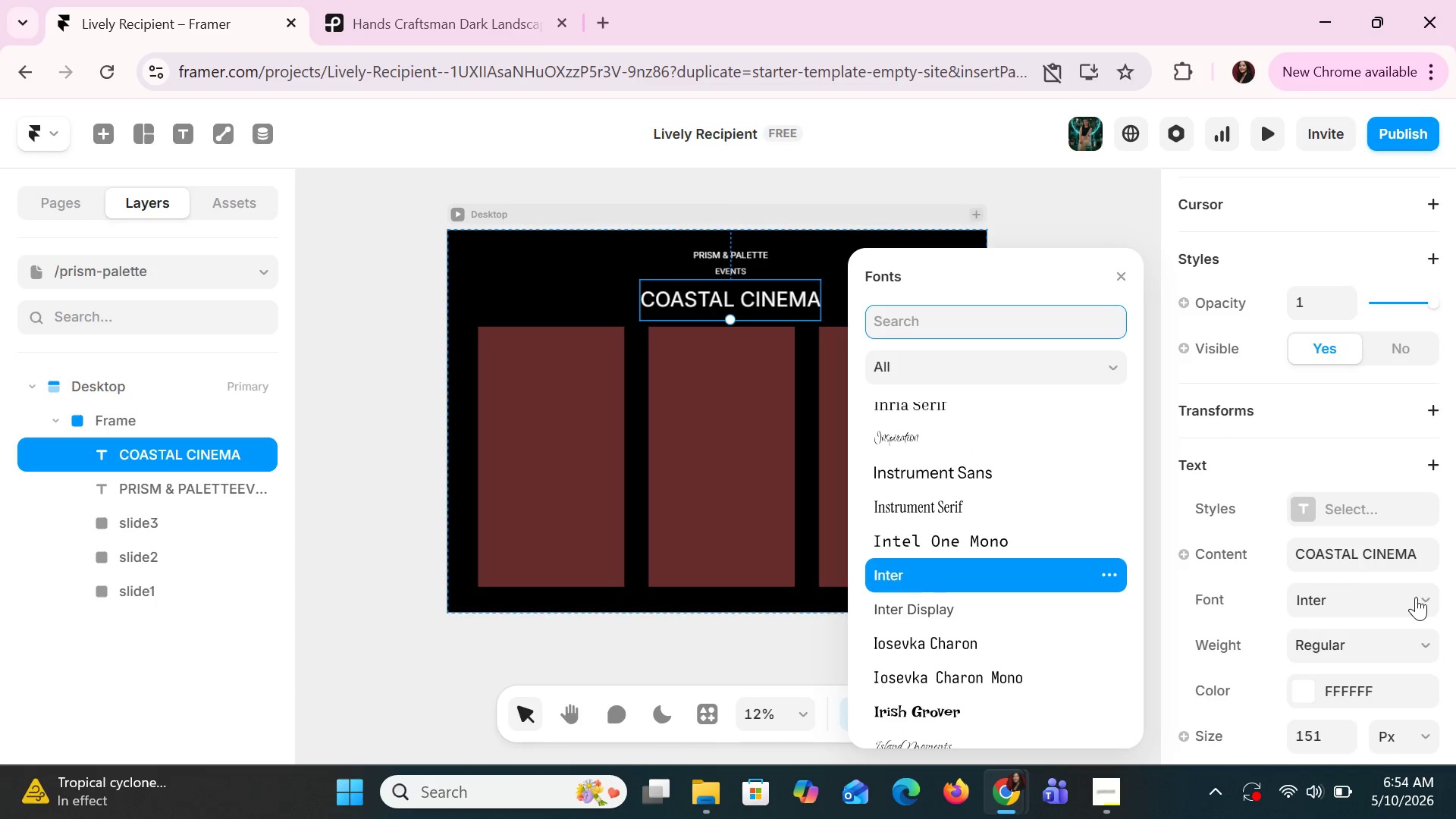 
type(PLA)
 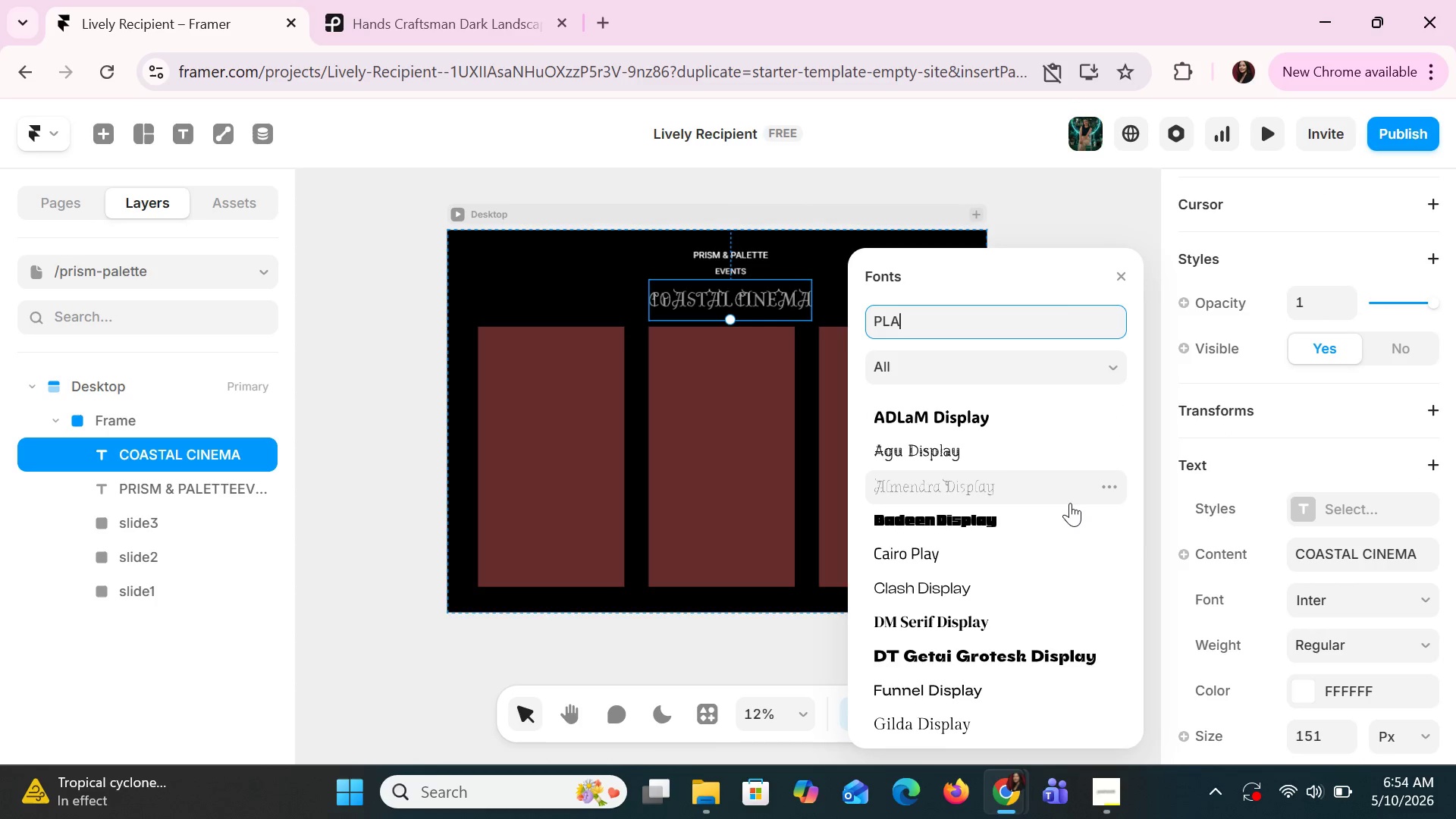 
type(YA)
key(Backspace)
type(FA)
 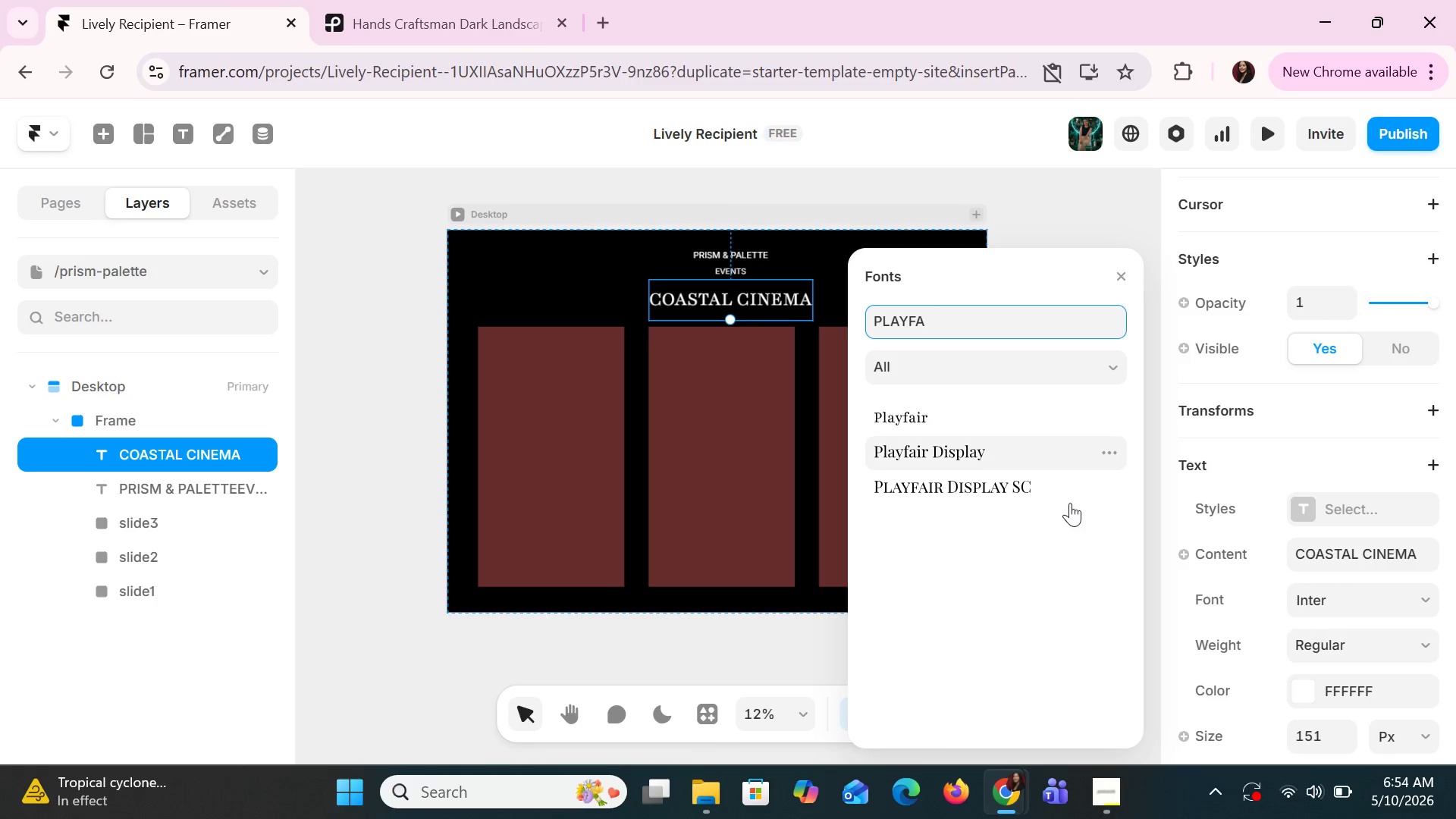 
key(ArrowDown)
 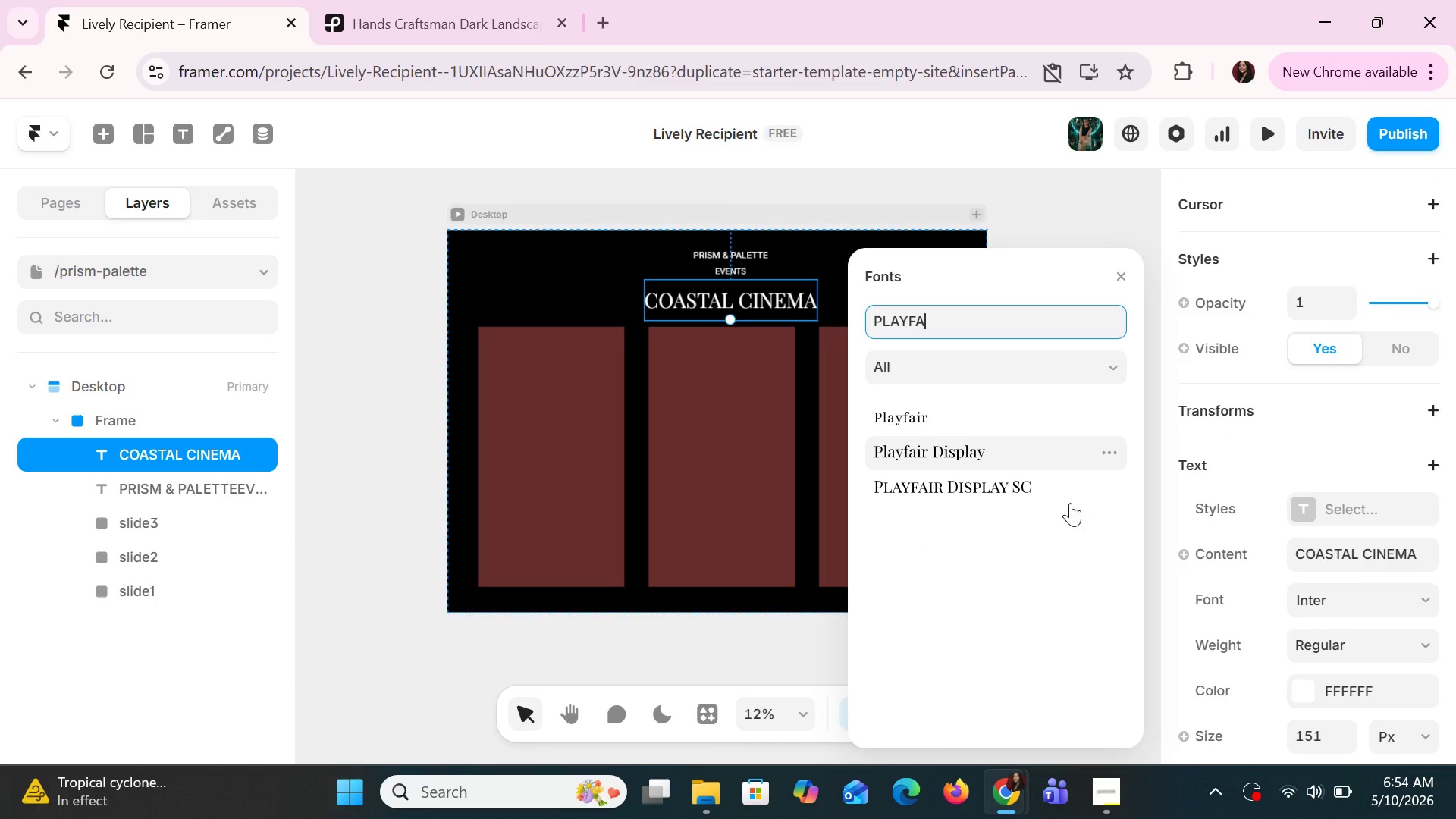 
key(Enter)
 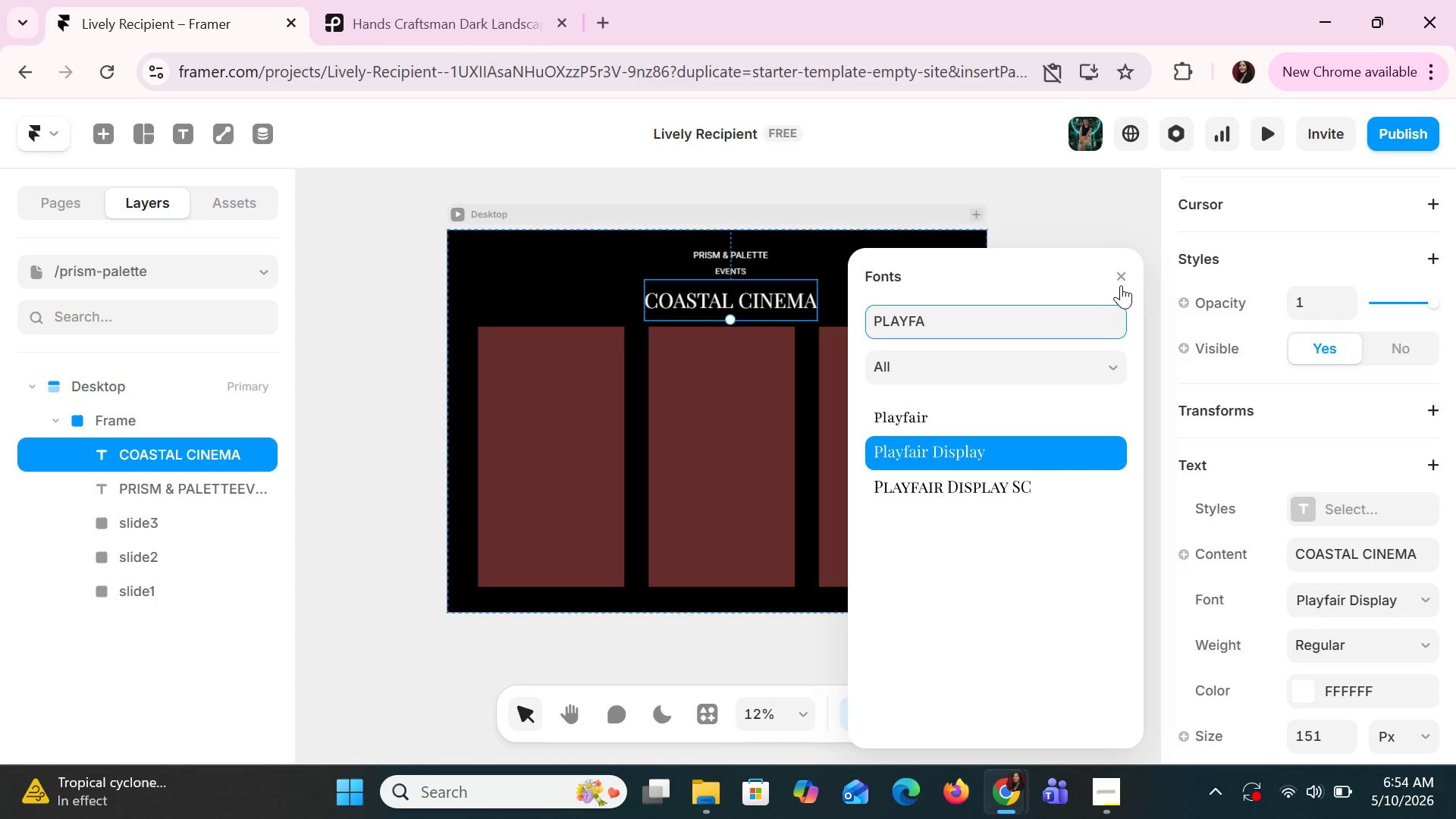 
left_click([1126, 276])
 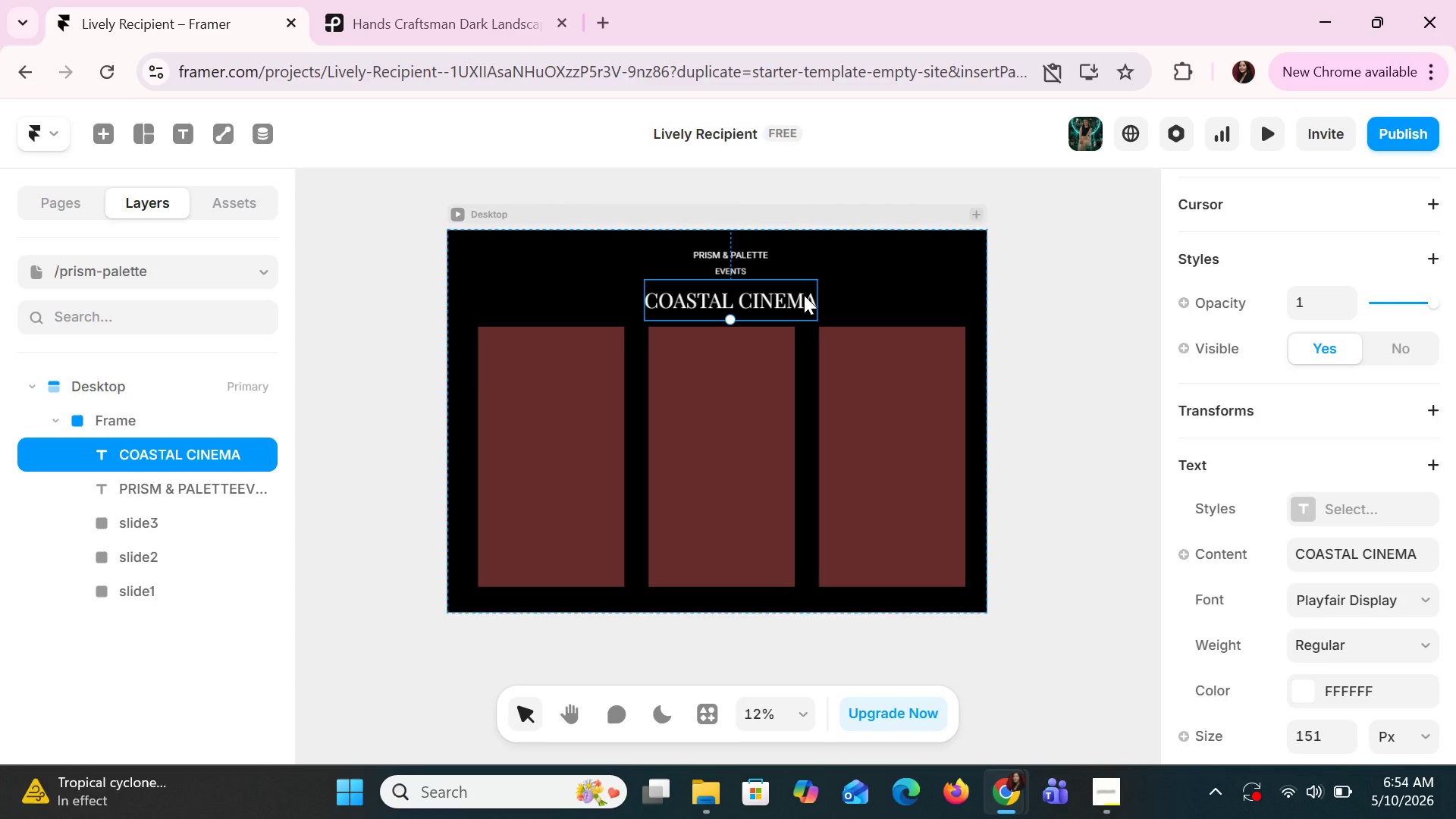 
hold_key(key=ArrowUp, duration=1.5)
 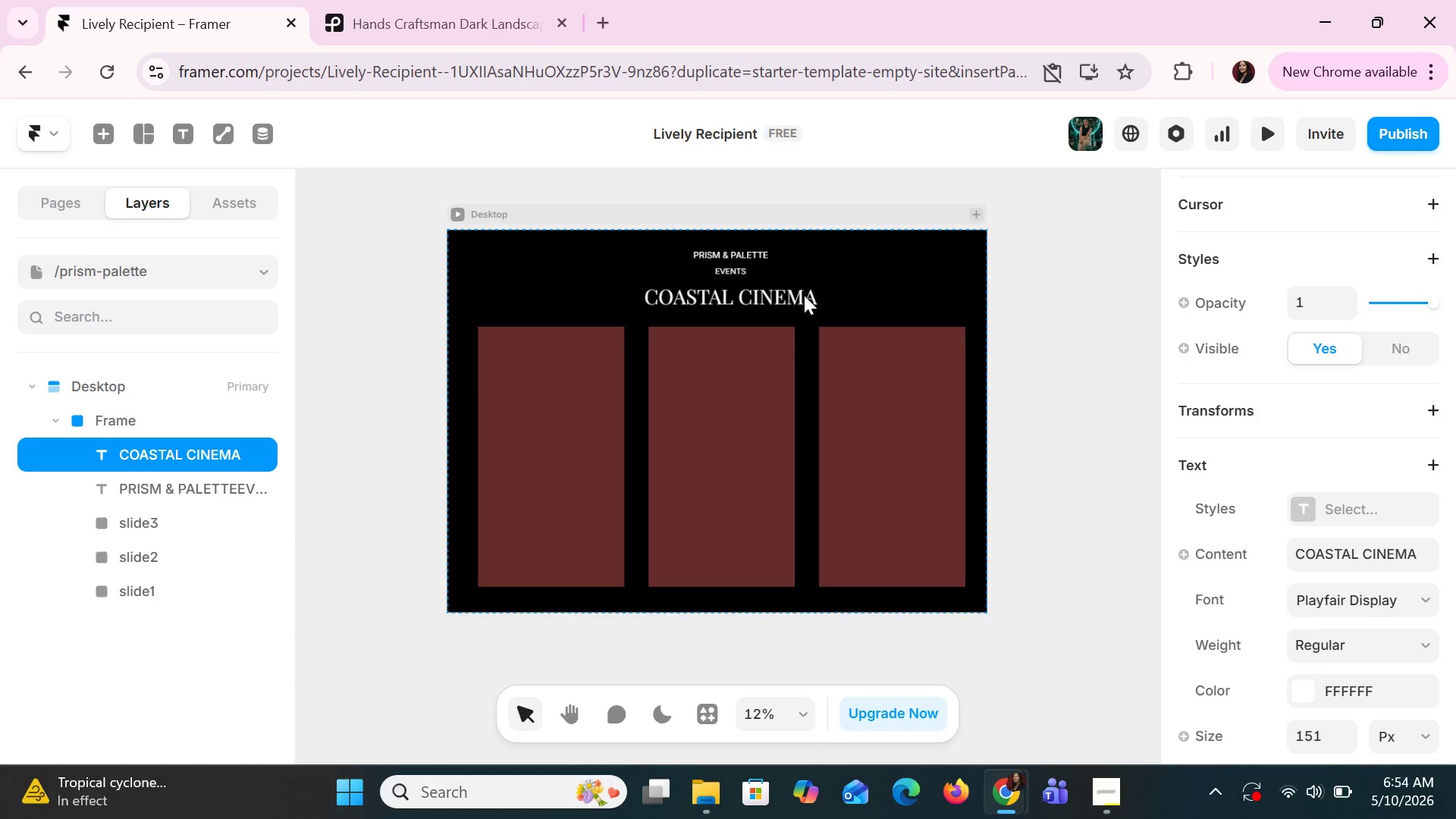 
hold_key(key=ArrowUp, duration=1.5)
 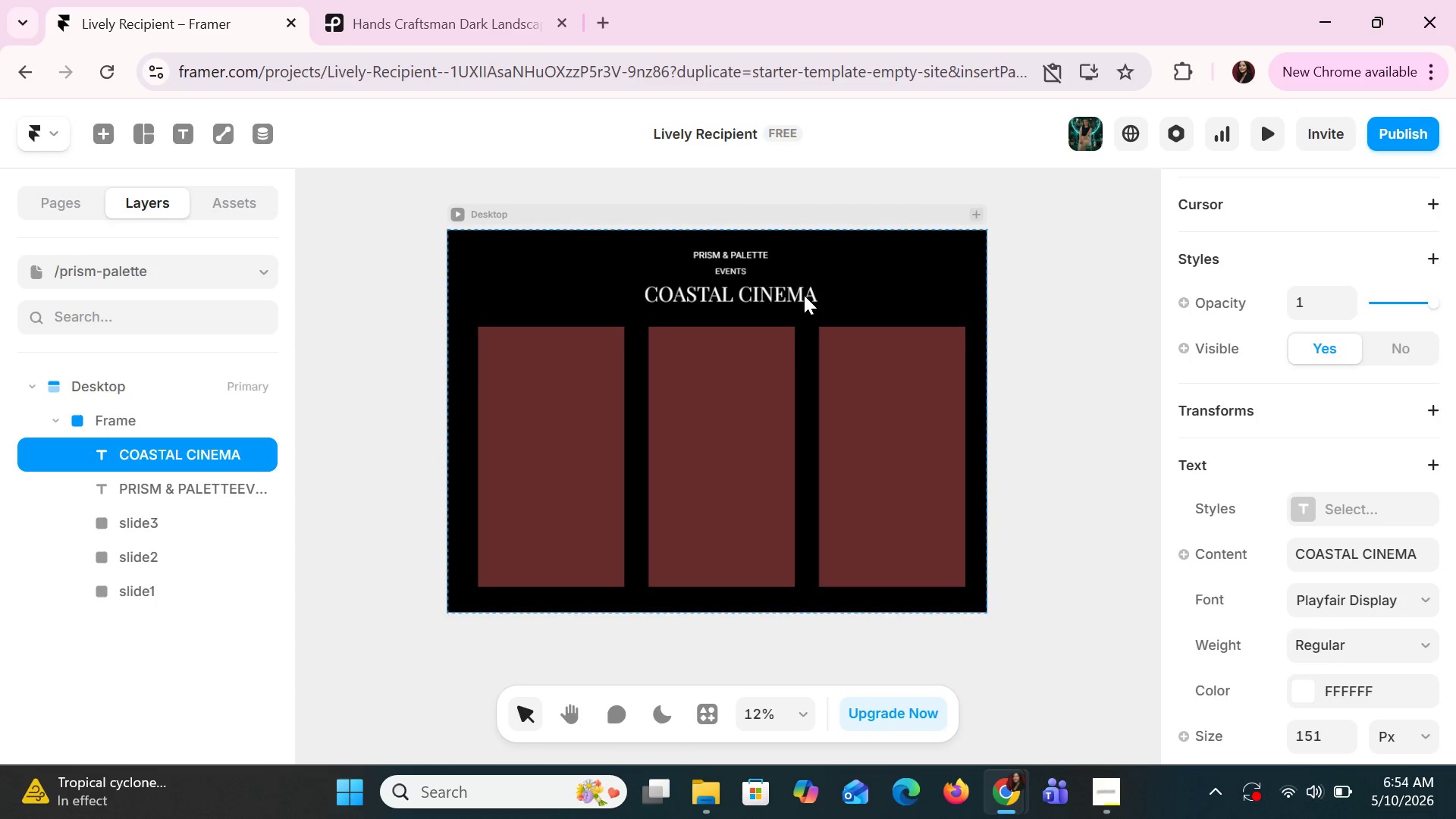 
key(ArrowUp)
 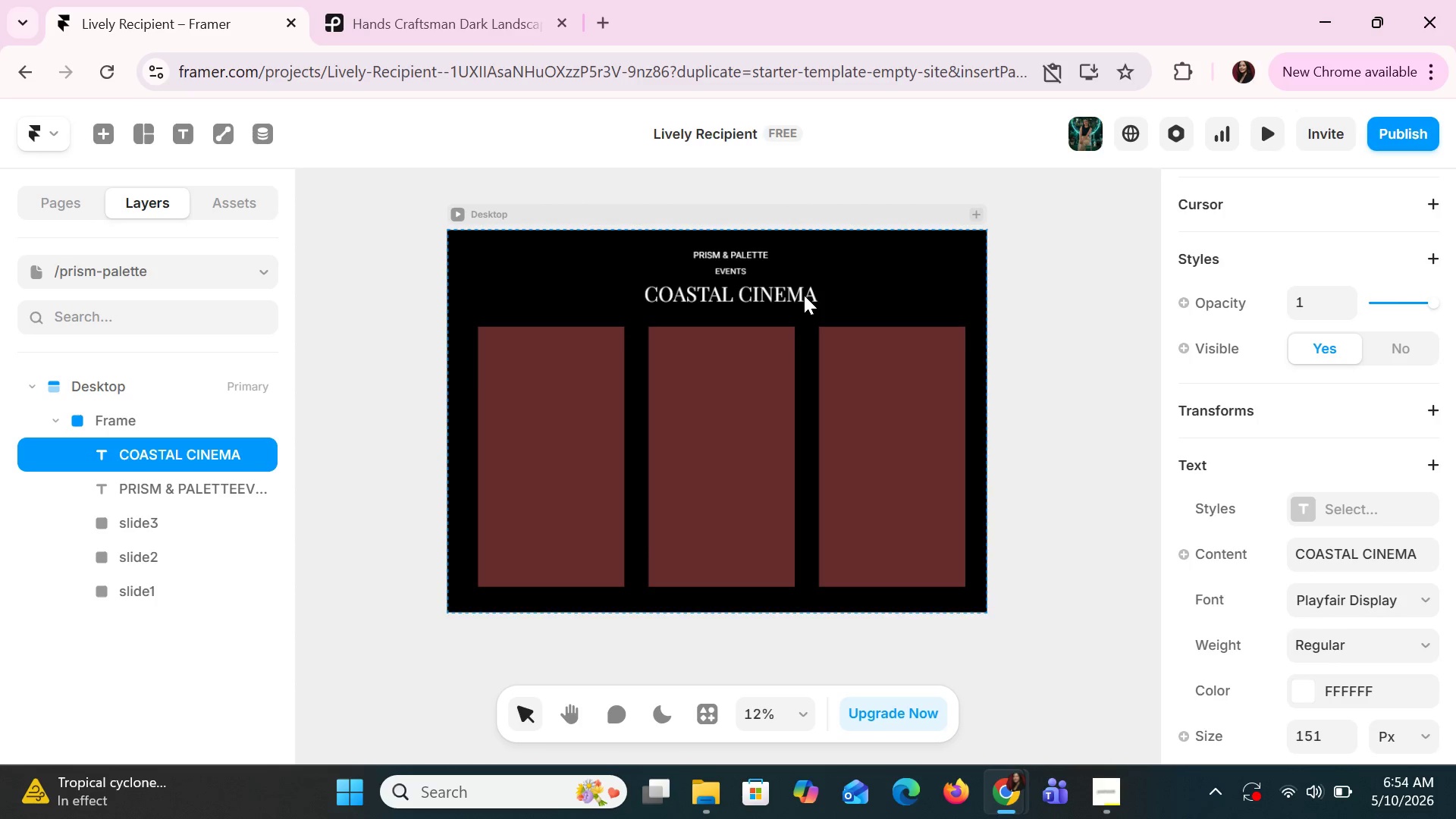 
key(ArrowUp)
 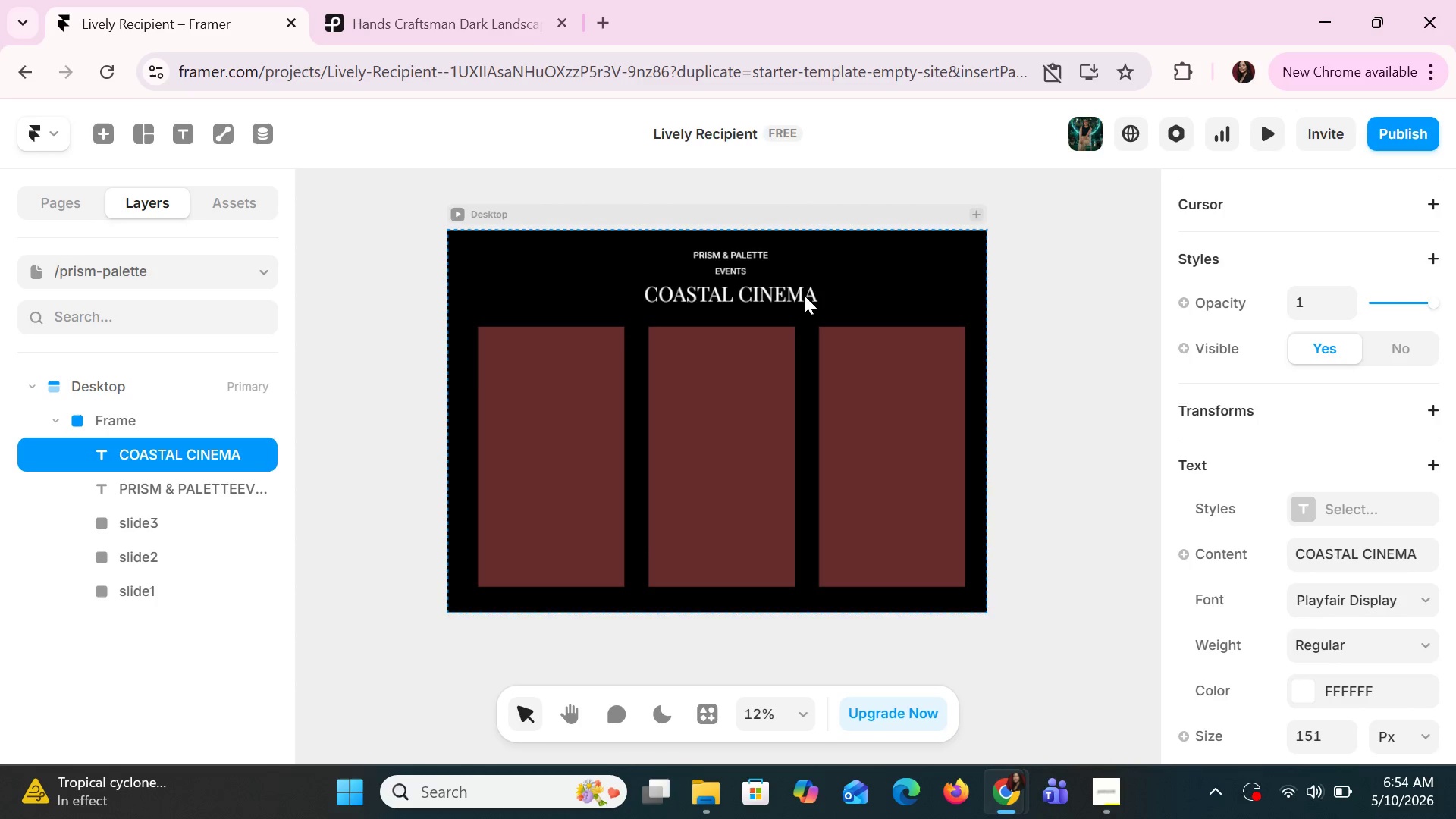 
key(ArrowUp)
 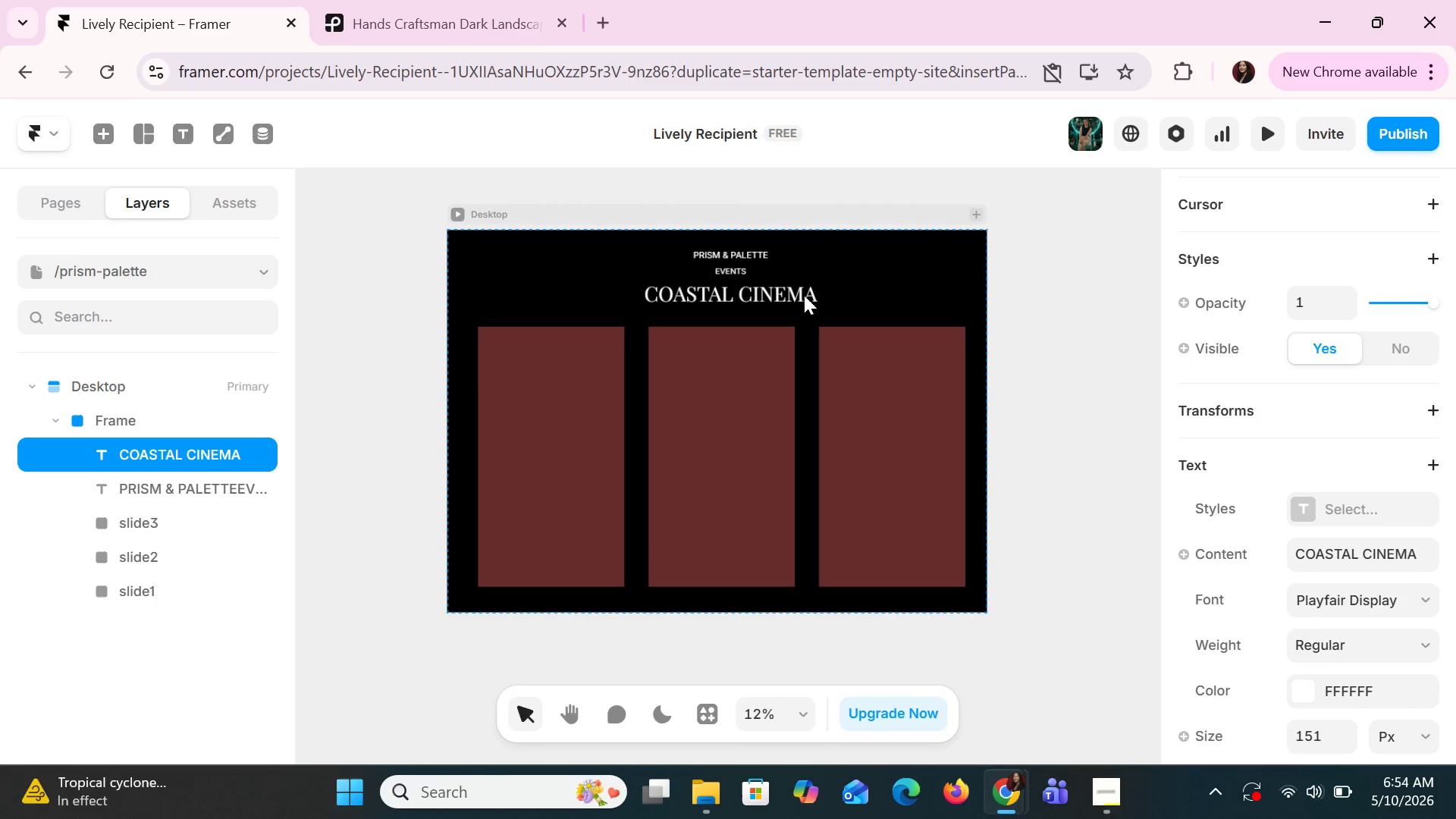 
key(ArrowUp)
 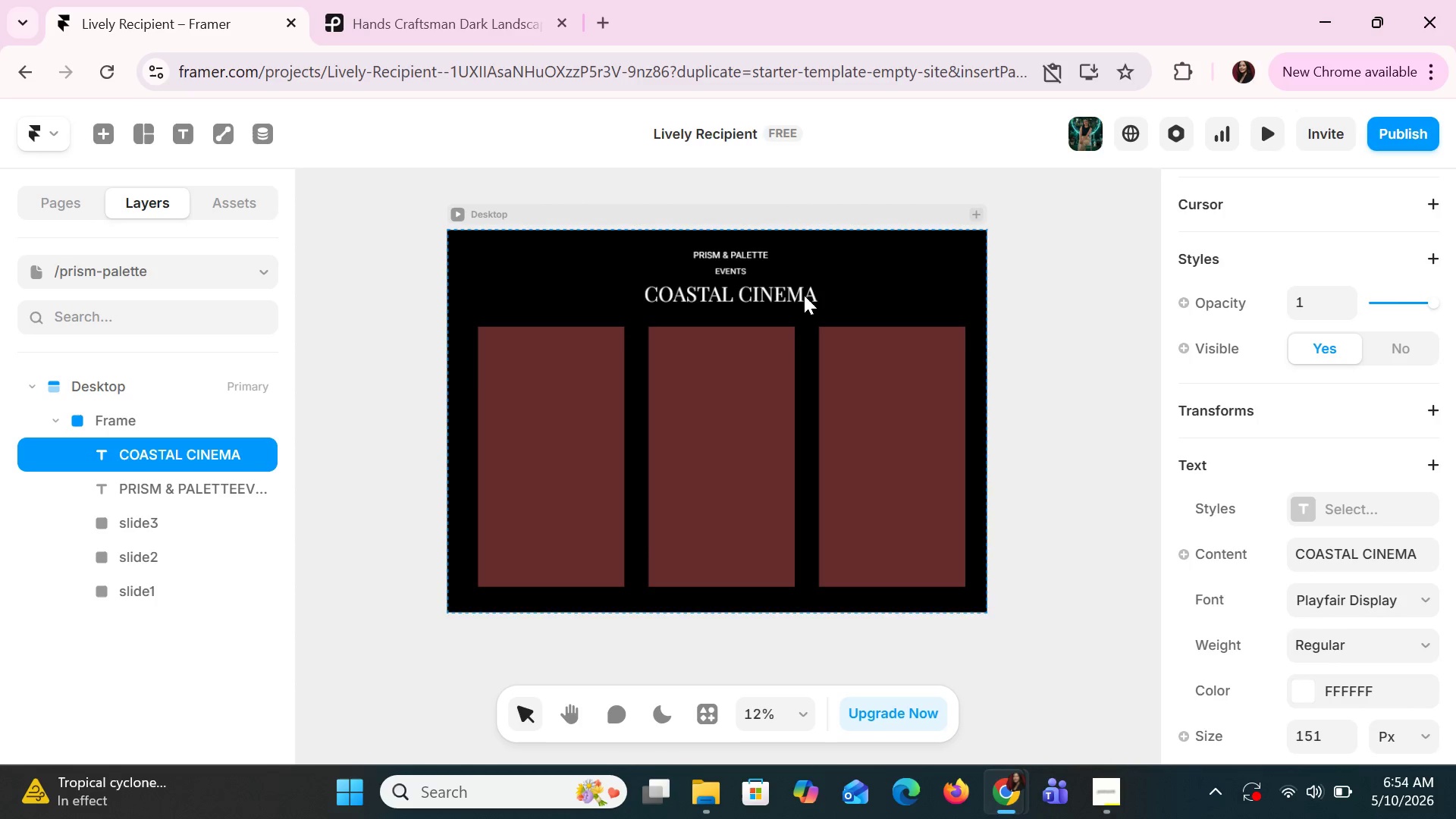 
key(ArrowUp)
 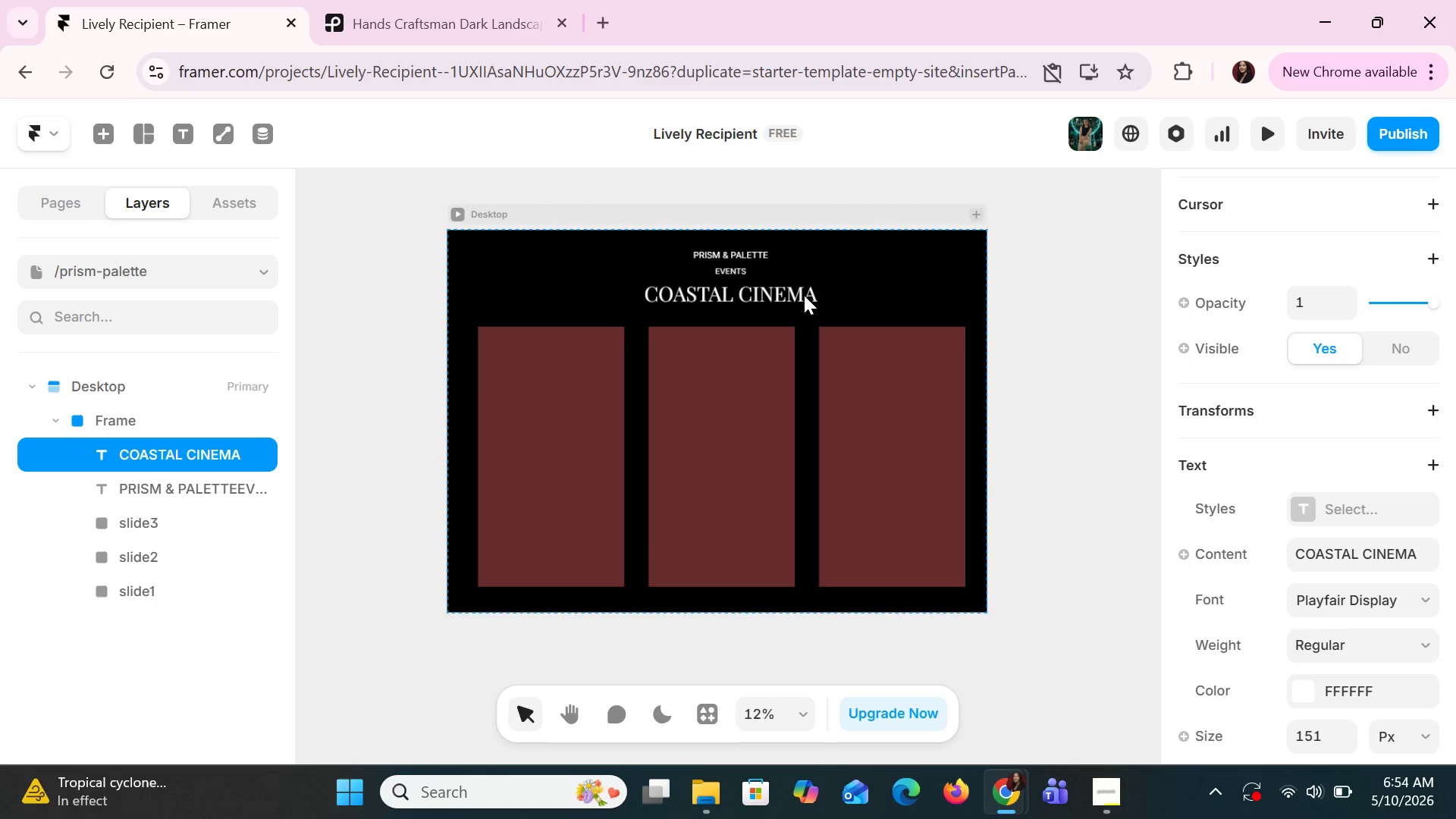 
key(ArrowUp)
 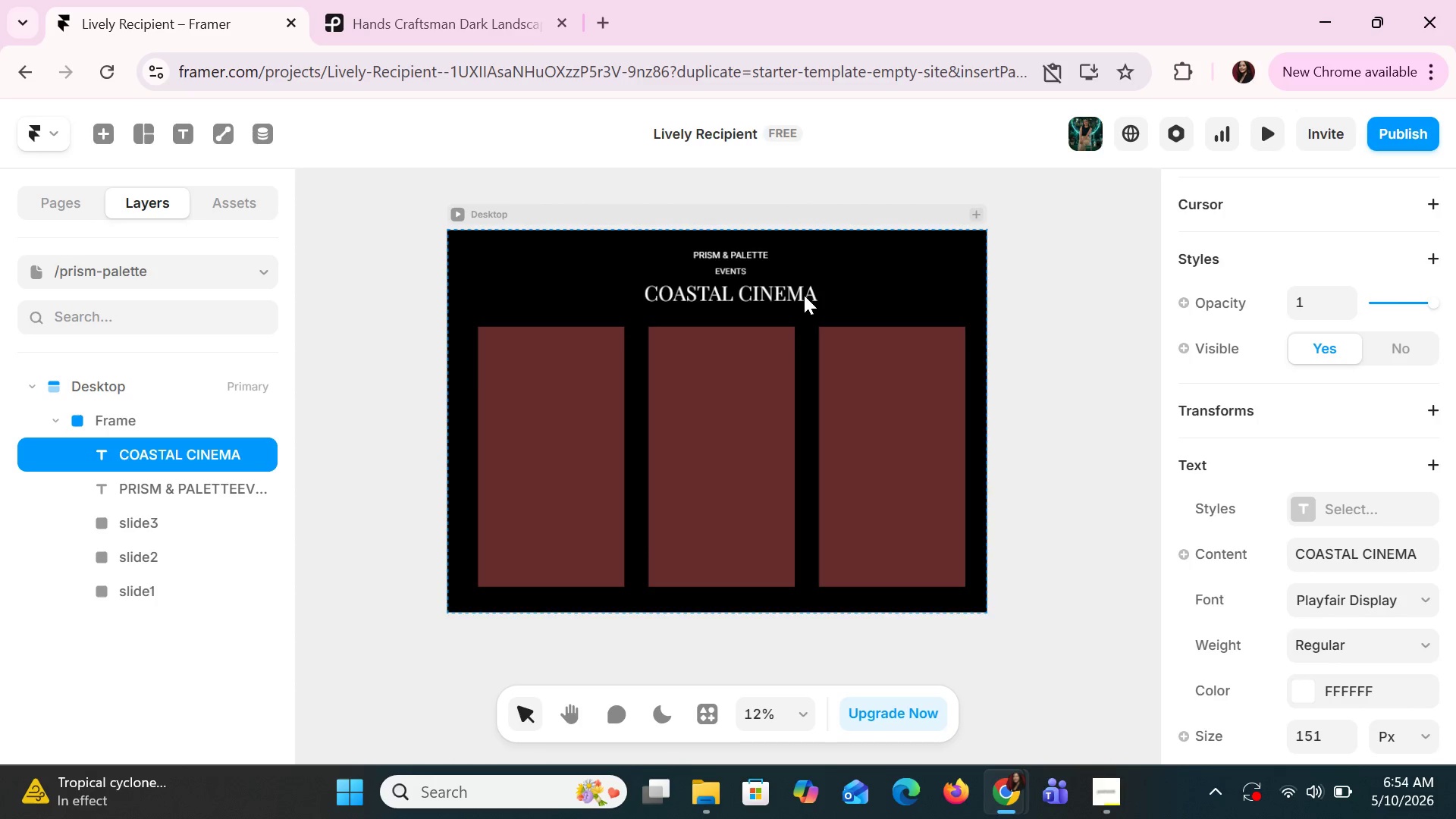 
key(ArrowUp)
 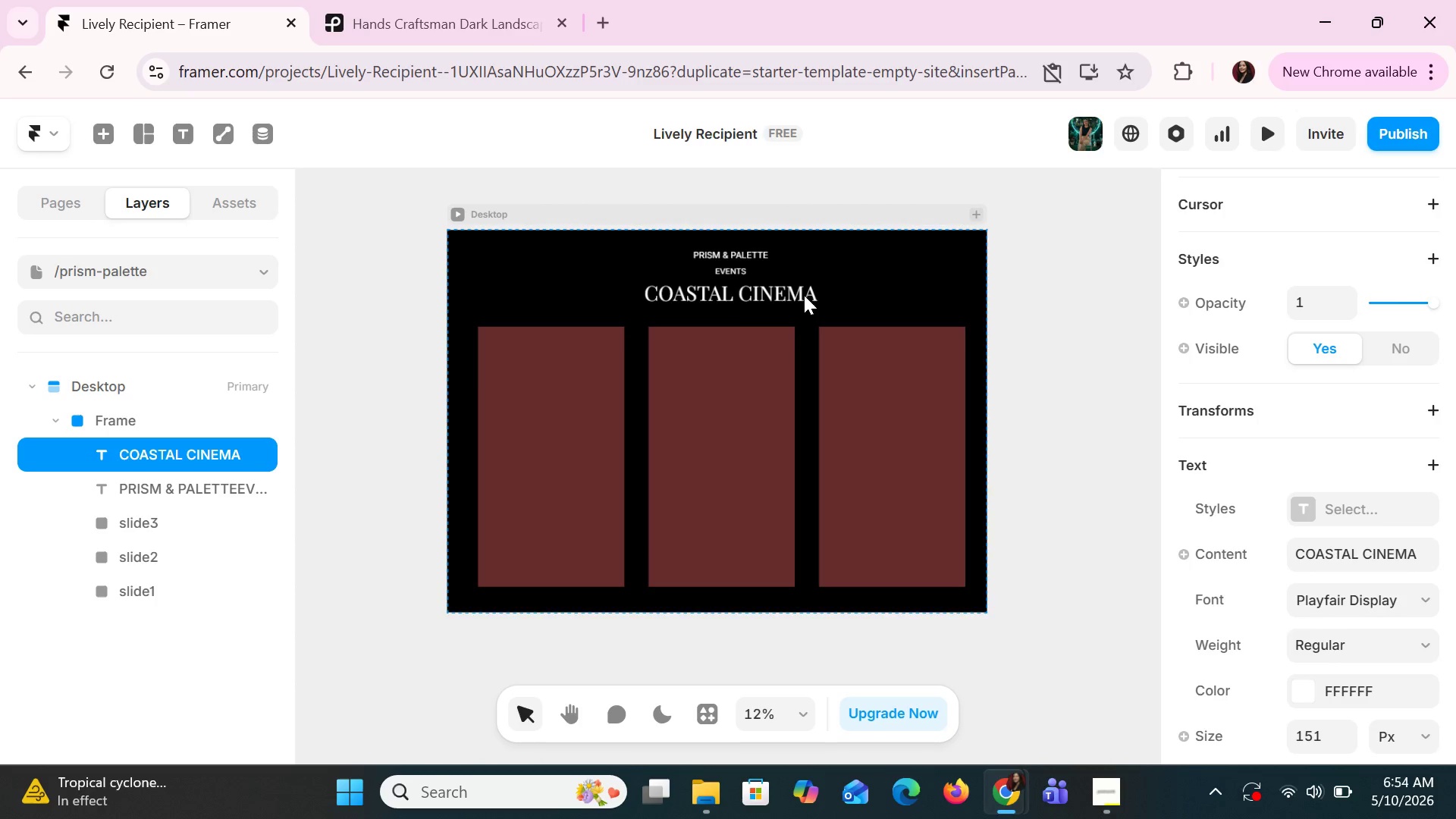 
key(ArrowUp)
 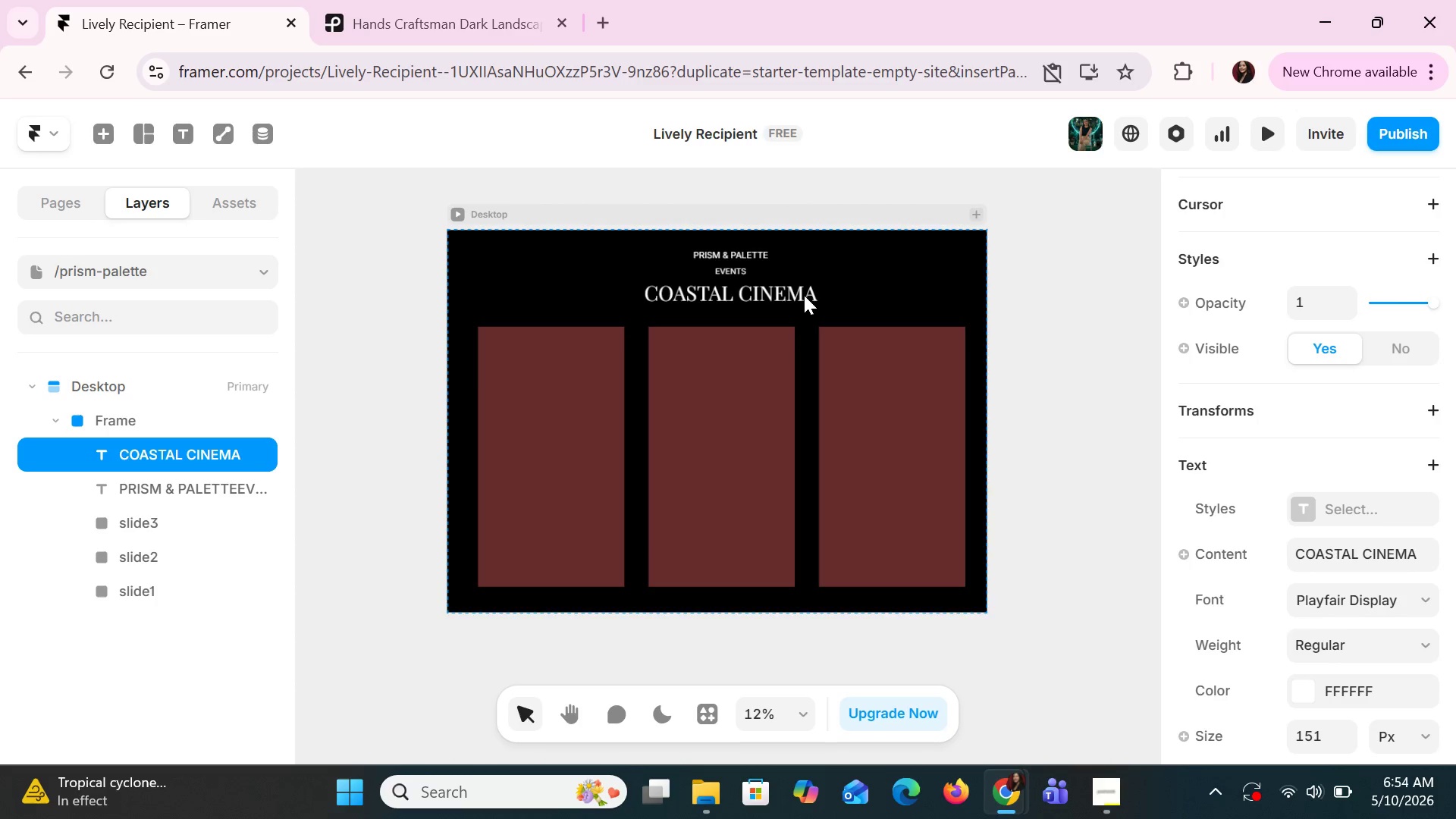 
key(ArrowUp)
 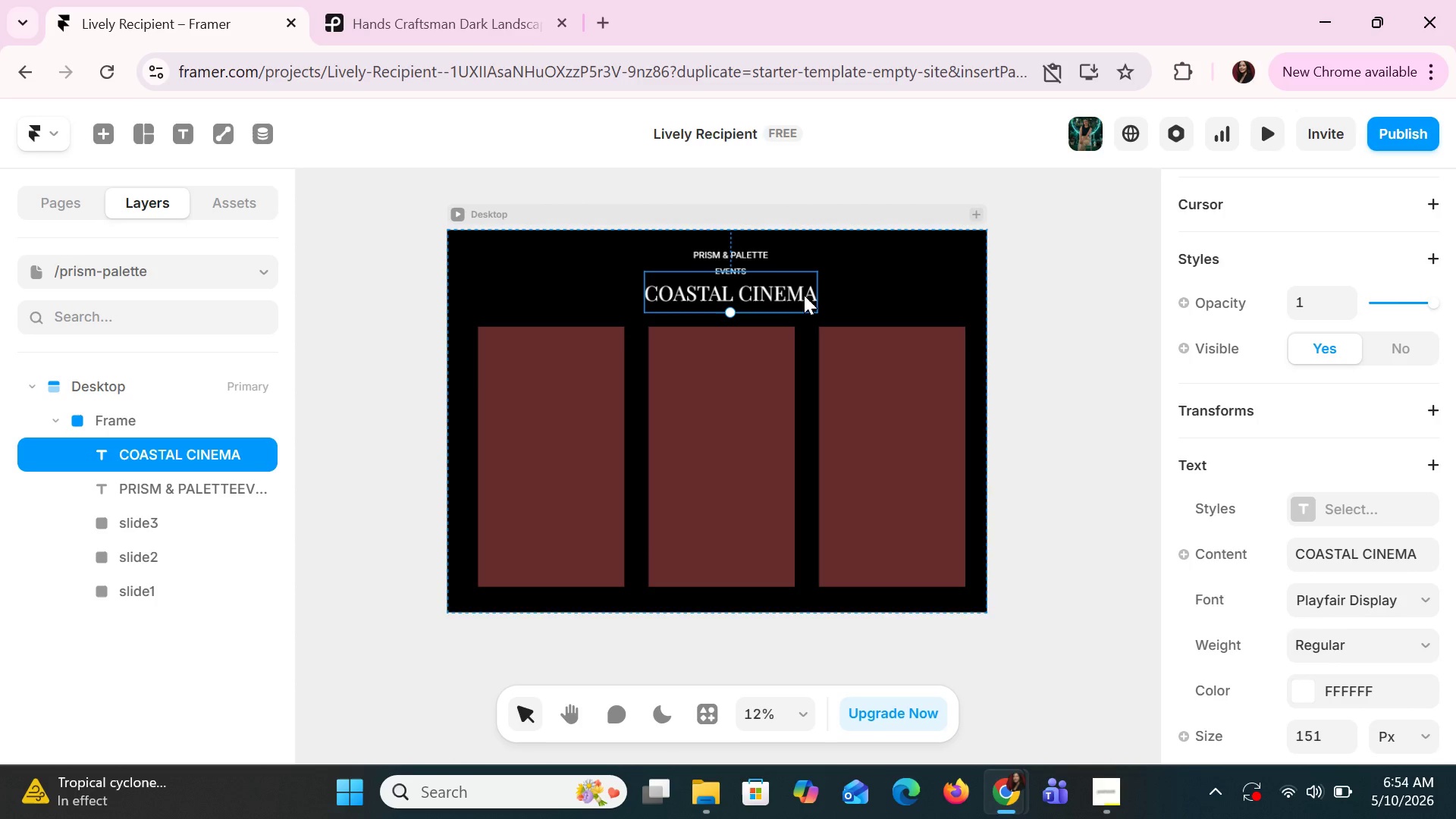 
double_click([804, 295])
 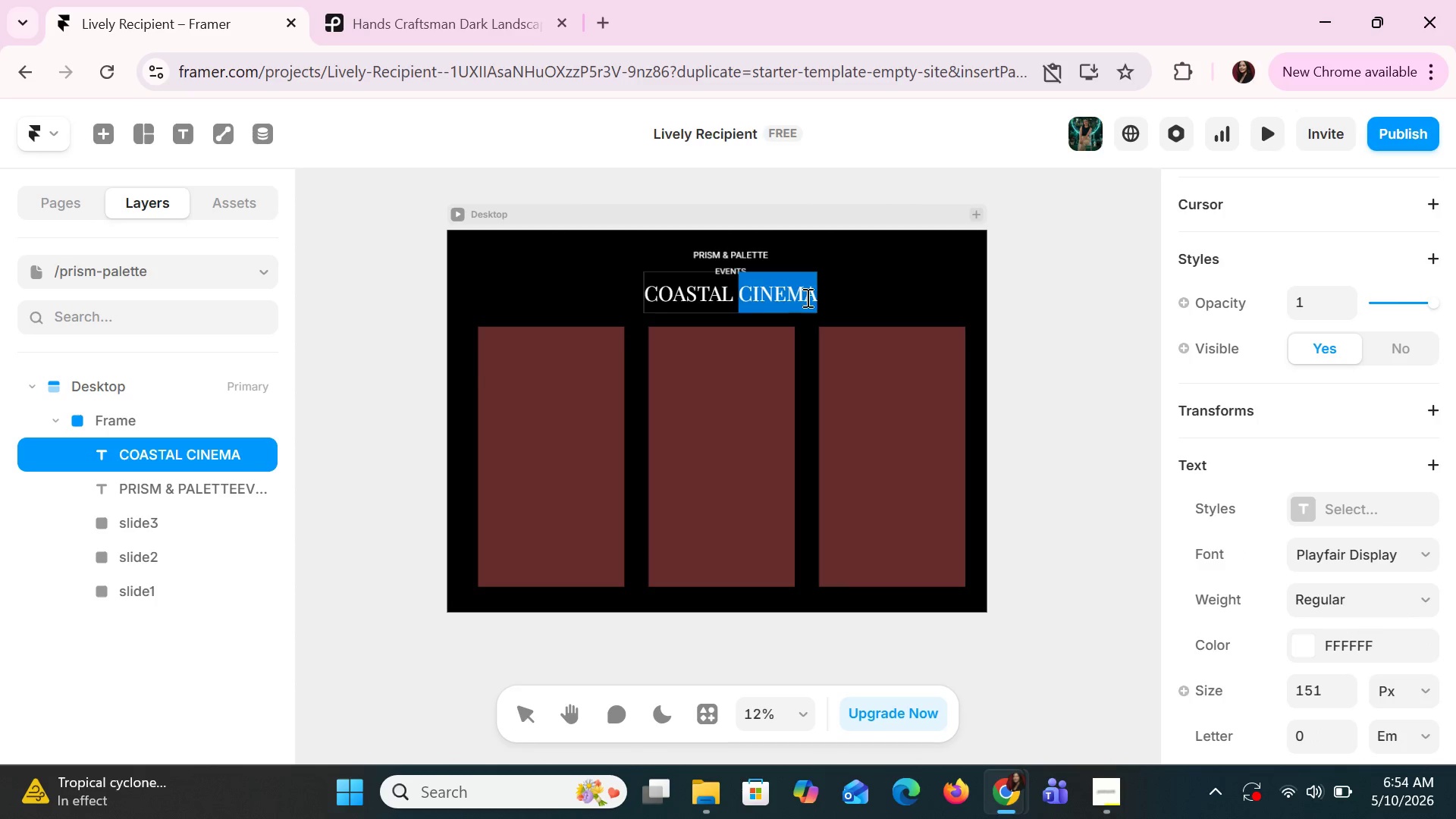 
left_click([806, 297])
 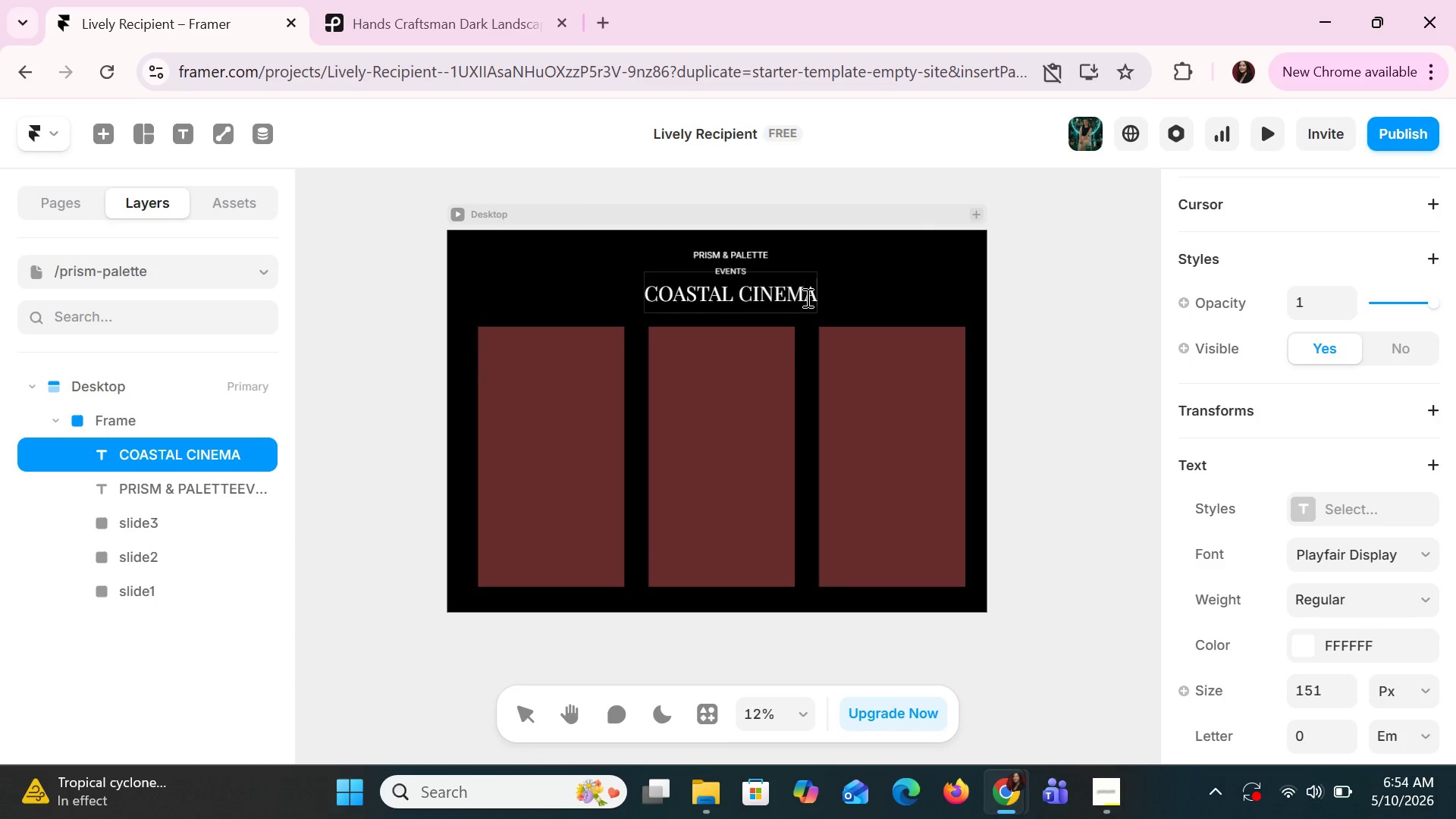 
key(ArrowRight)
 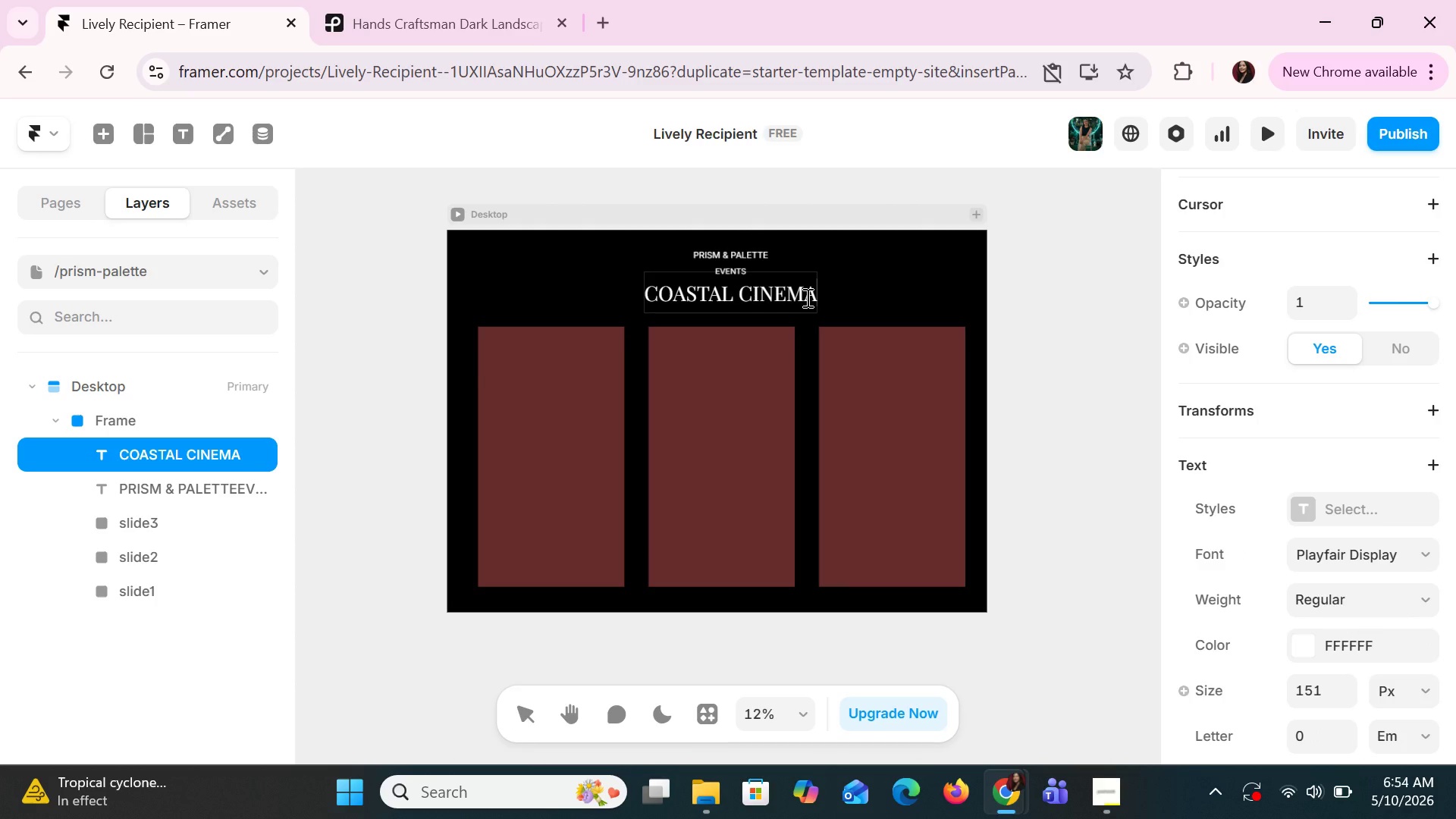 
key(ArrowRight)
 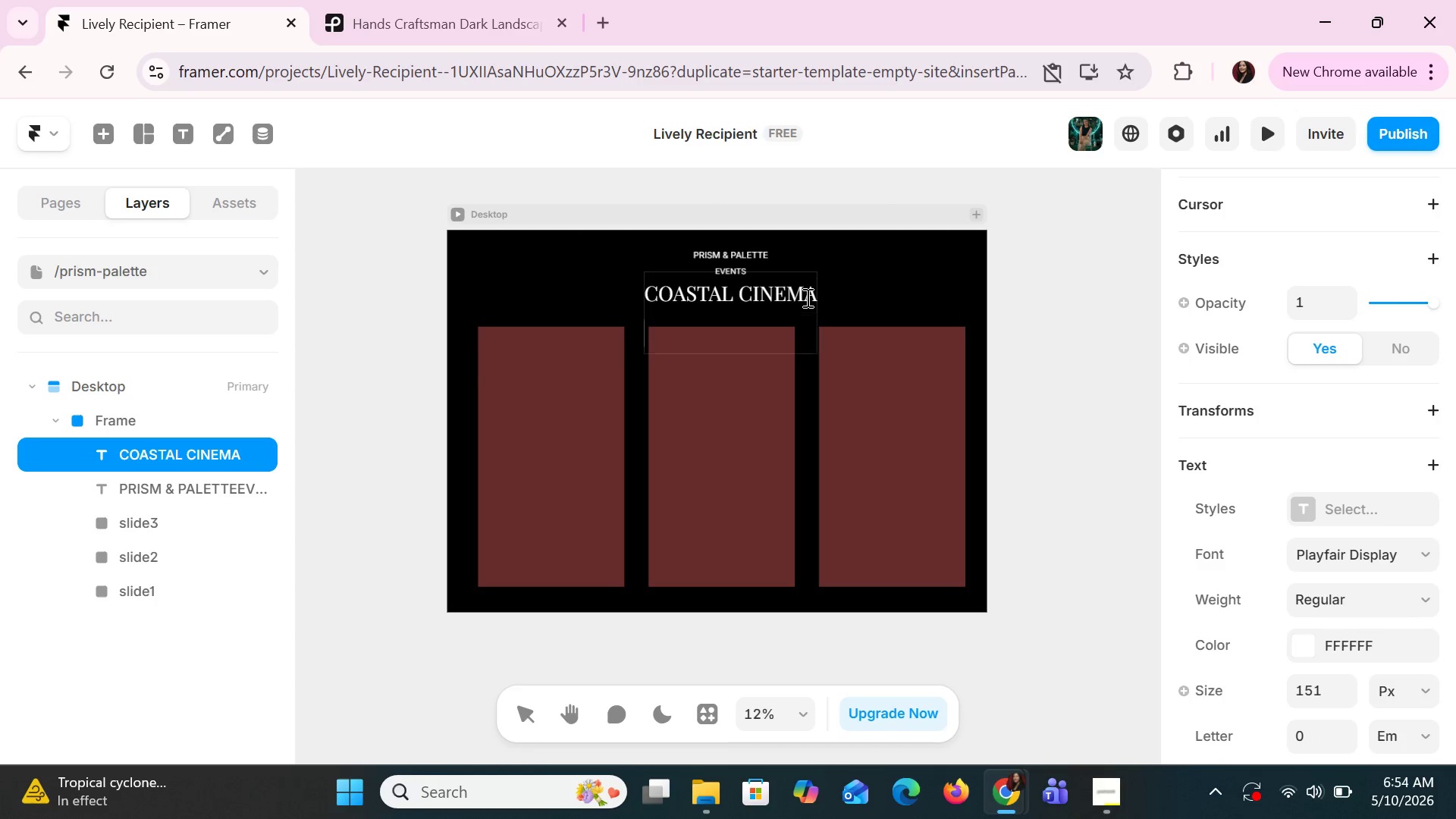 
key(Enter)
 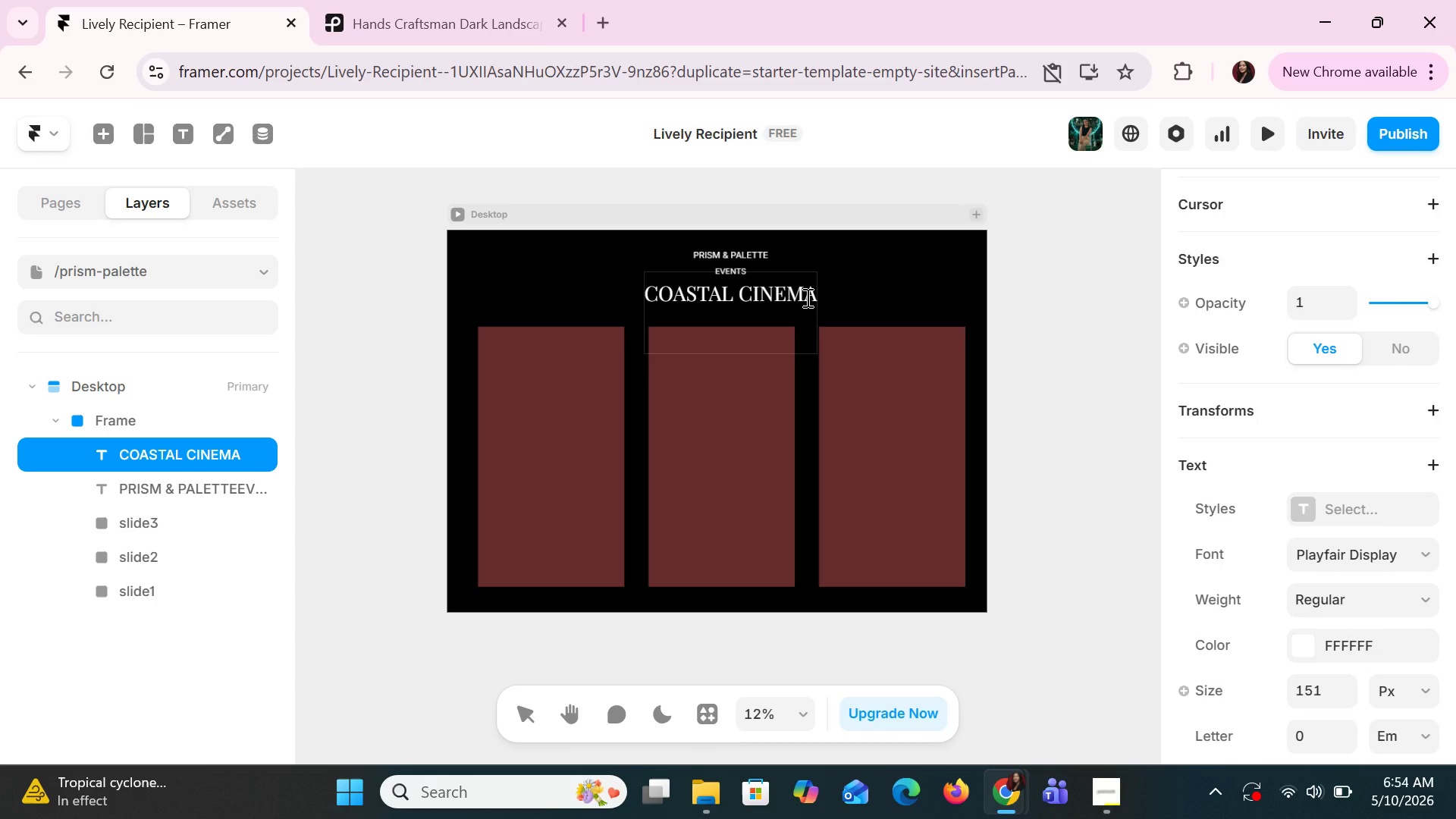 
wait(6.62)
 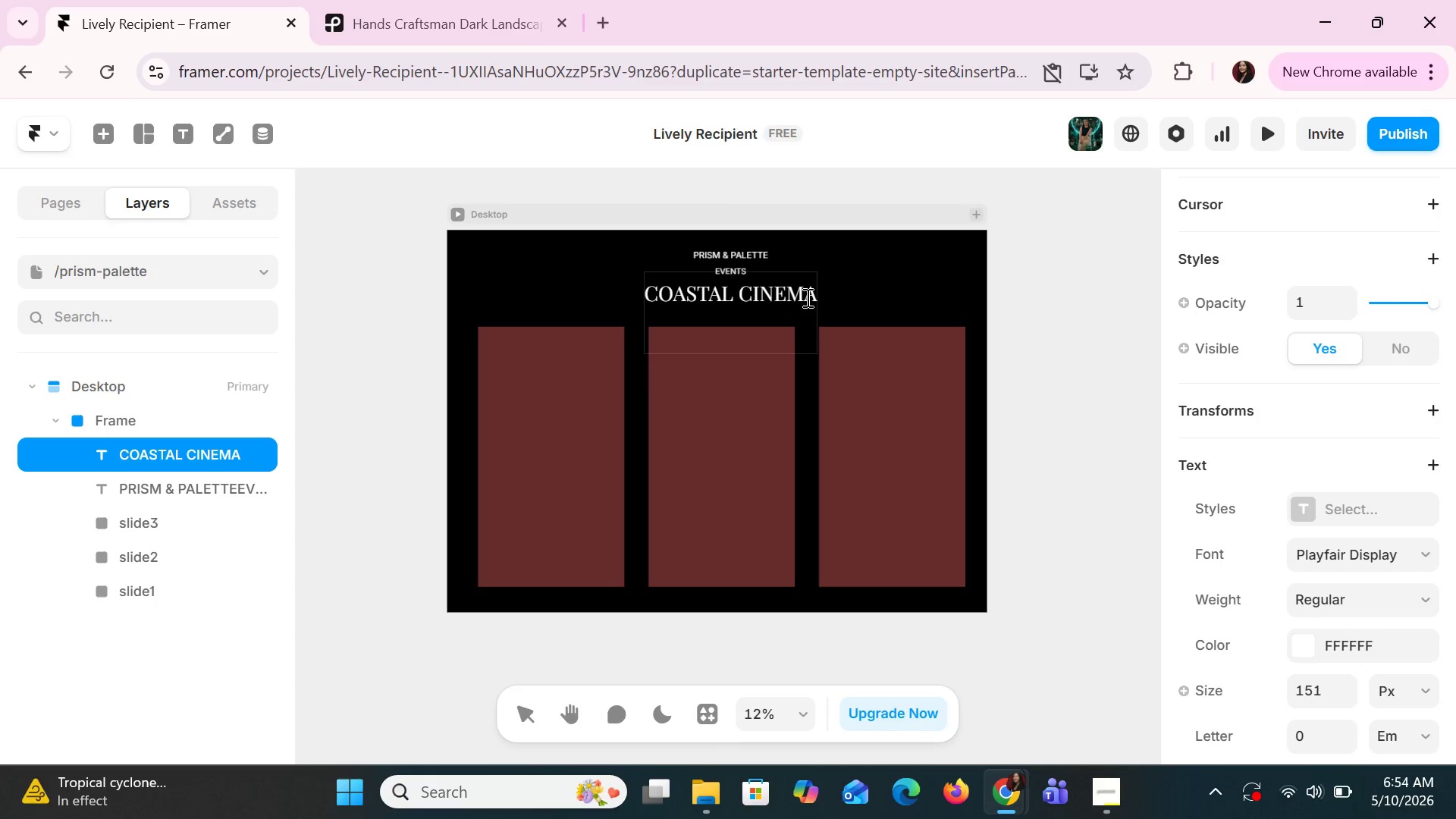 
type(WORSK)
key(Backspace)
key(Backspace)
type(KSHOE)
key(Backspace)
type(P SERIES)
 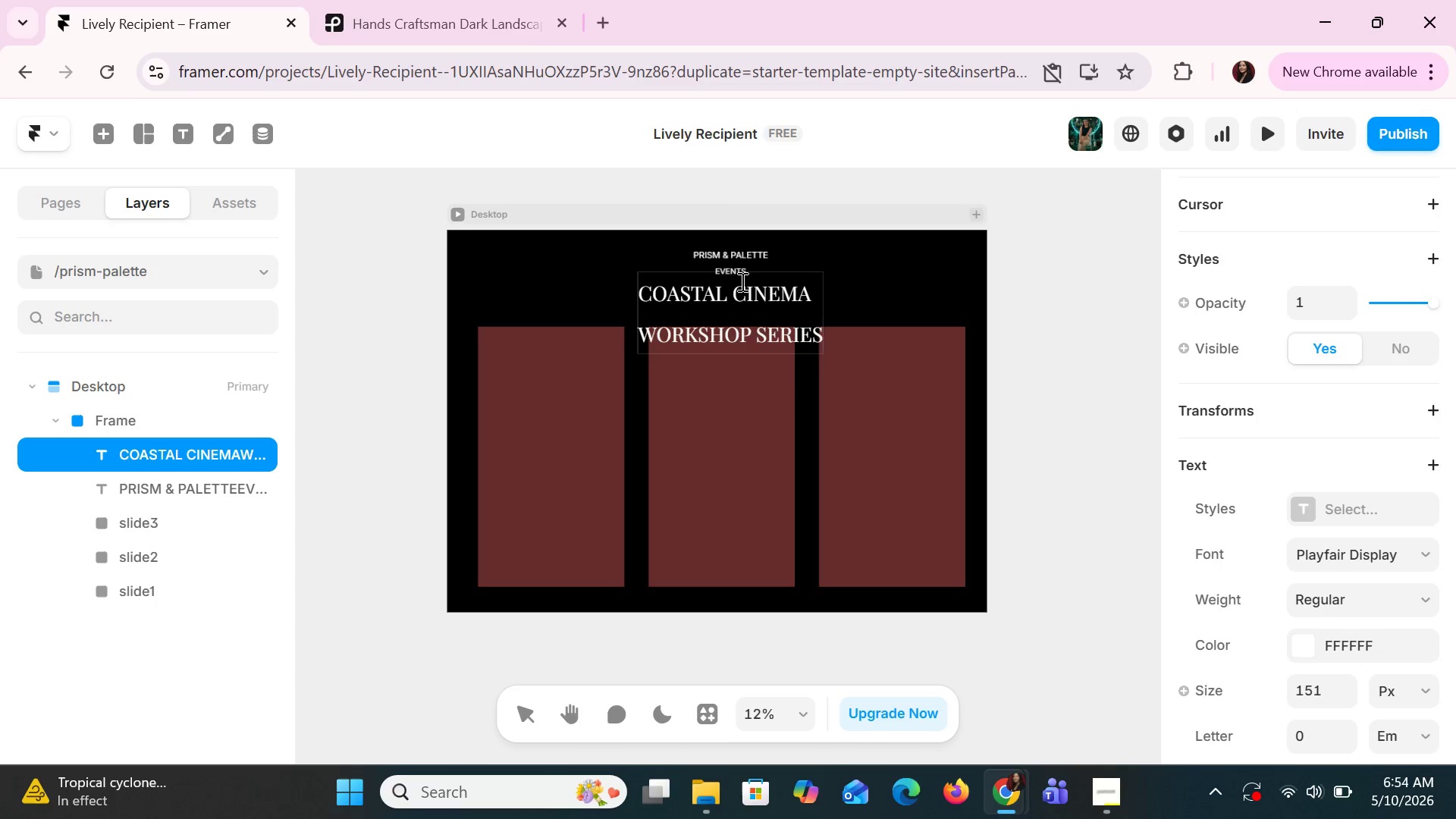 
hold_key(key=ArrowLeft, duration=0.72)
 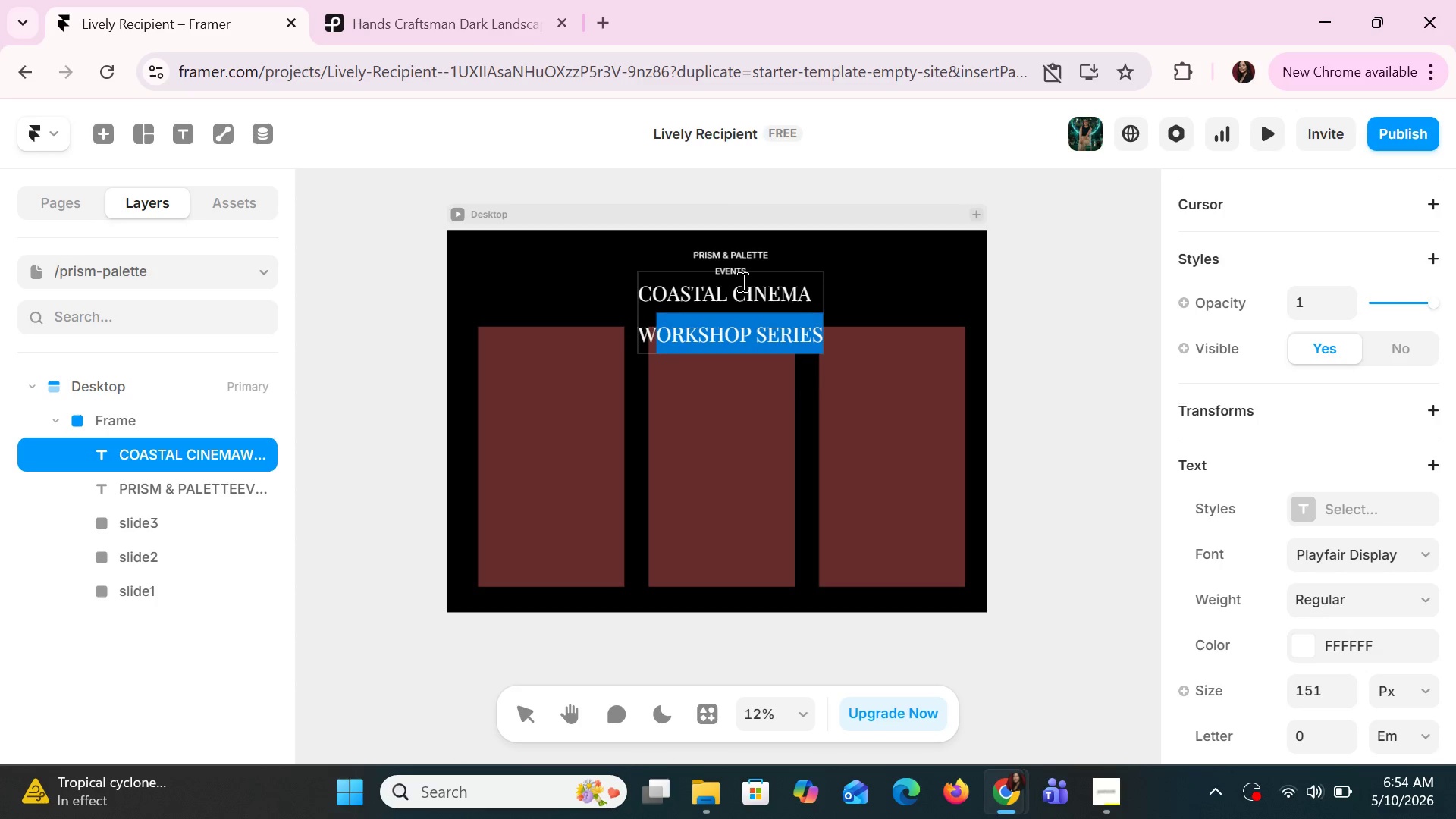 
key(Shift+ArrowLeft)
 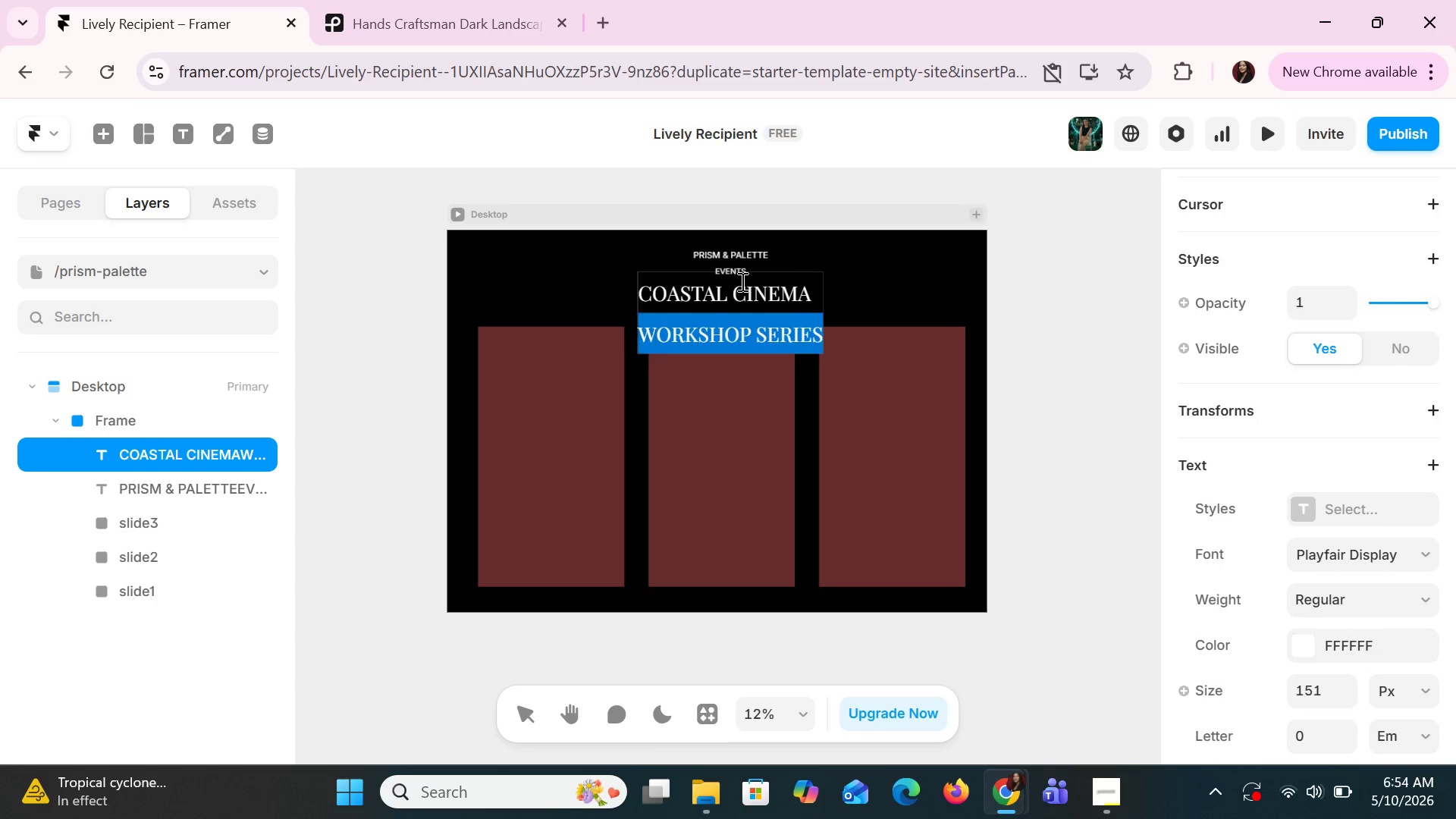 
key(Shift+ArrowLeft)
 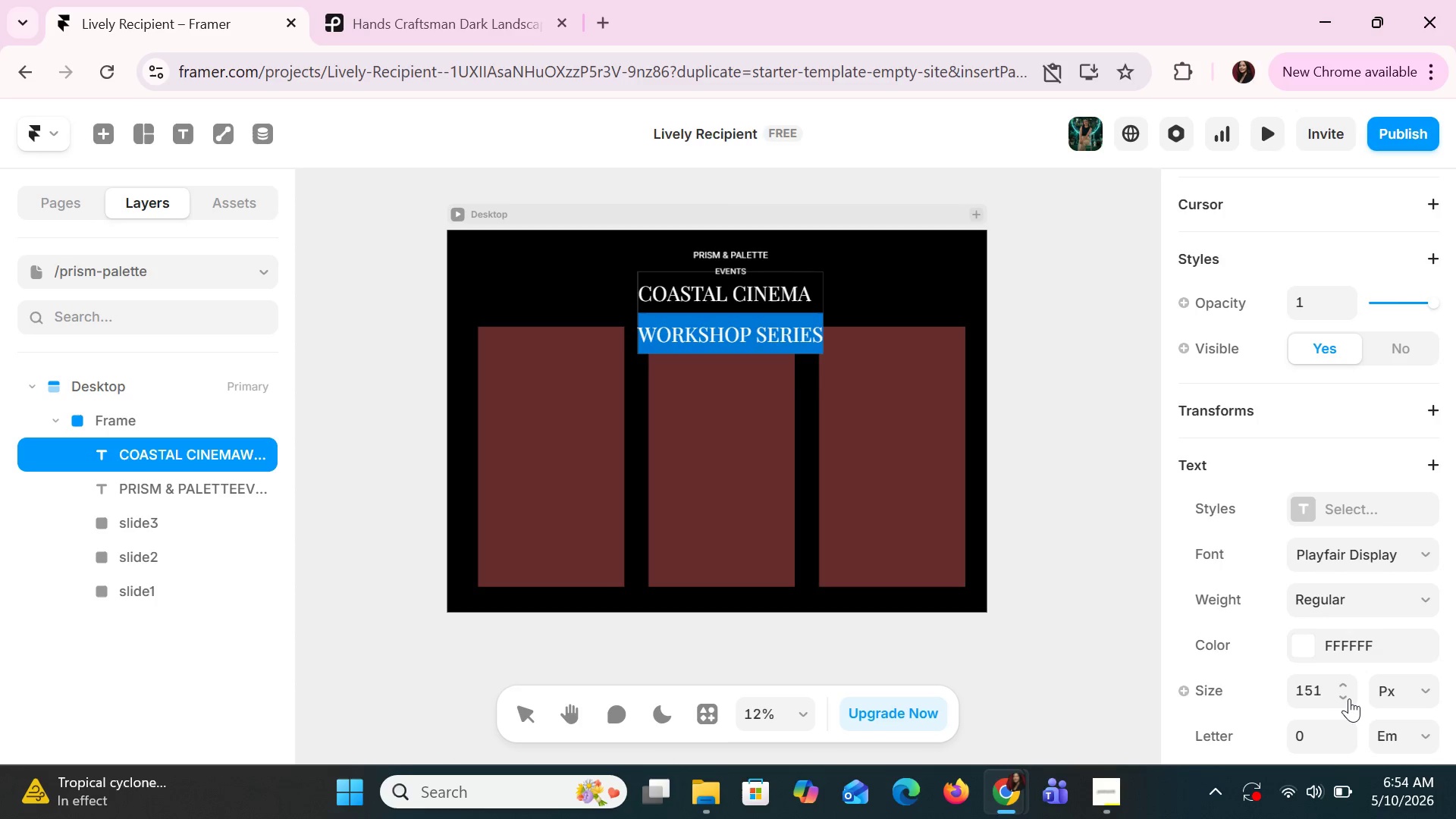 
left_click([1344, 695])
 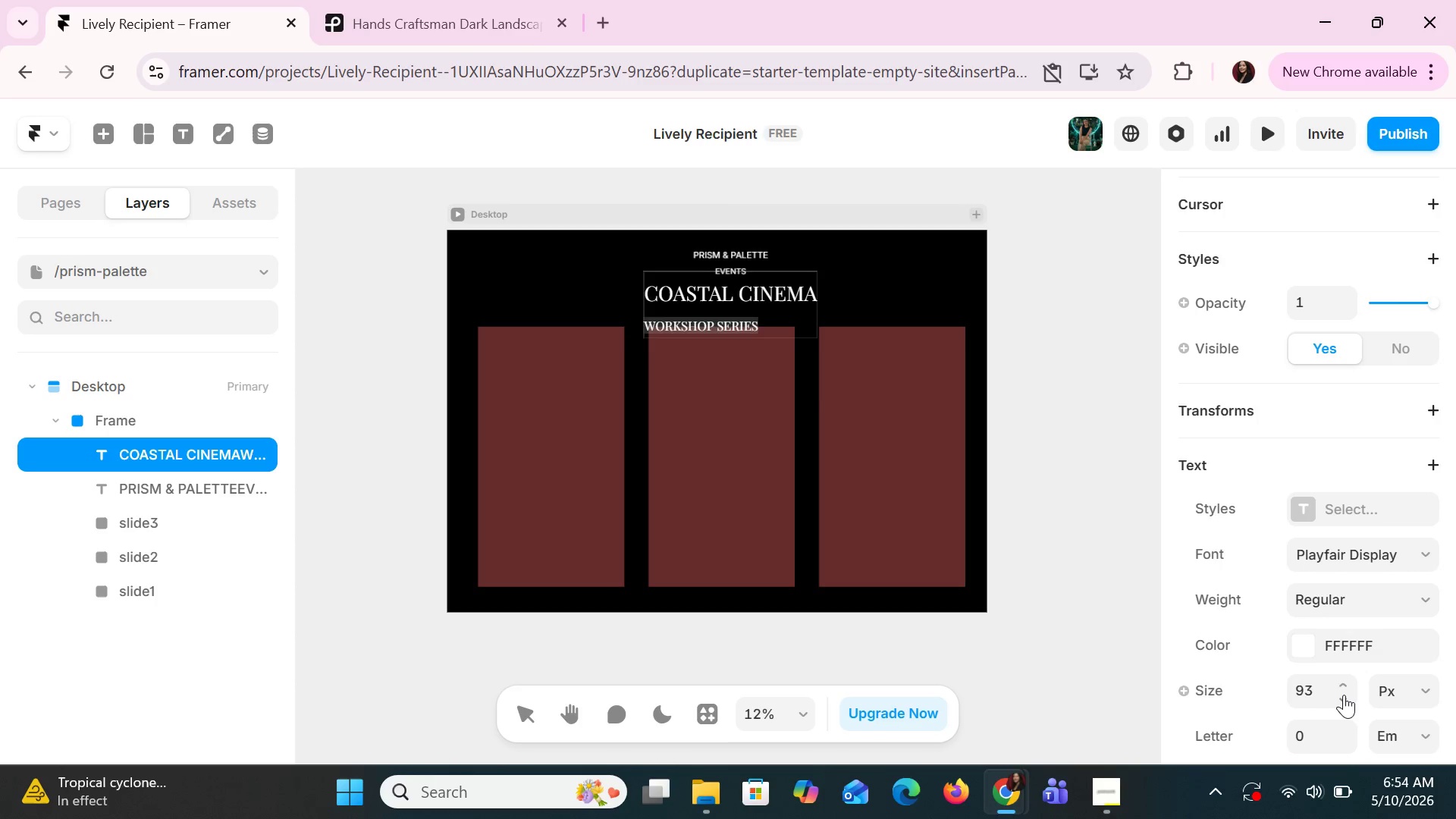 
wait(5.08)
 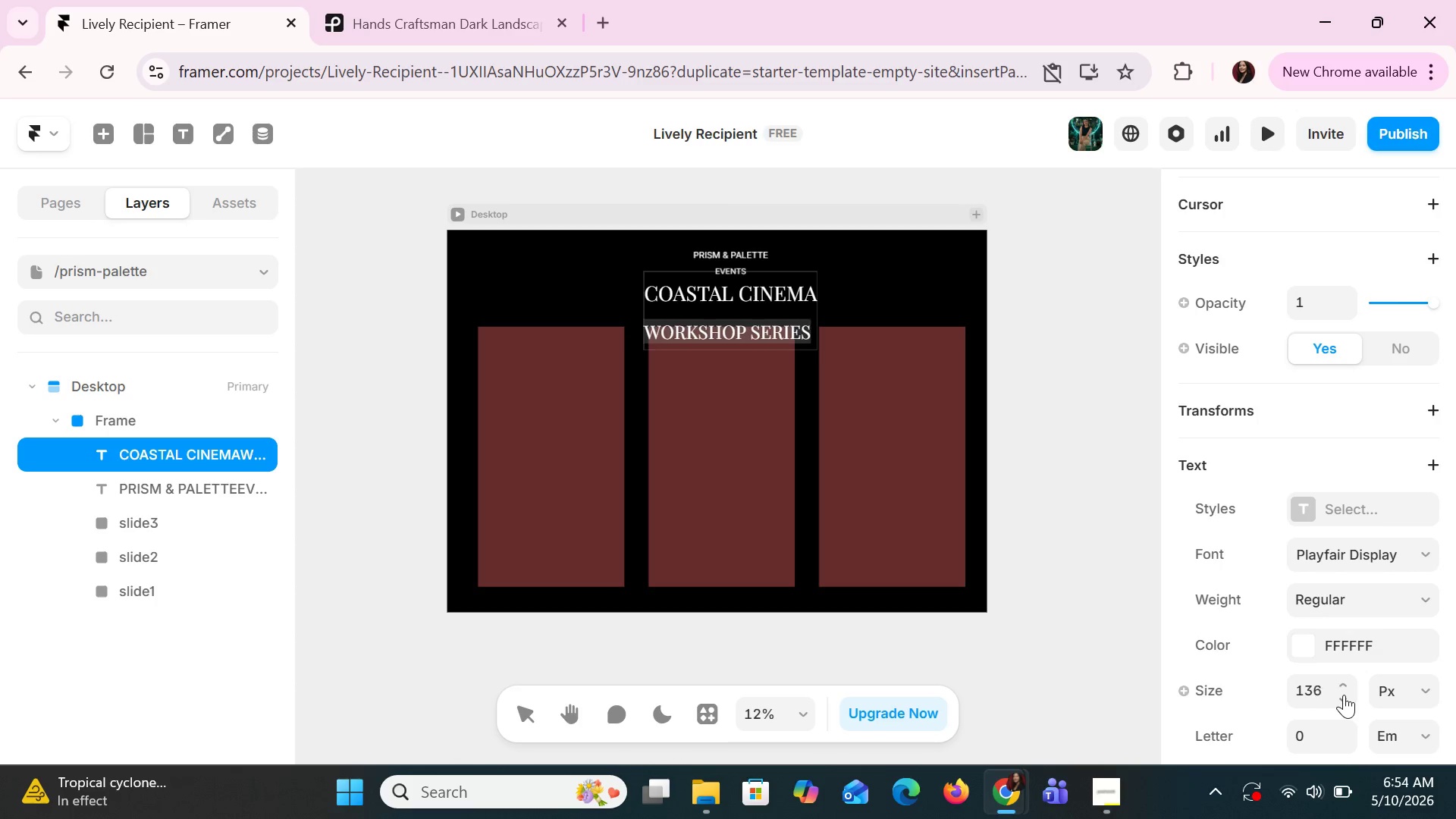 
double_click([1344, 695])
 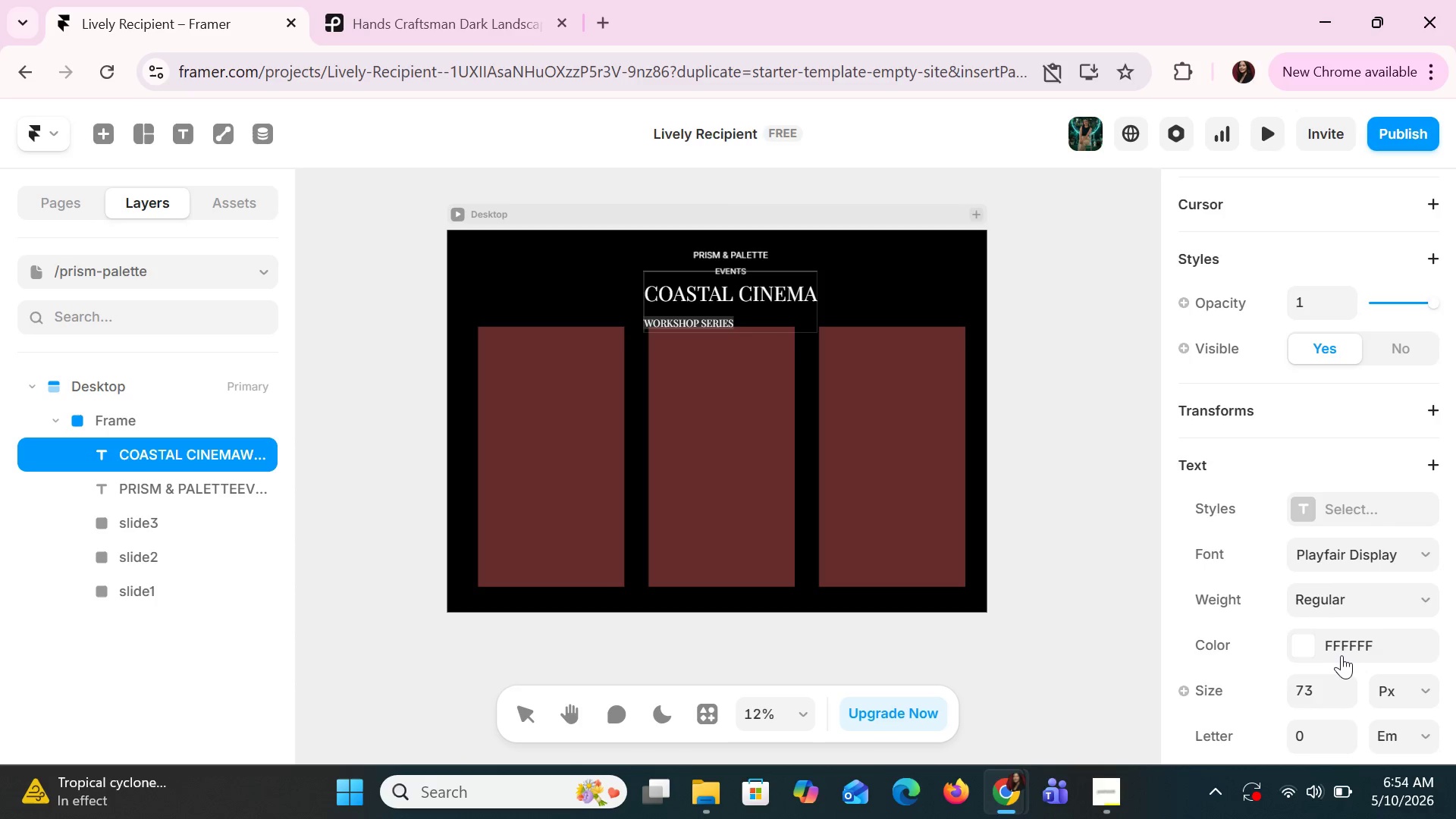 
scroll: coordinate [1341, 655], scroll_direction: down, amount: 3.0
 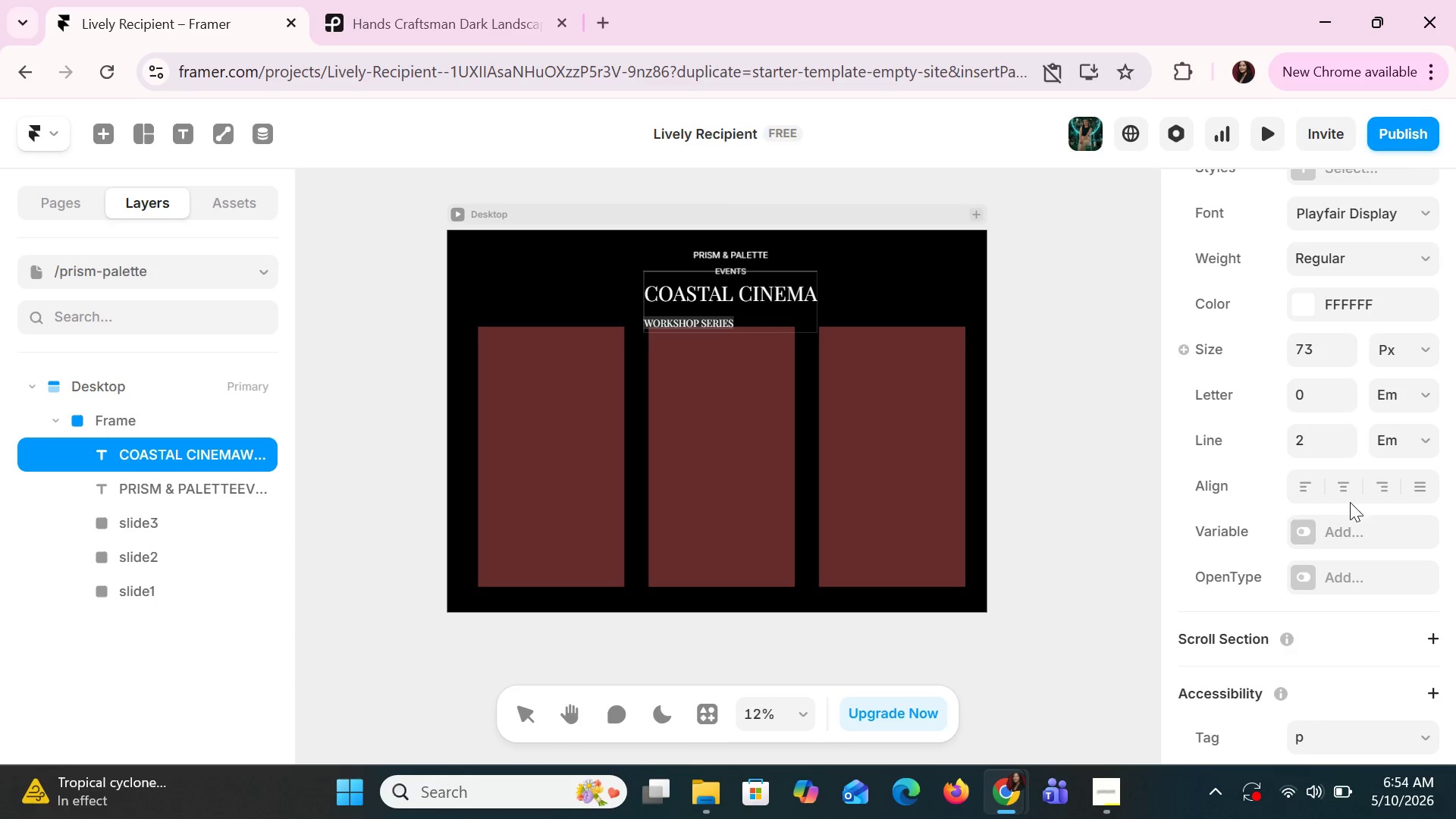 
left_click([1350, 498])
 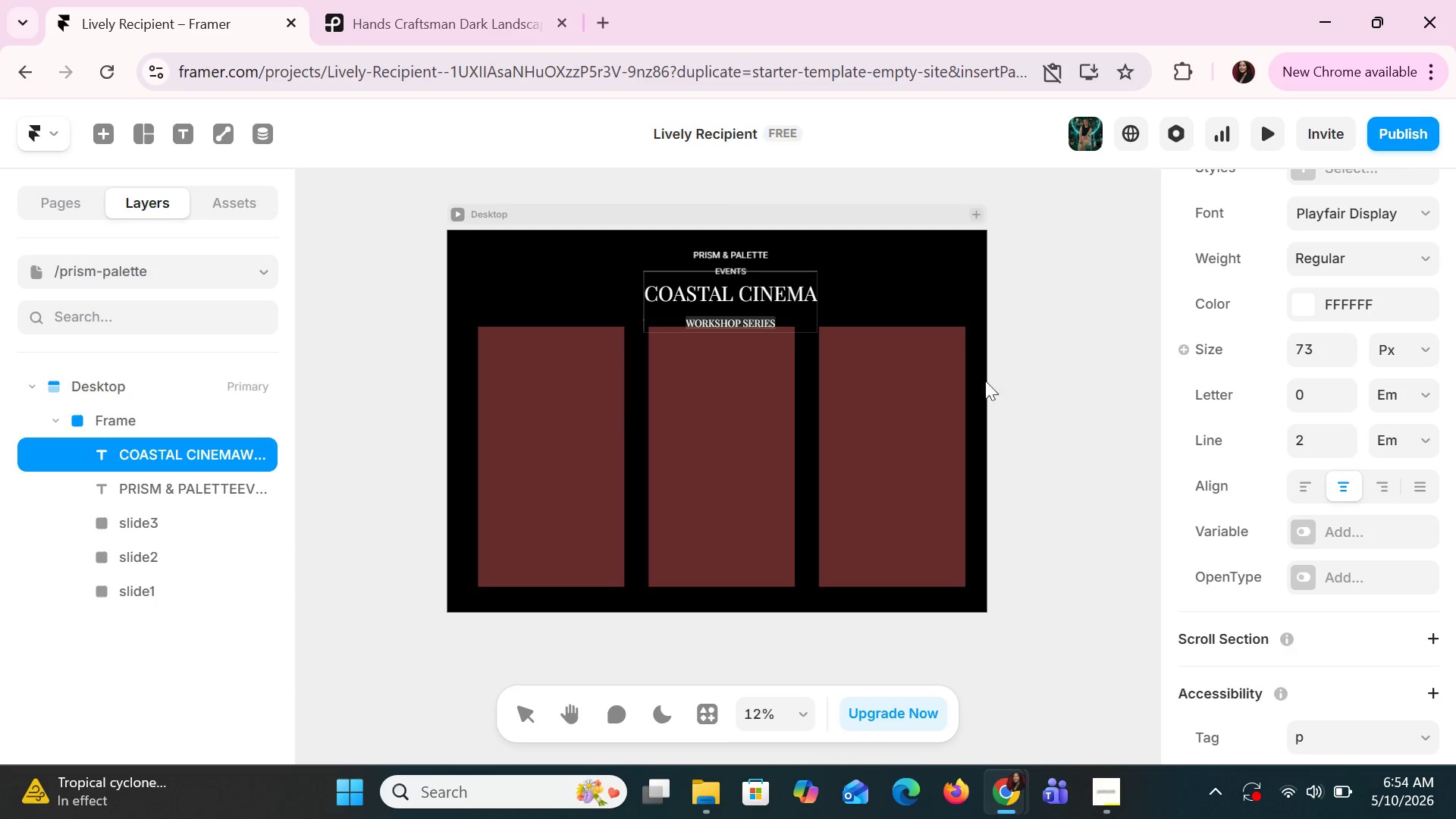 
left_click([864, 308])
 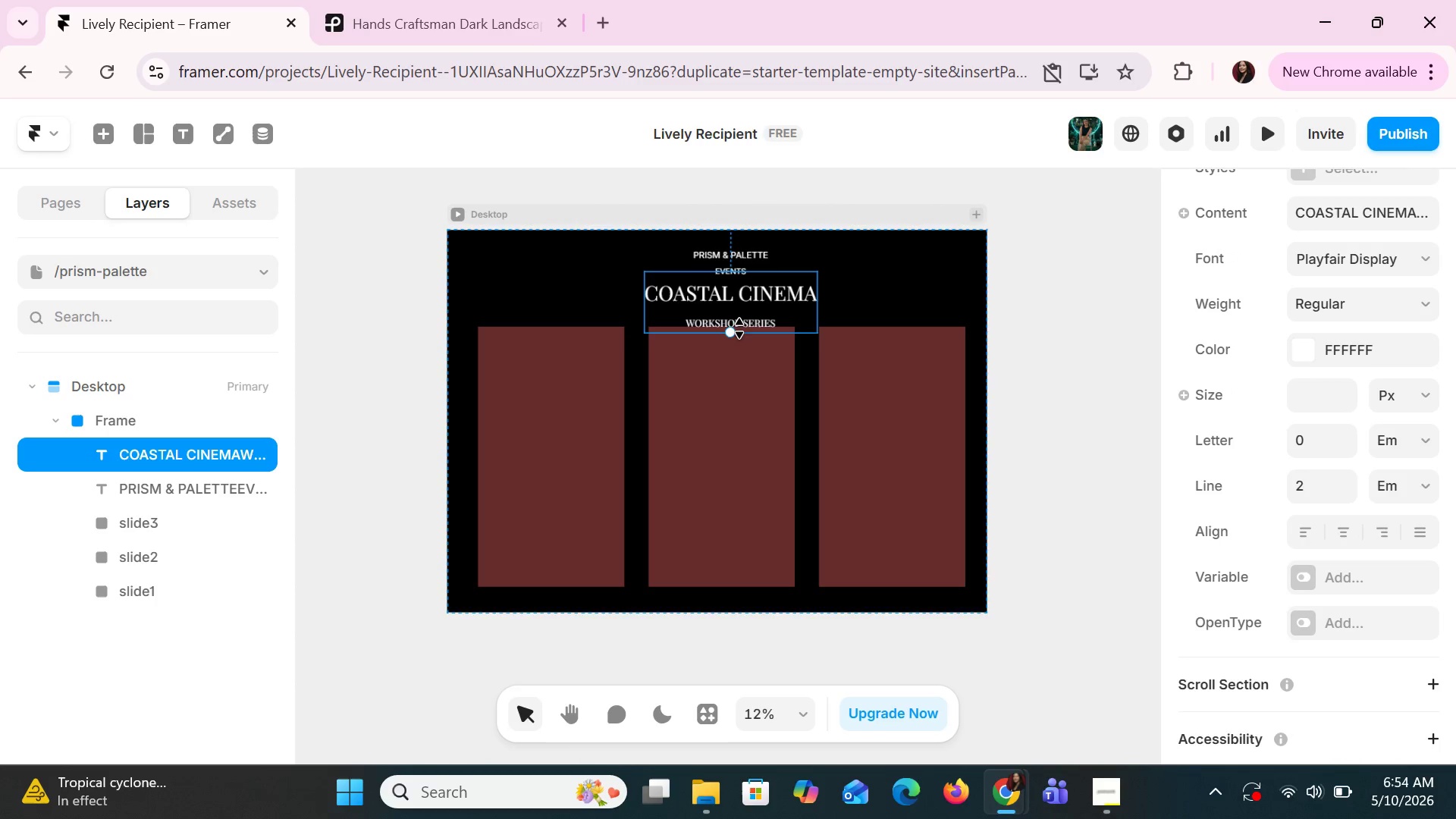 
left_click_drag(start_coordinate=[734, 331], to_coordinate=[730, 325])
 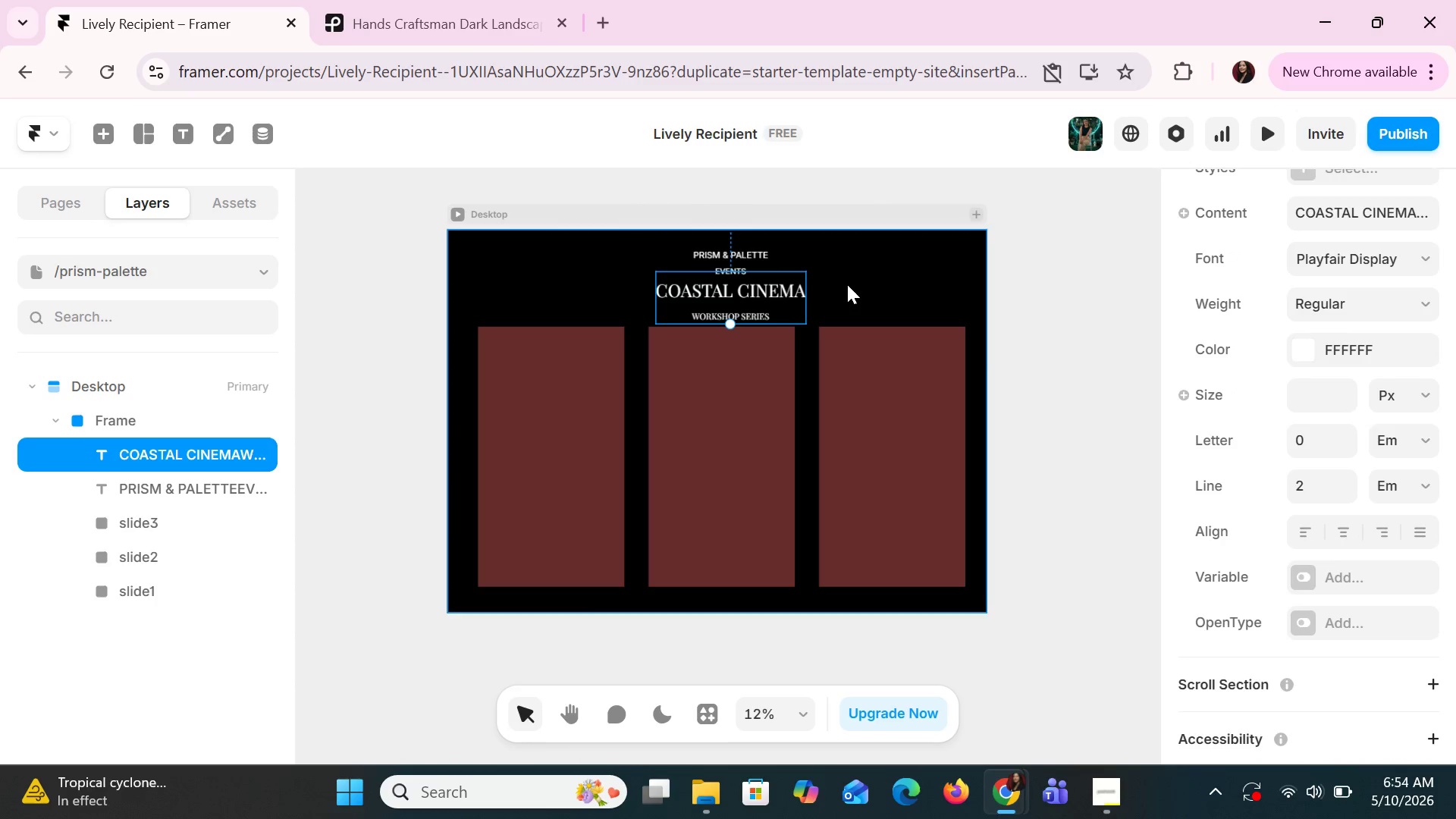 
left_click([847, 284])
 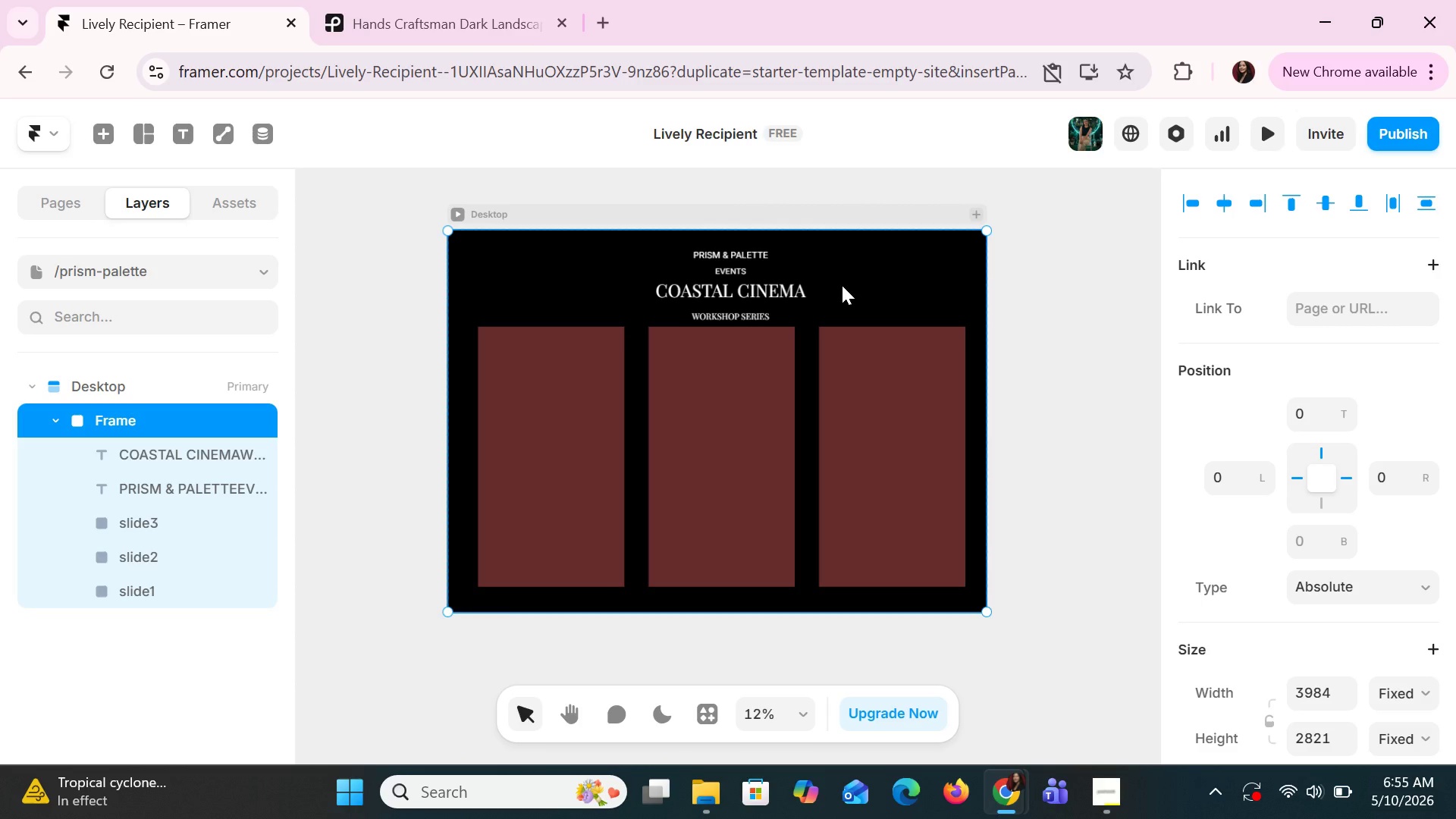 
wait(6.41)
 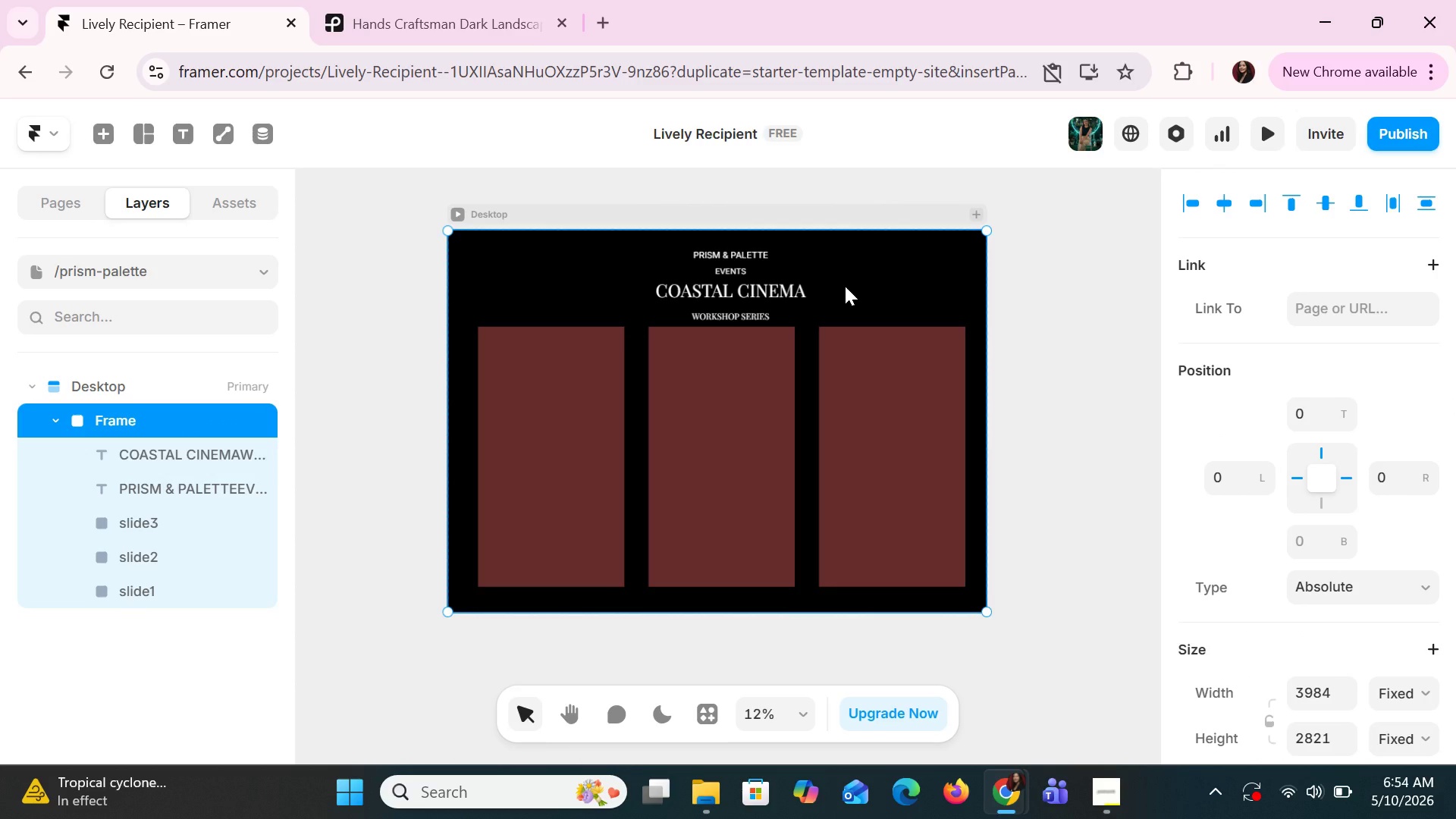 
left_click([743, 319])
 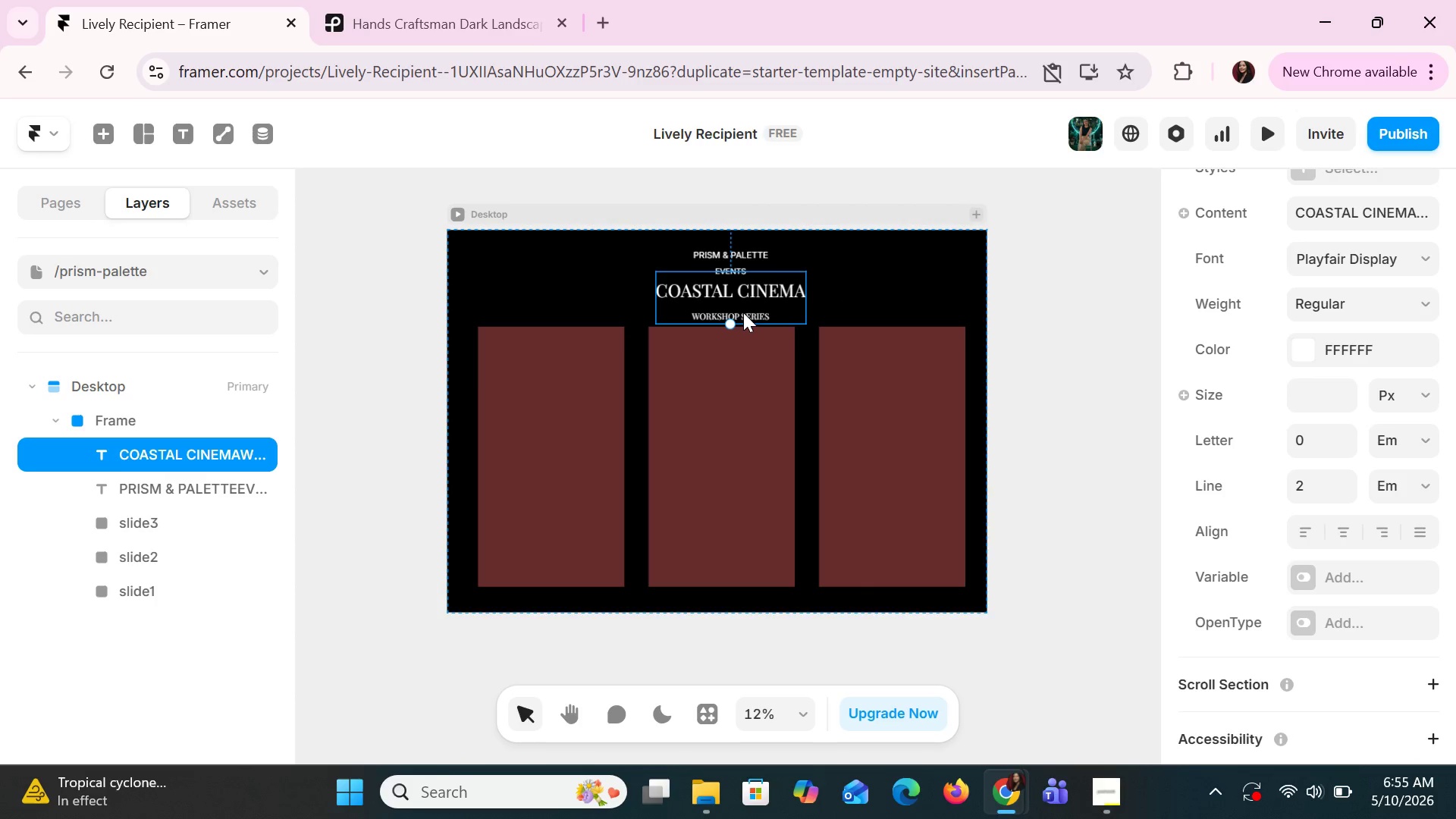 
double_click([743, 312])
 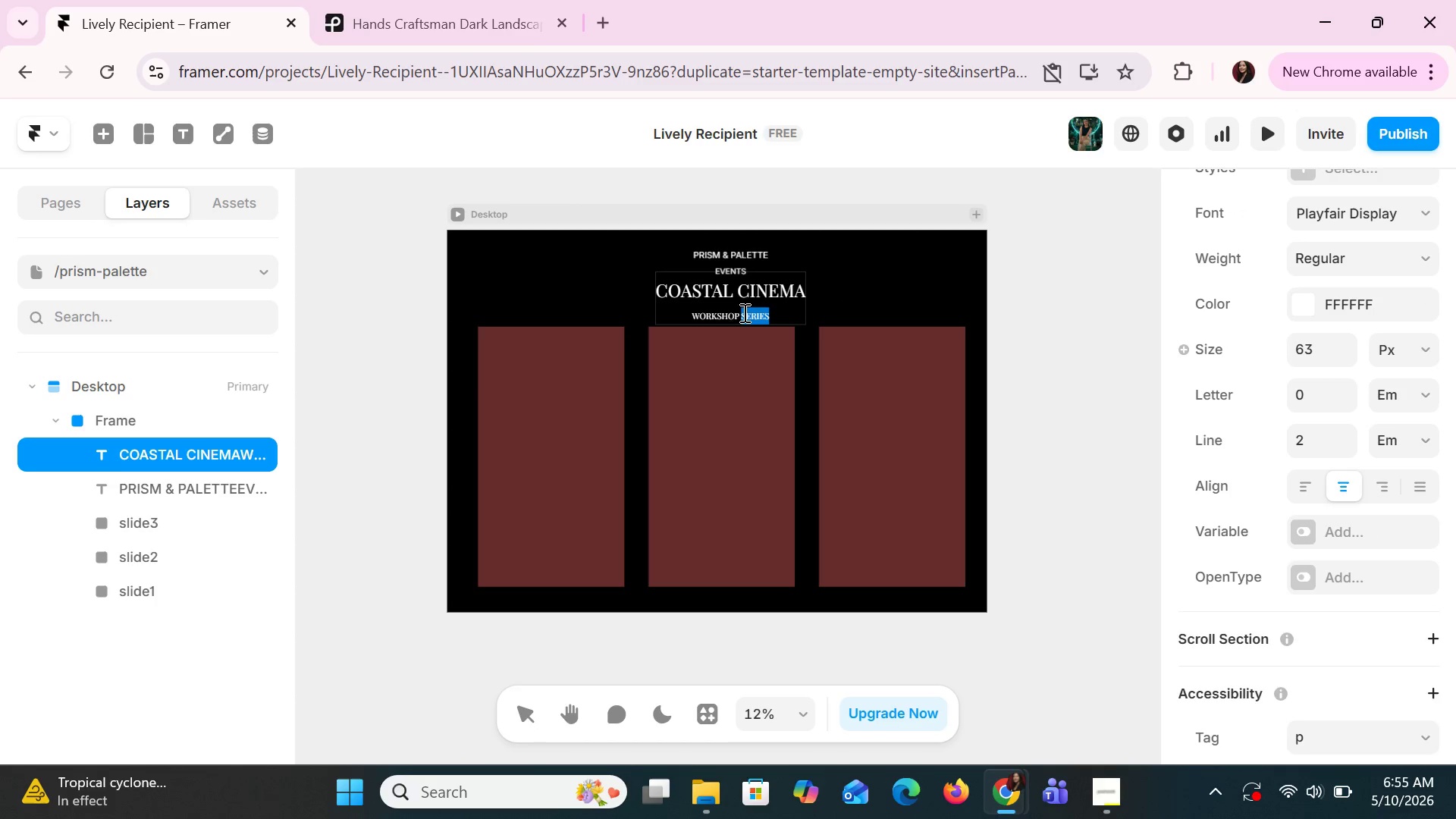 
triple_click([743, 312])
 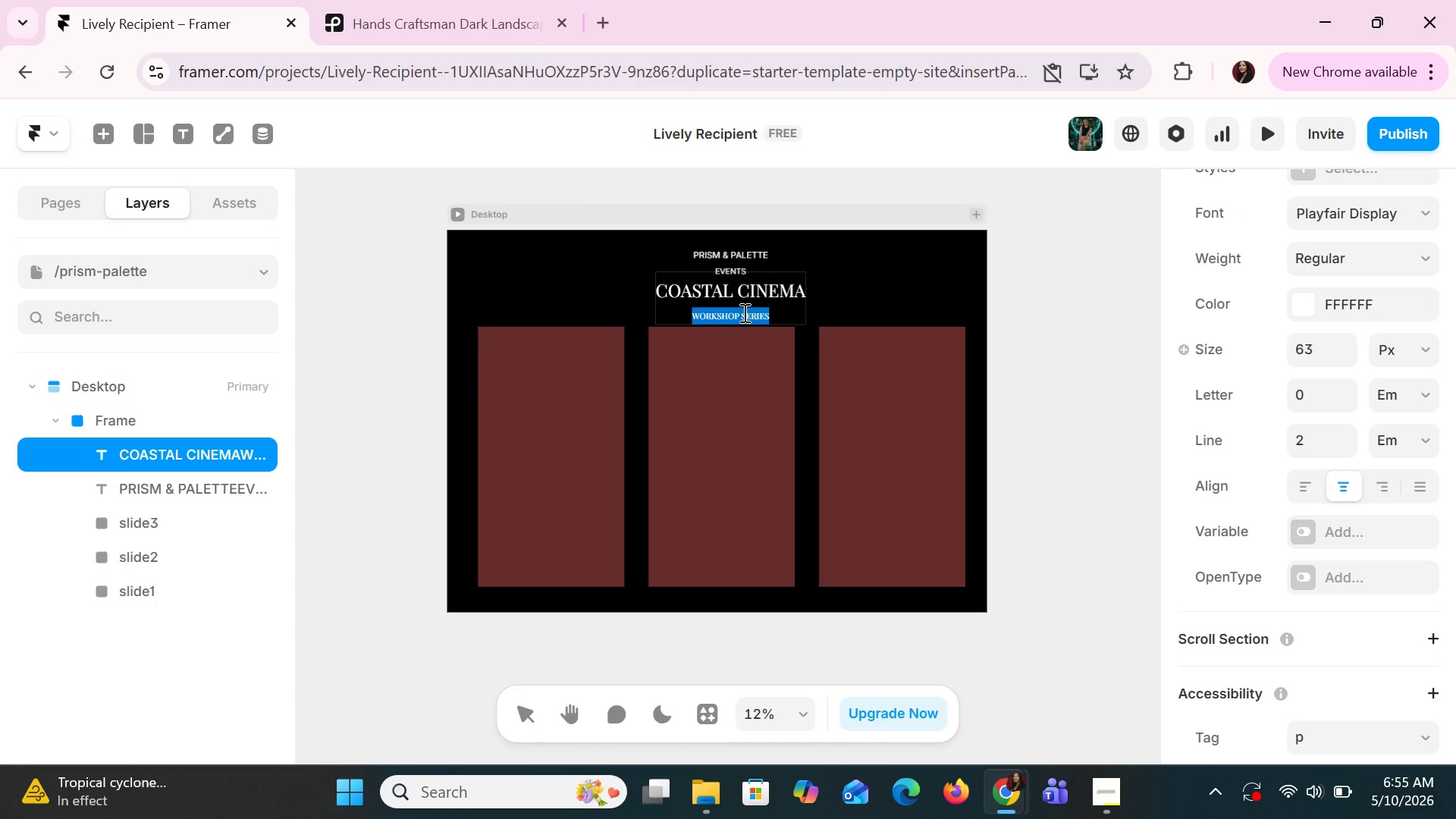 
key(Control+X)
 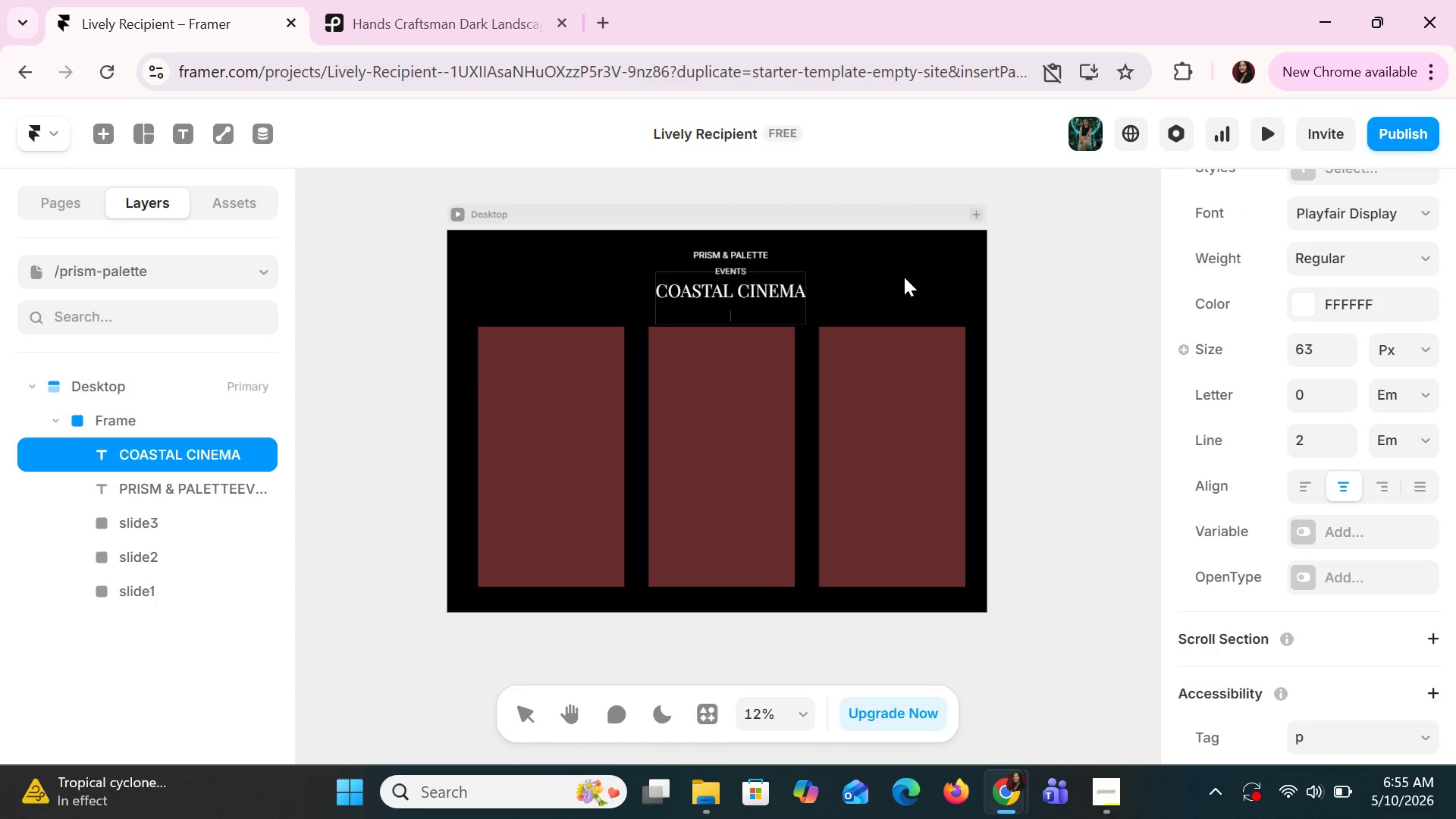 
left_click([904, 277])
 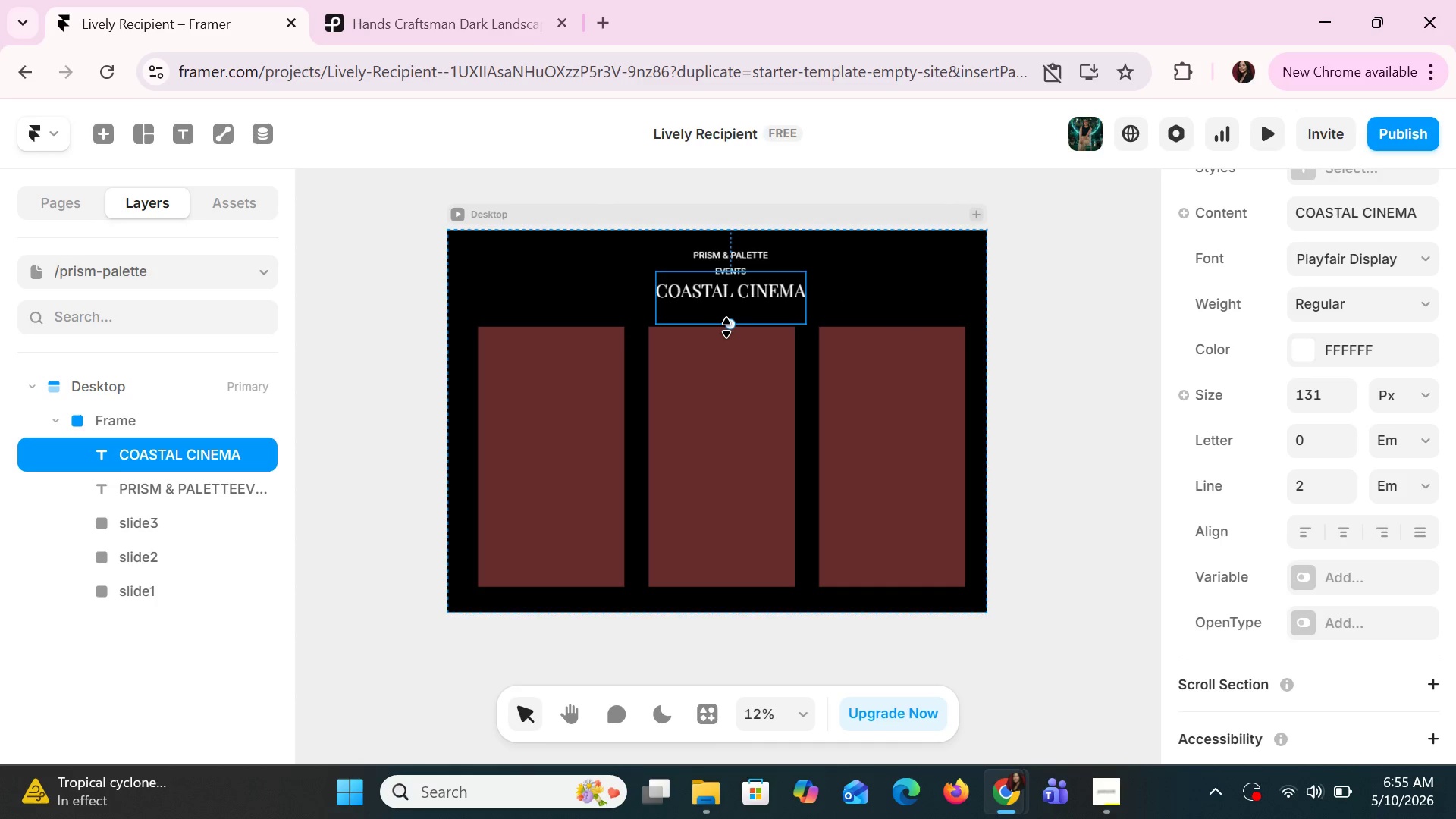 
left_click_drag(start_coordinate=[726, 328], to_coordinate=[729, 338])
 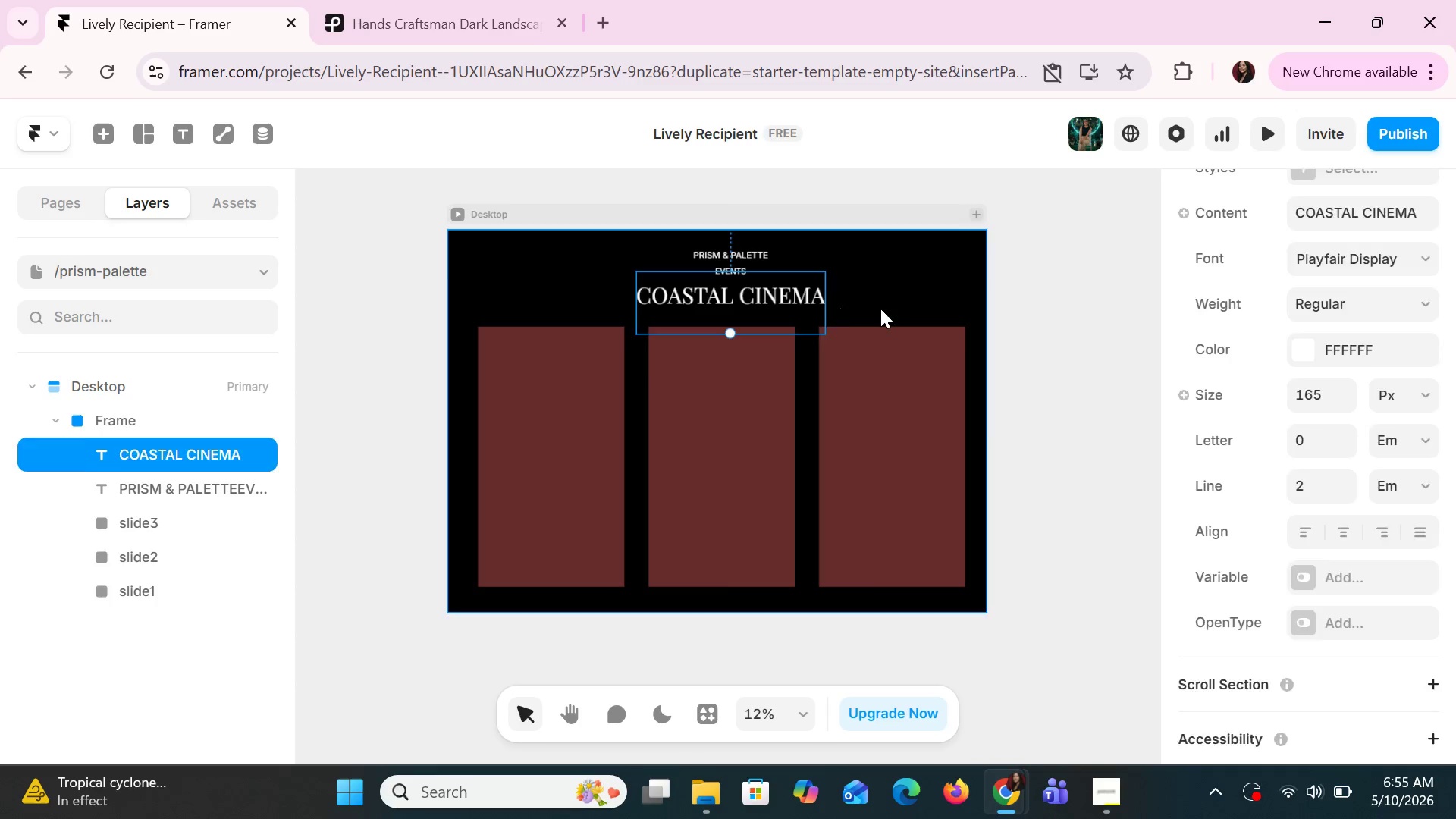 
left_click([880, 309])
 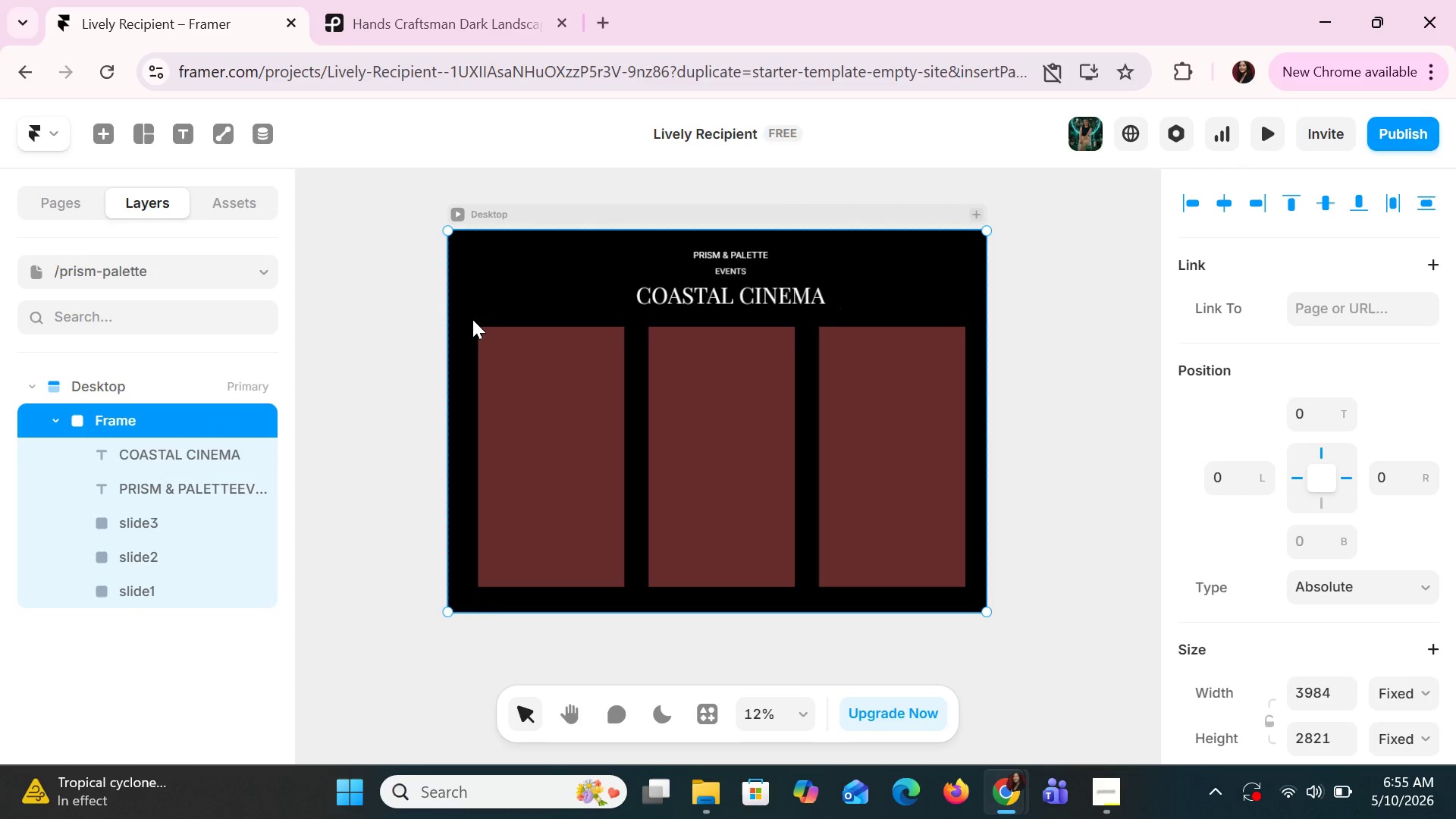 
left_click([473, 312])
 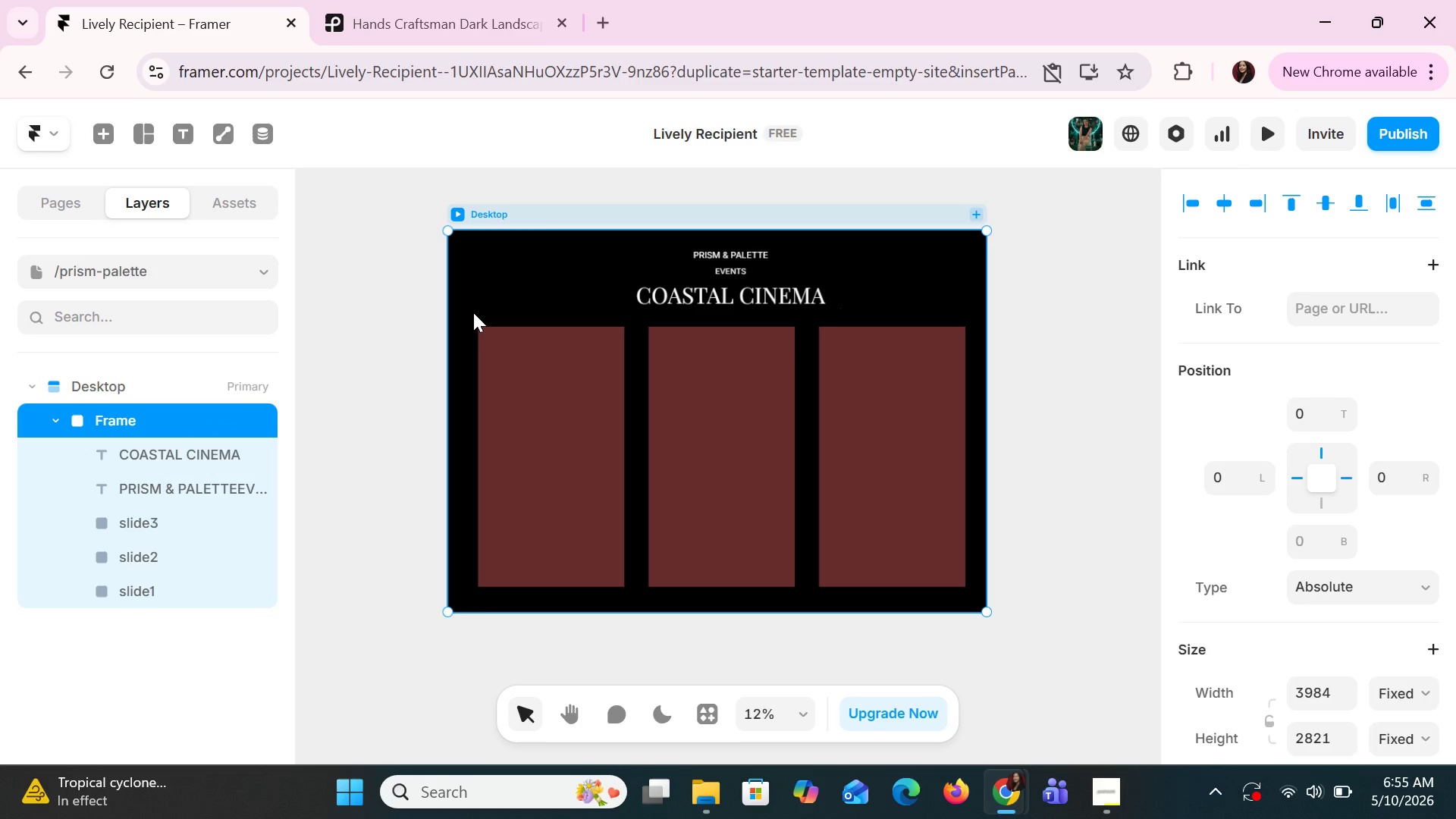 
key(Control+V)
 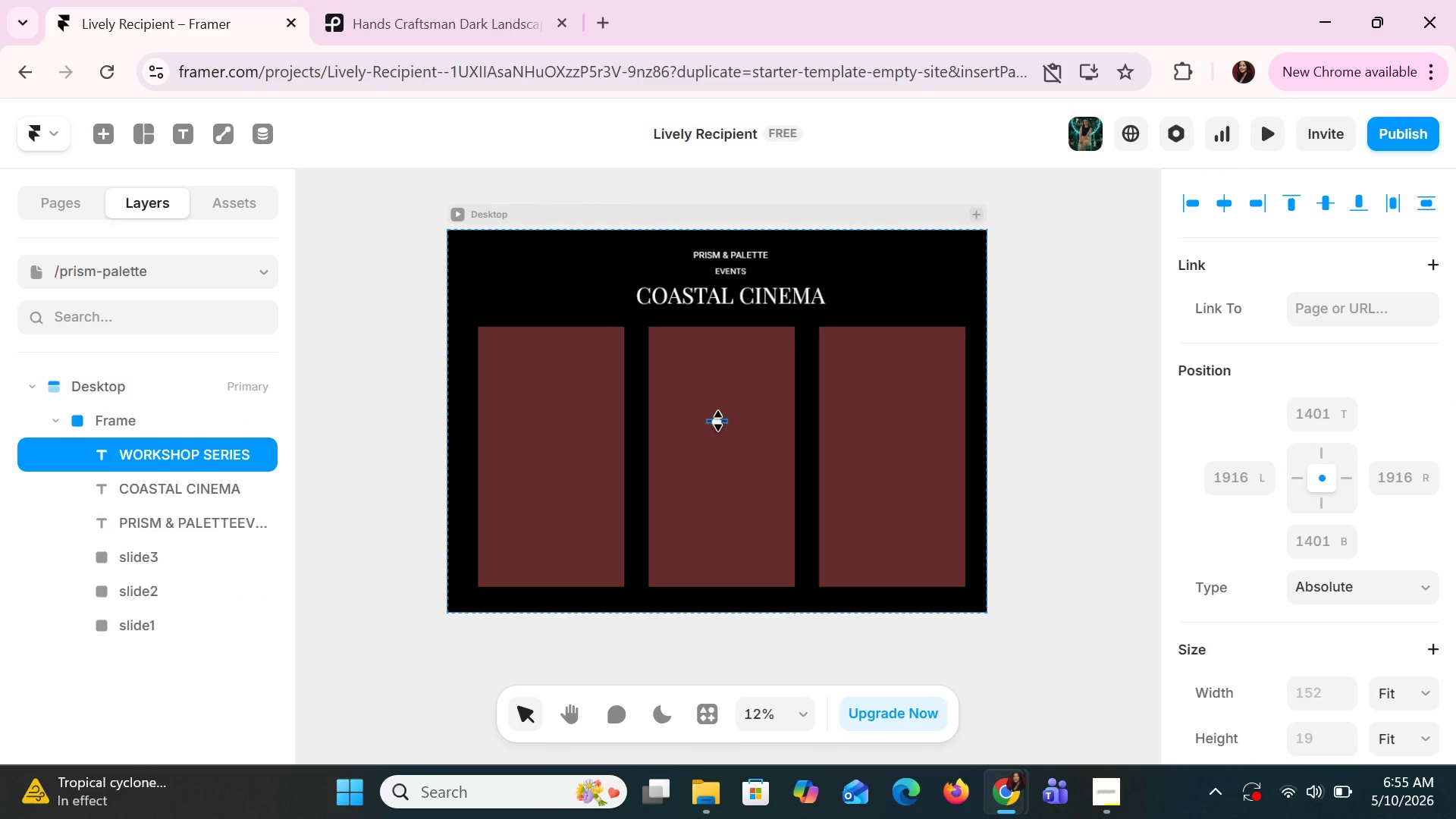 
left_click_drag(start_coordinate=[718, 421], to_coordinate=[724, 402])
 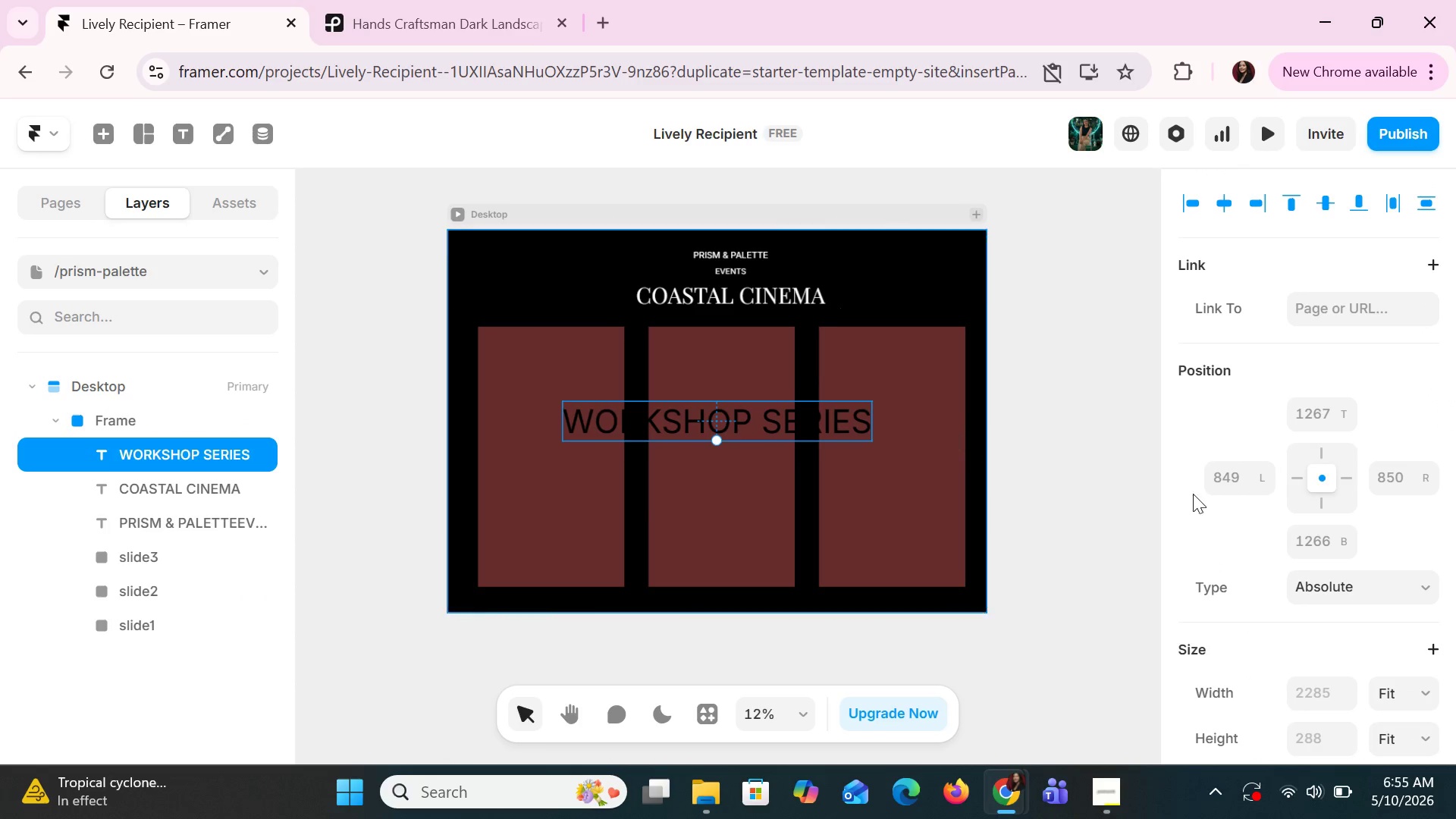 
scroll: coordinate [1318, 525], scroll_direction: down, amount: 9.0
 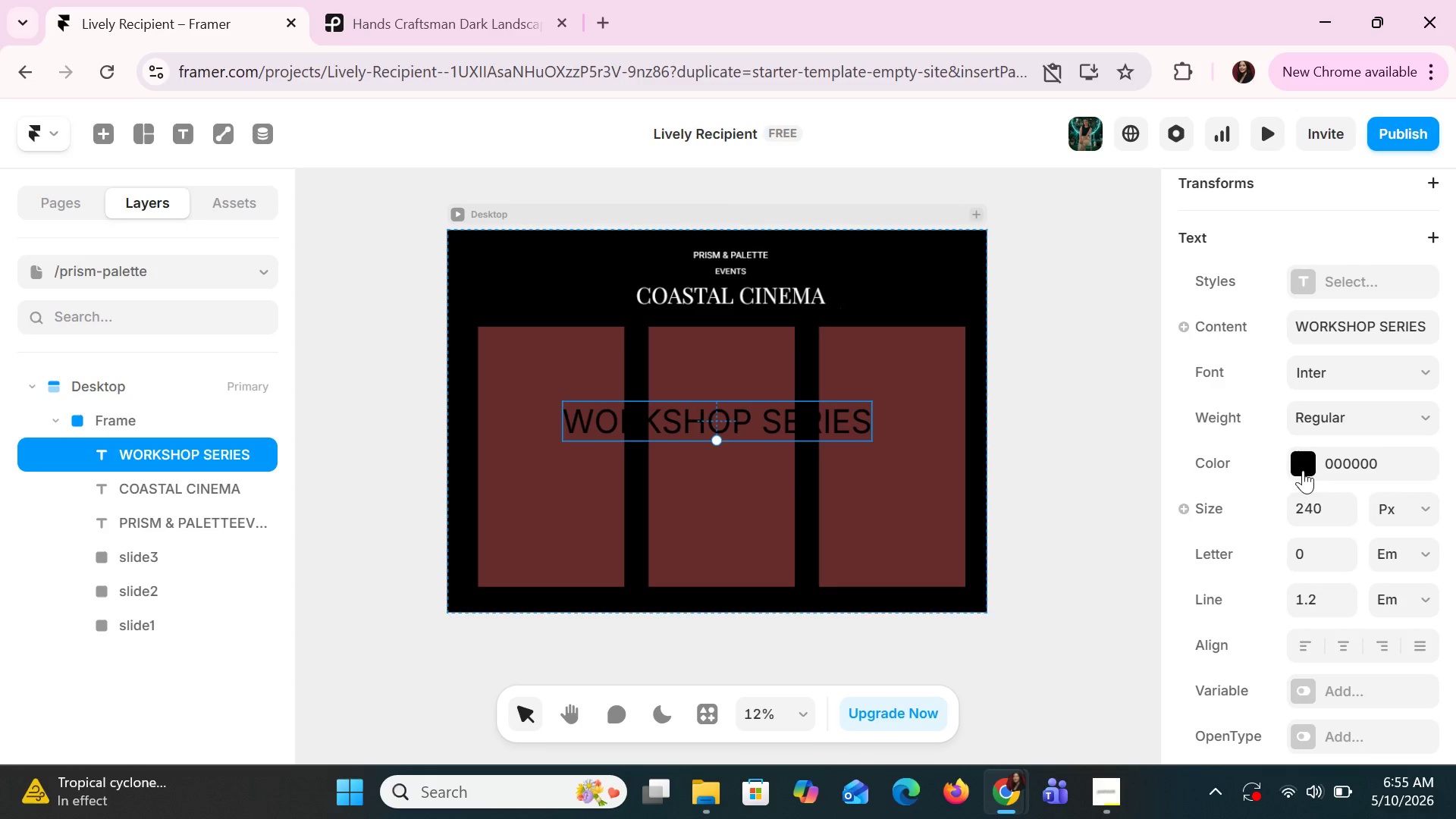 
left_click([1303, 470])
 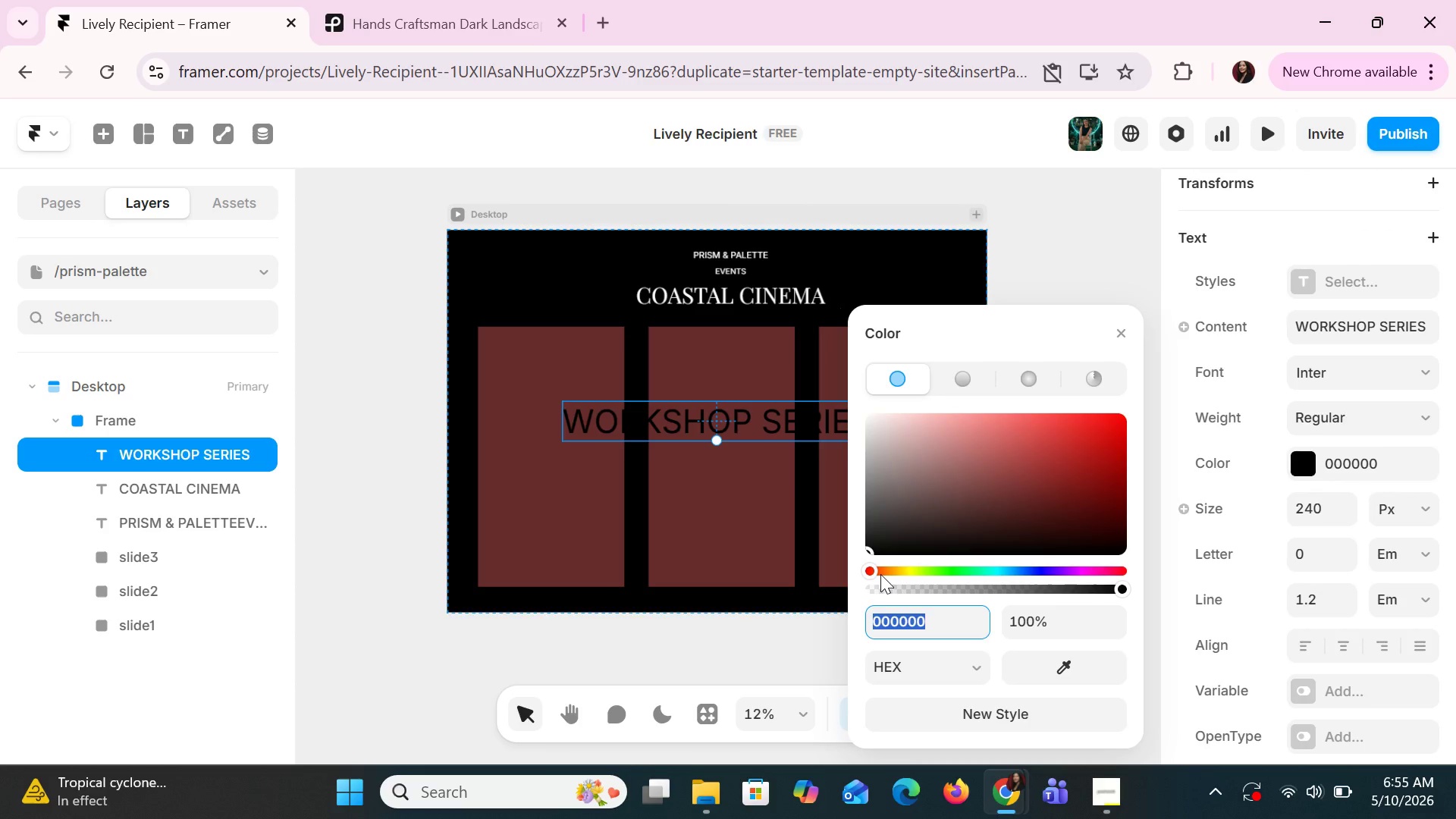 
type(WHITE)
 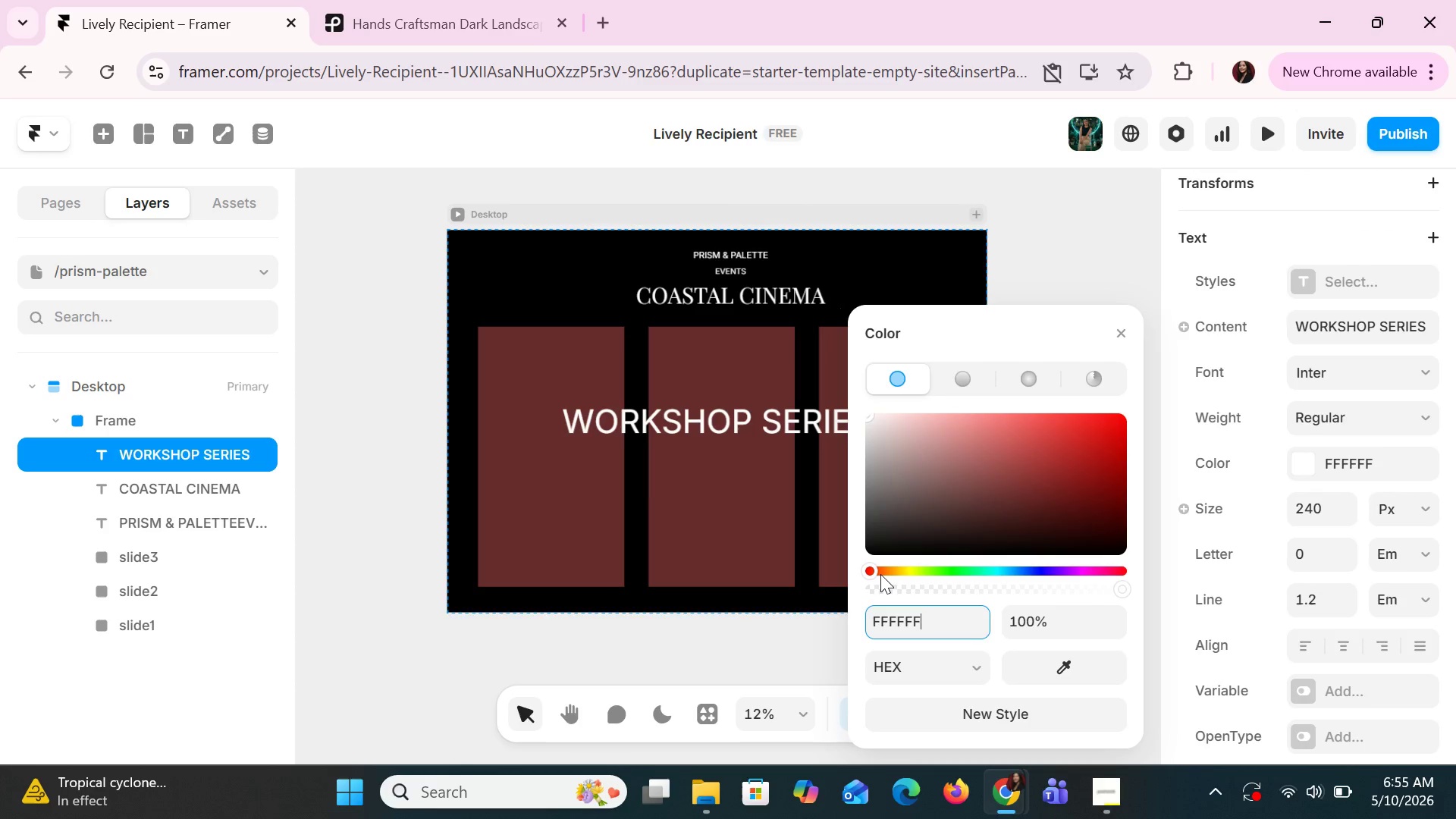 
key(Enter)
 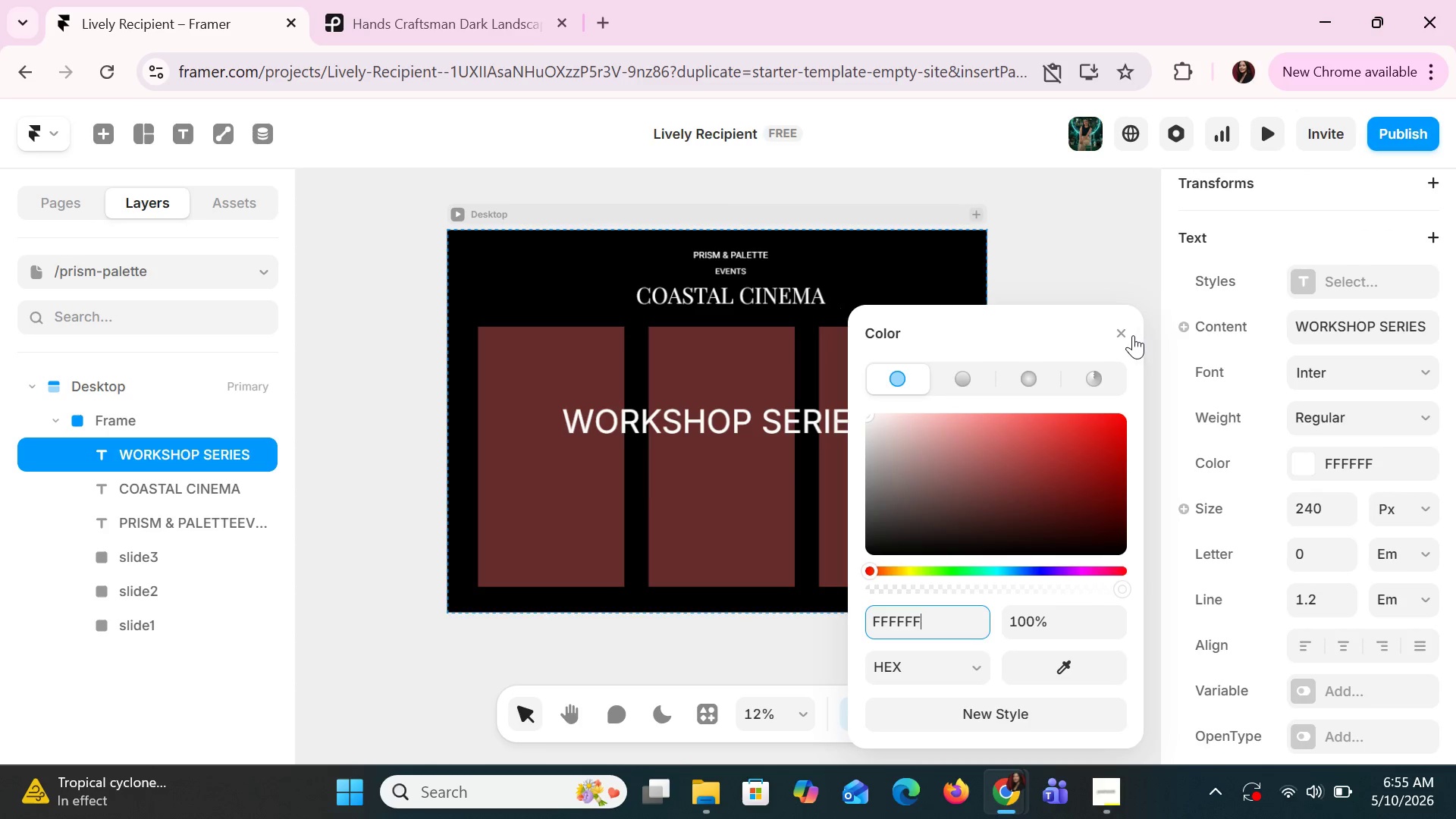 
left_click([1124, 331])
 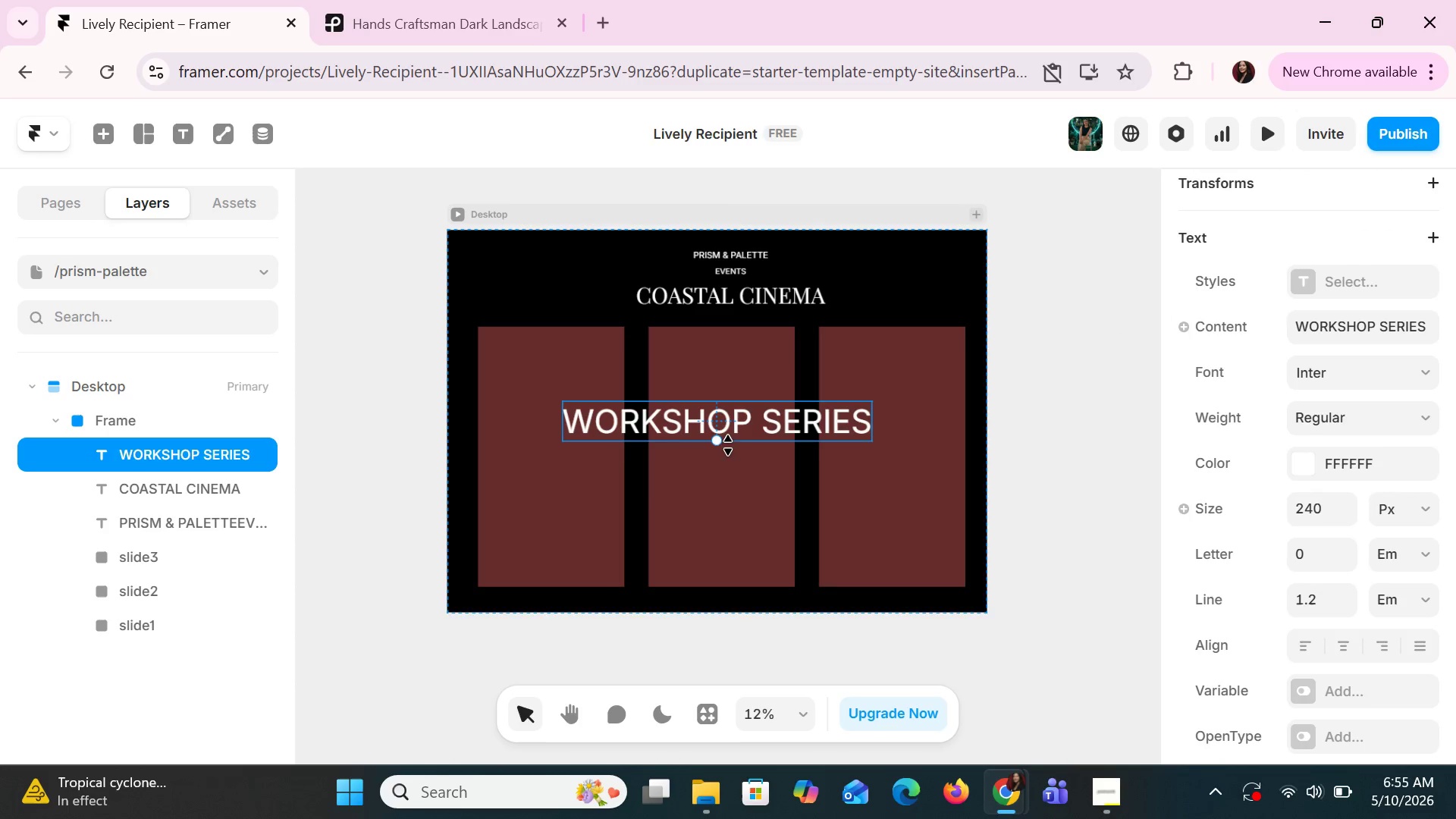 
left_click_drag(start_coordinate=[720, 444], to_coordinate=[722, 427])
 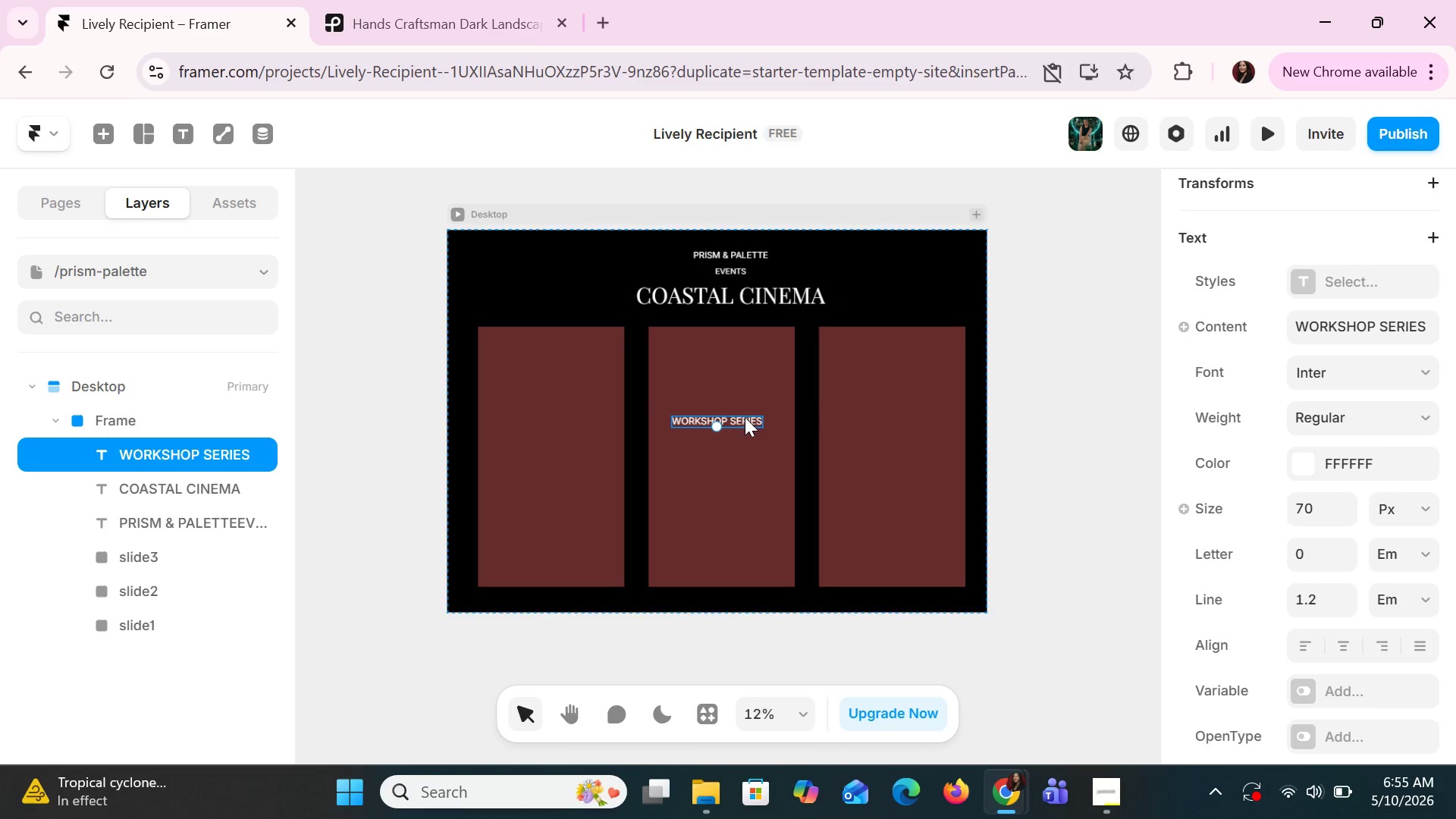 
left_click_drag(start_coordinate=[745, 417], to_coordinate=[760, 309])
 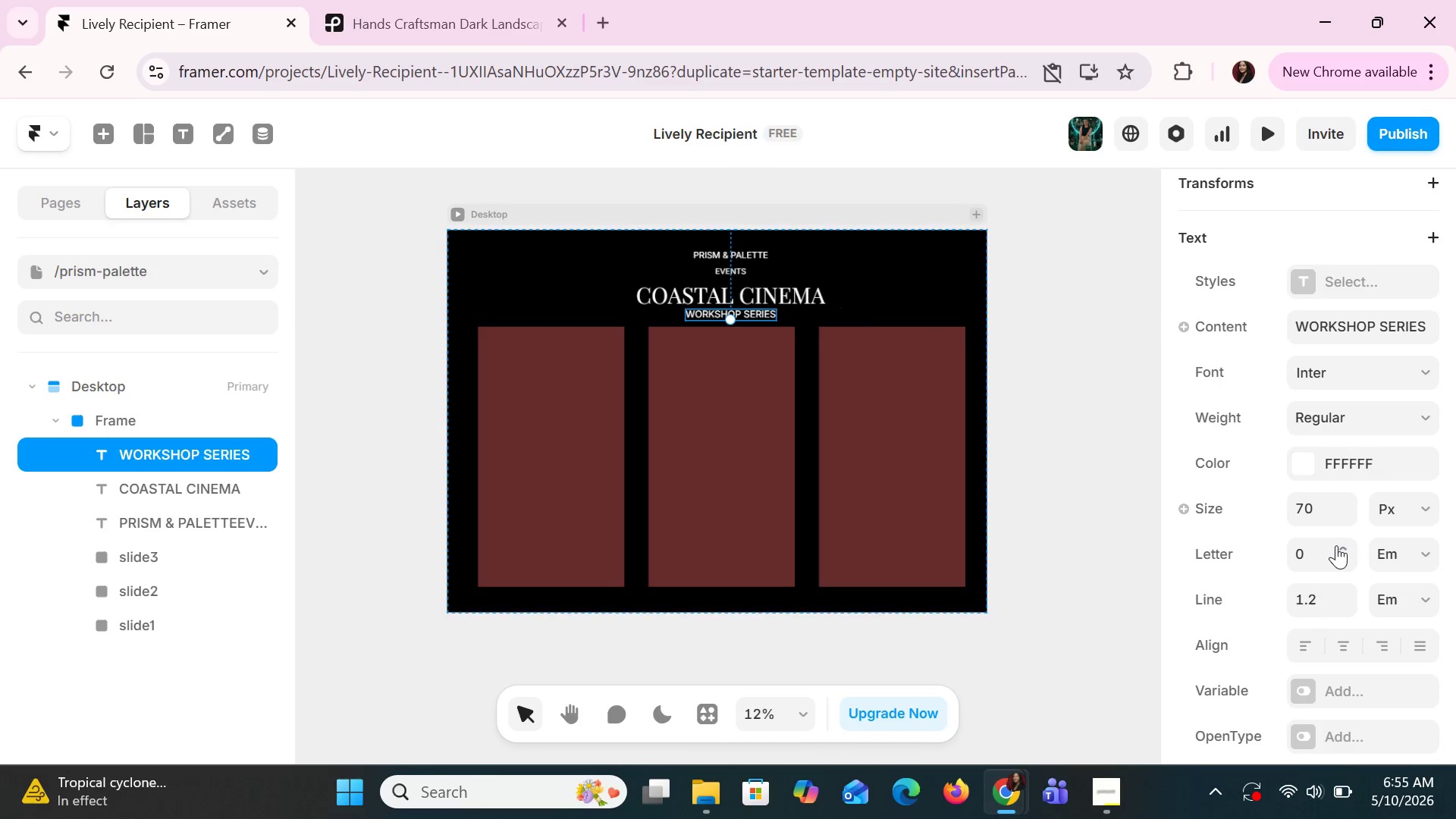 
scroll: coordinate [1338, 554], scroll_direction: down, amount: 2.0
 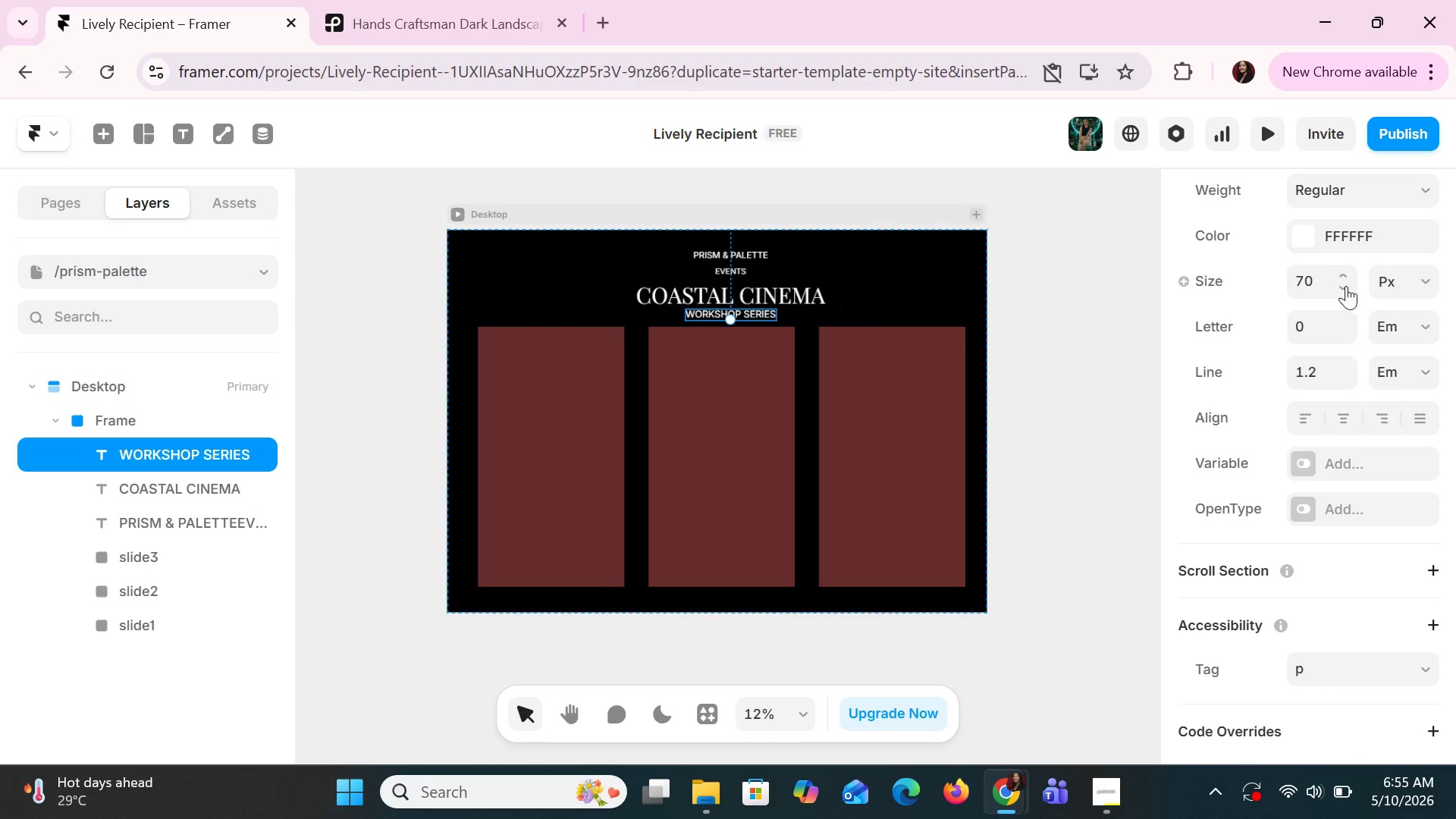 
double_click([1346, 286])
 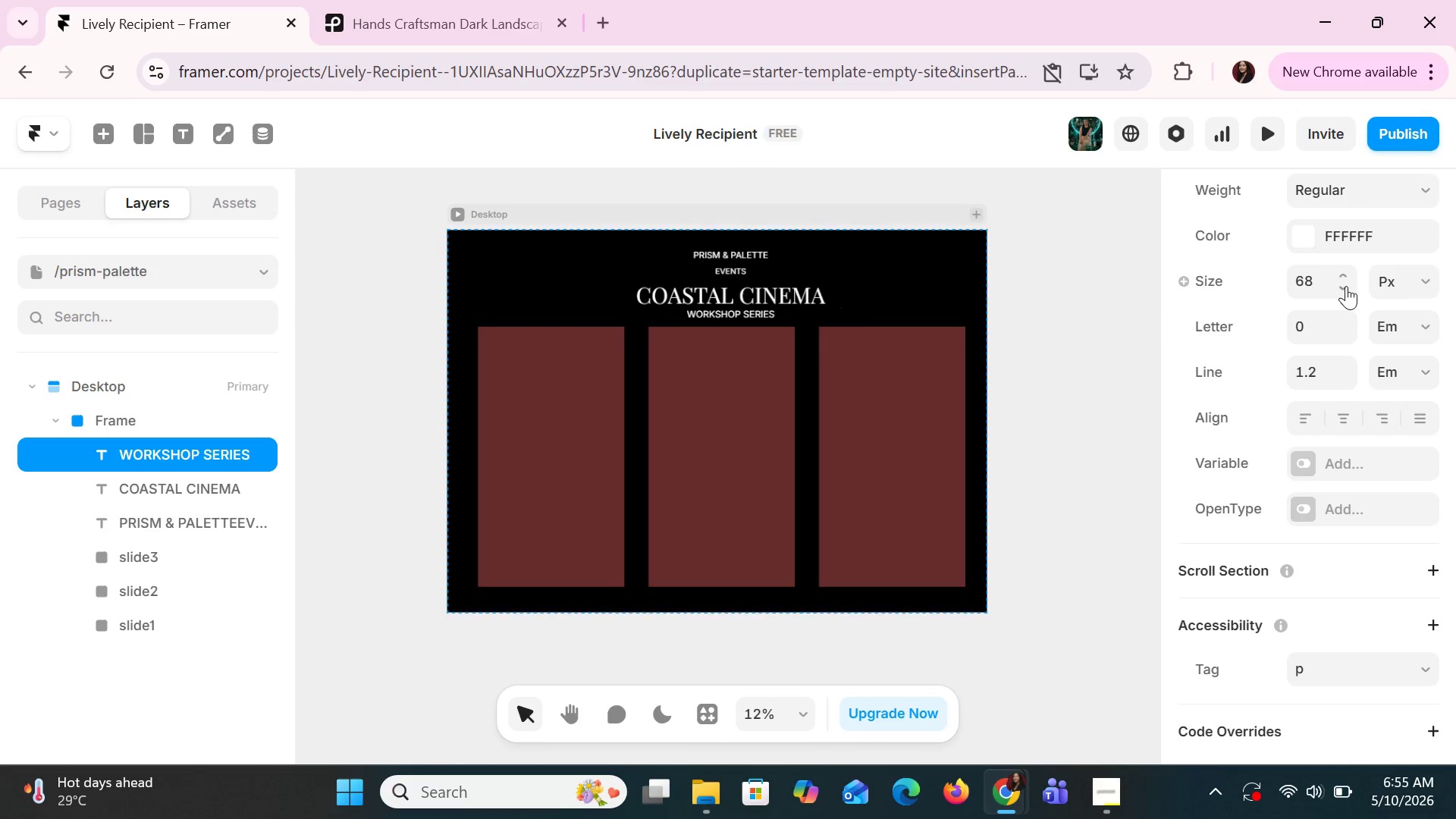 
triple_click([1346, 286])
 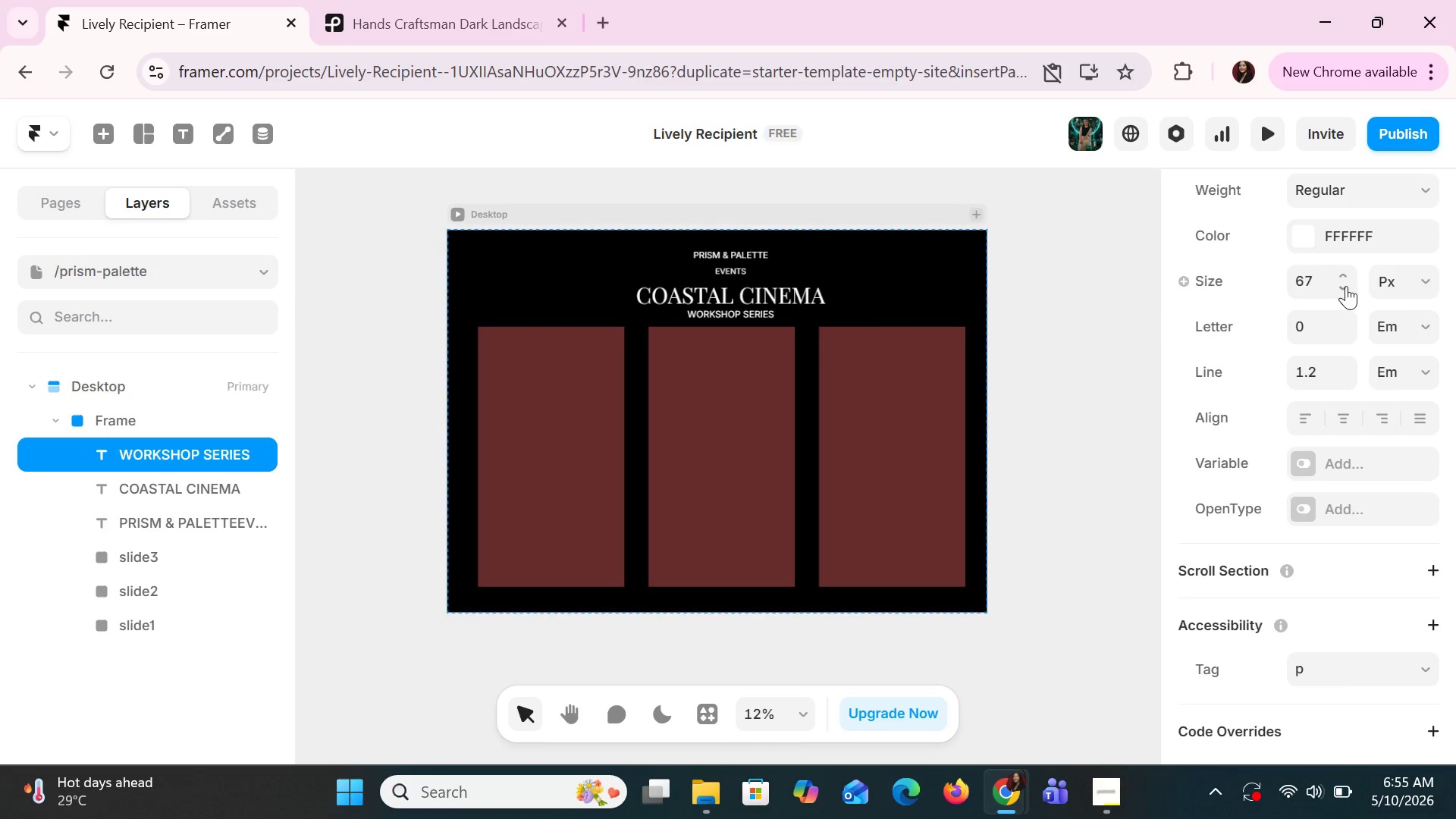 
triple_click([1346, 286])
 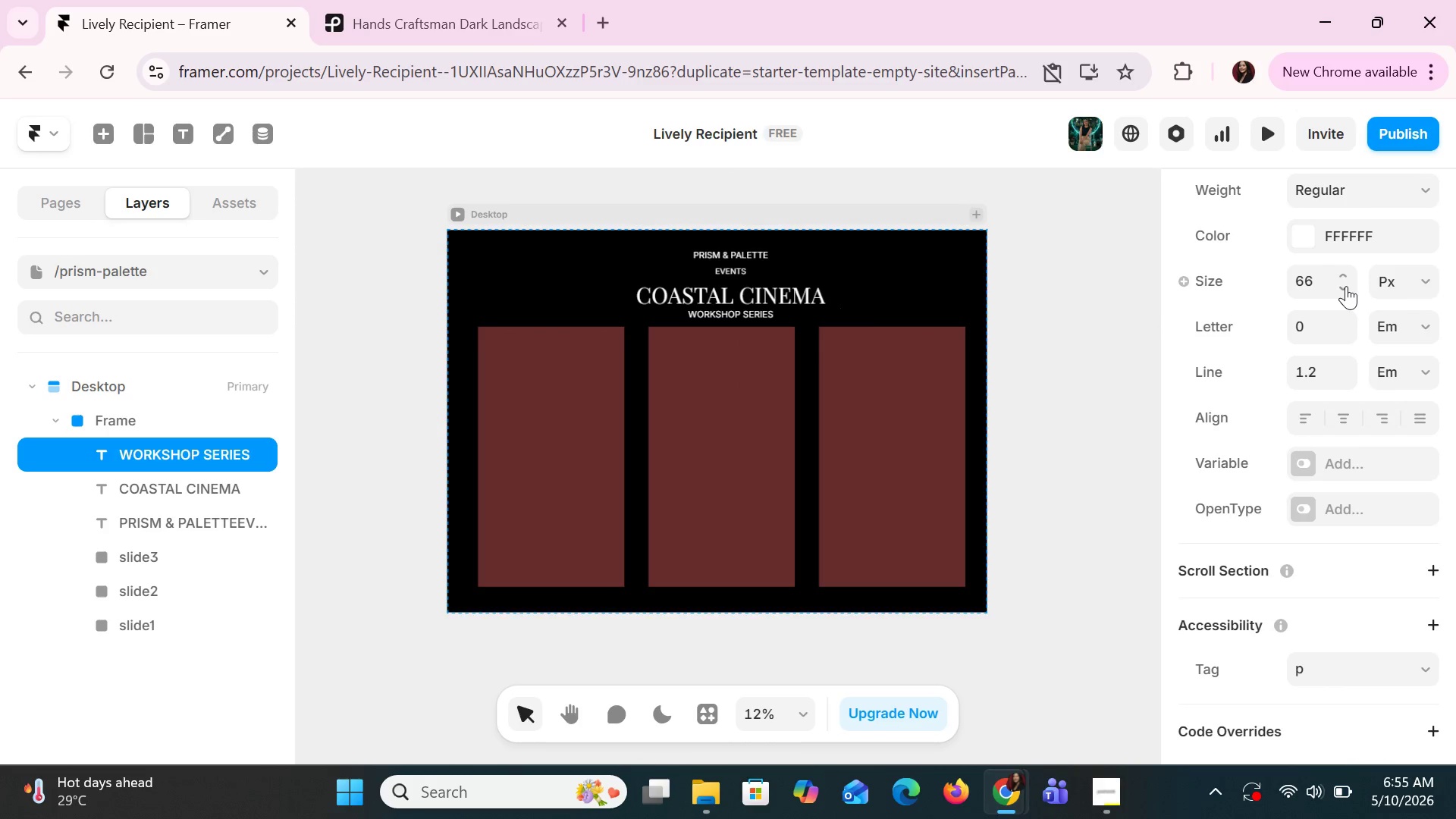 
triple_click([1346, 286])
 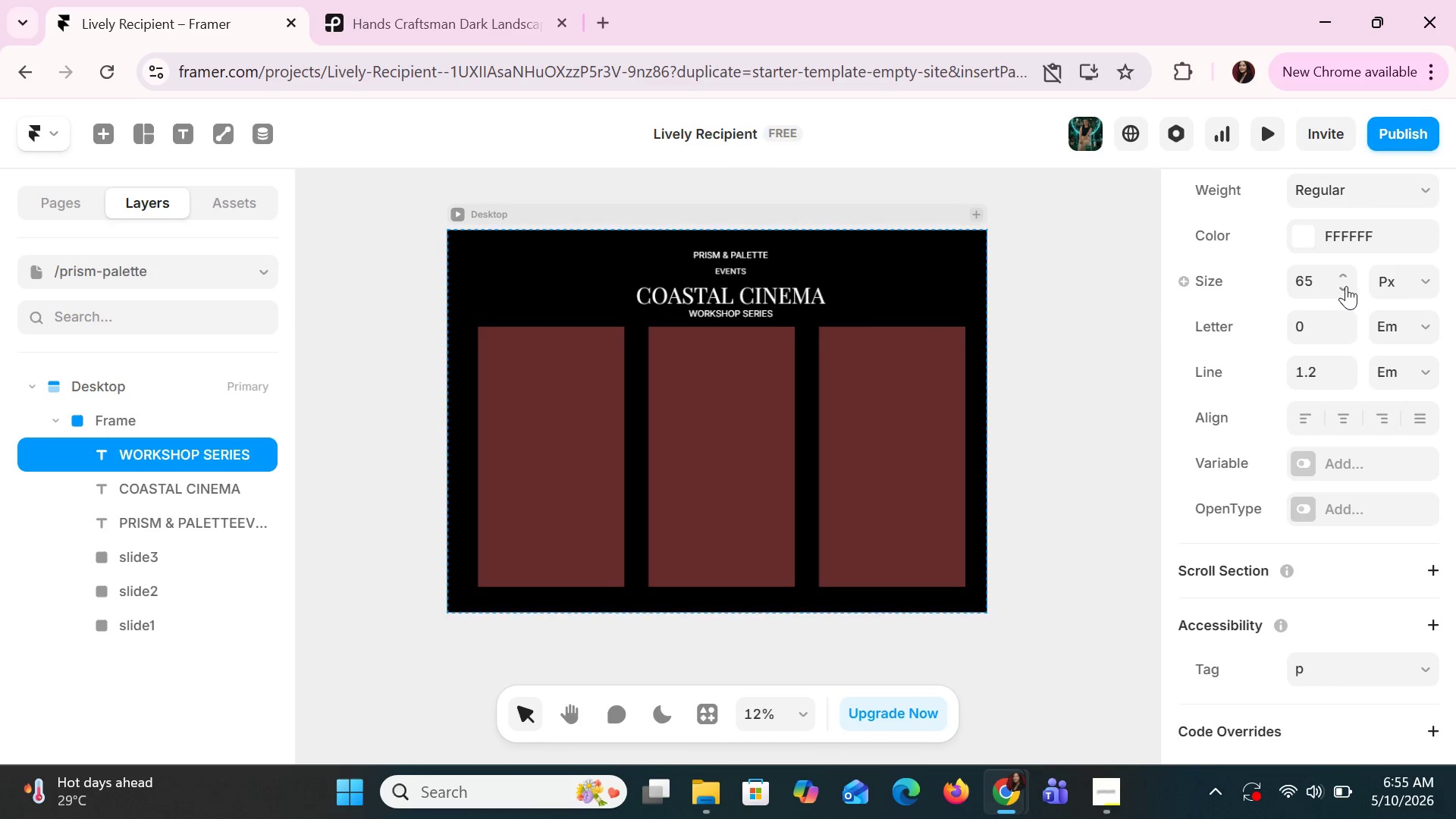 
triple_click([1346, 286])
 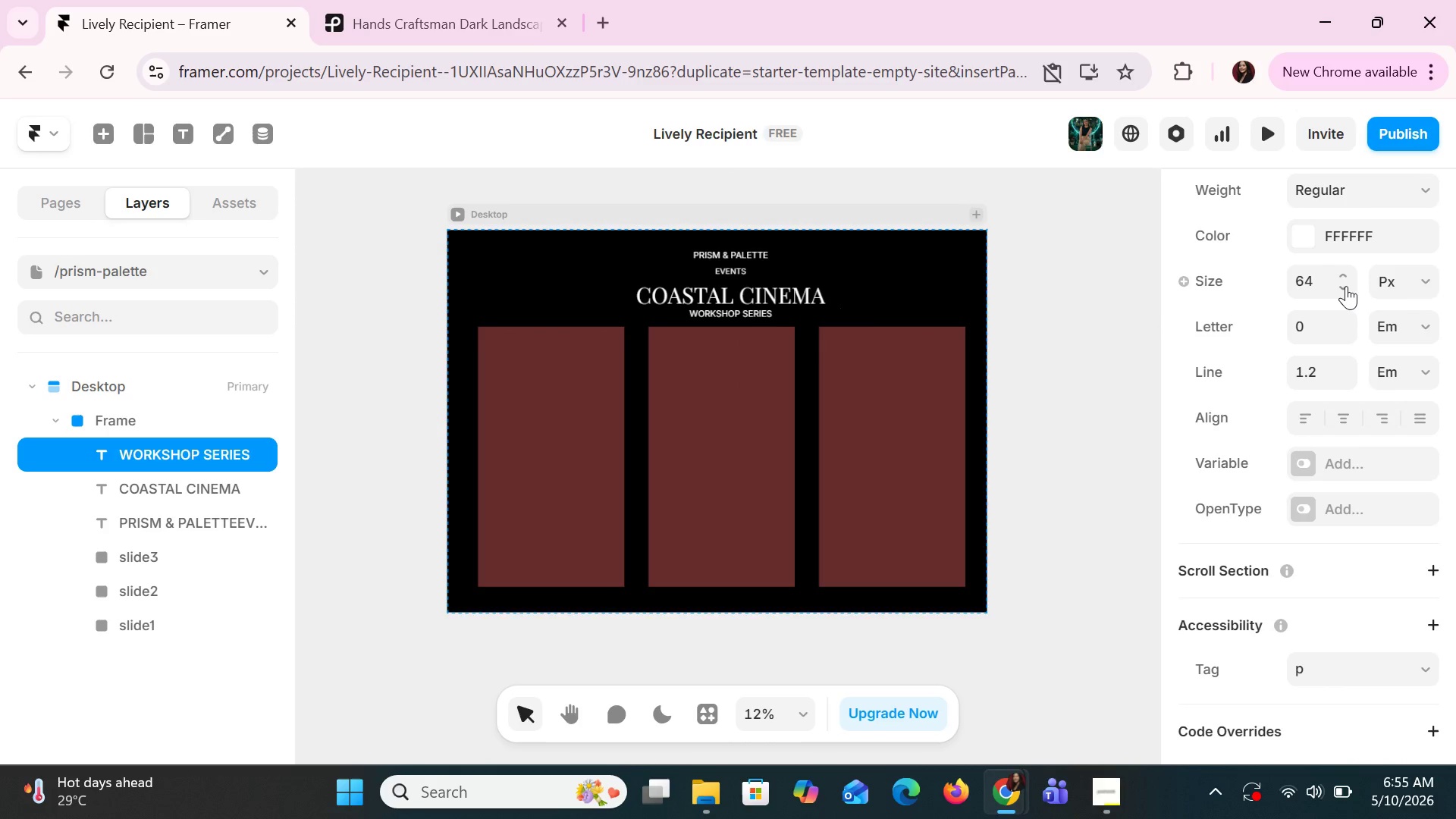 
triple_click([1346, 286])
 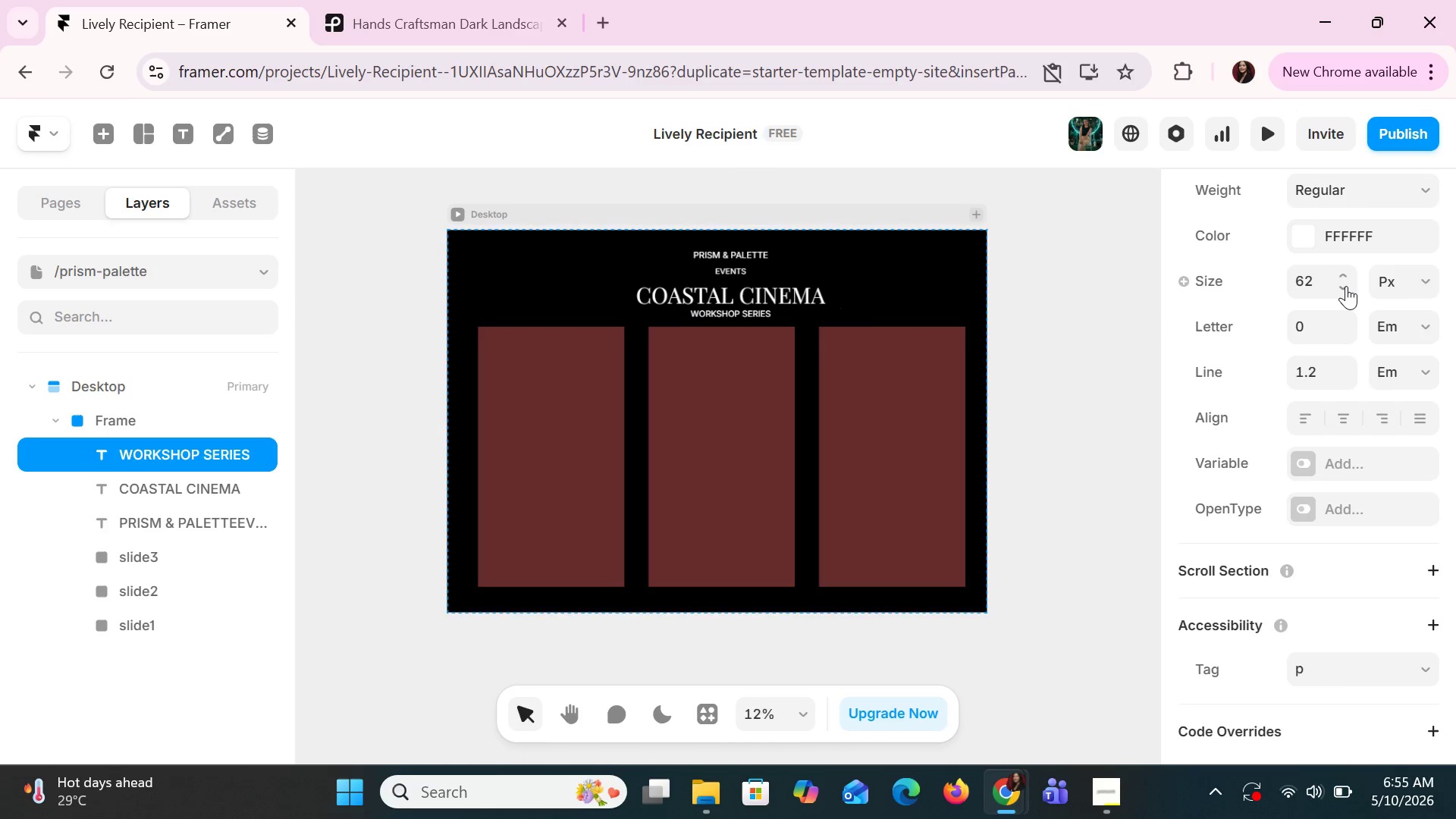 
triple_click([1346, 286])
 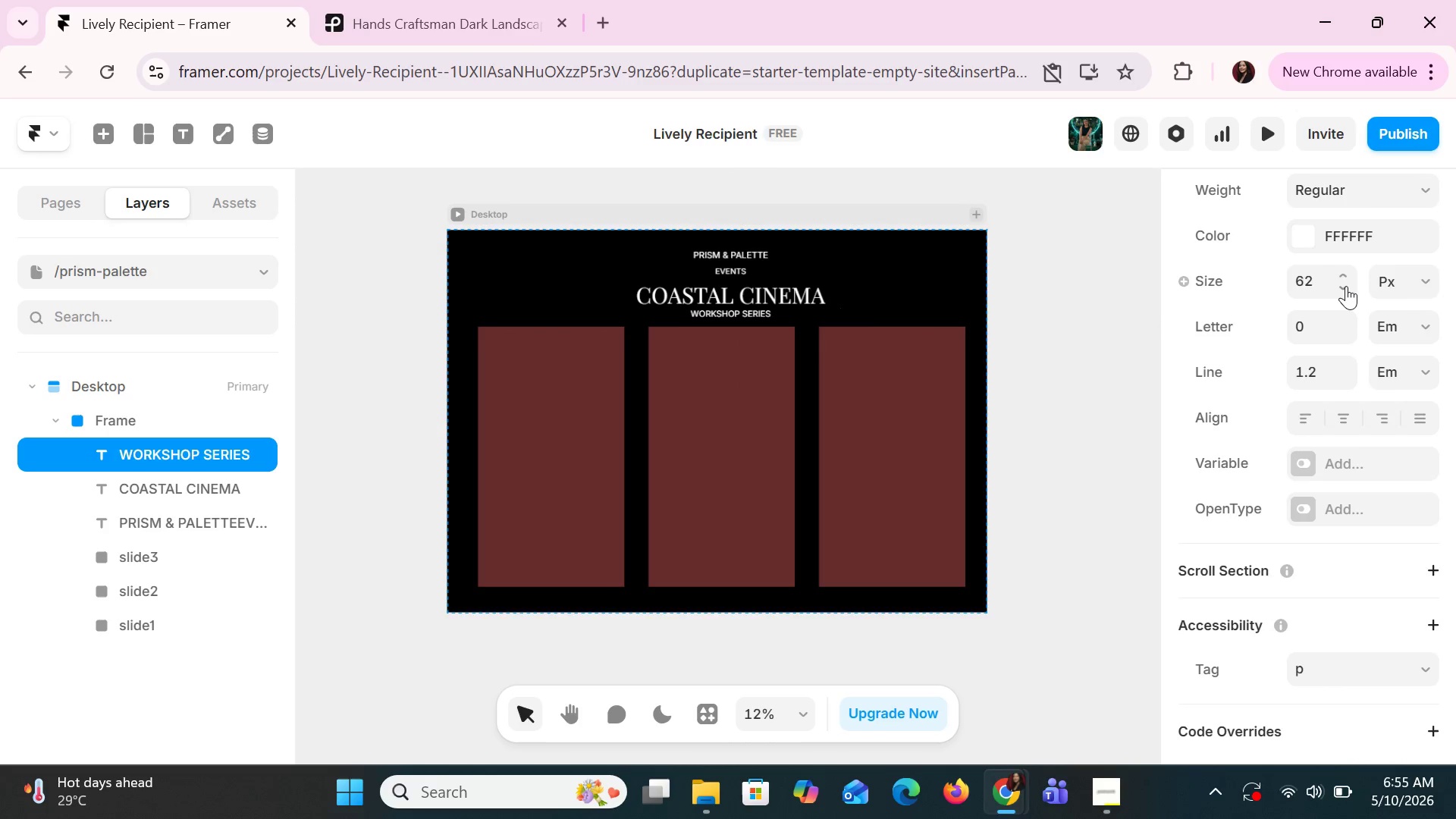 
double_click([1346, 286])
 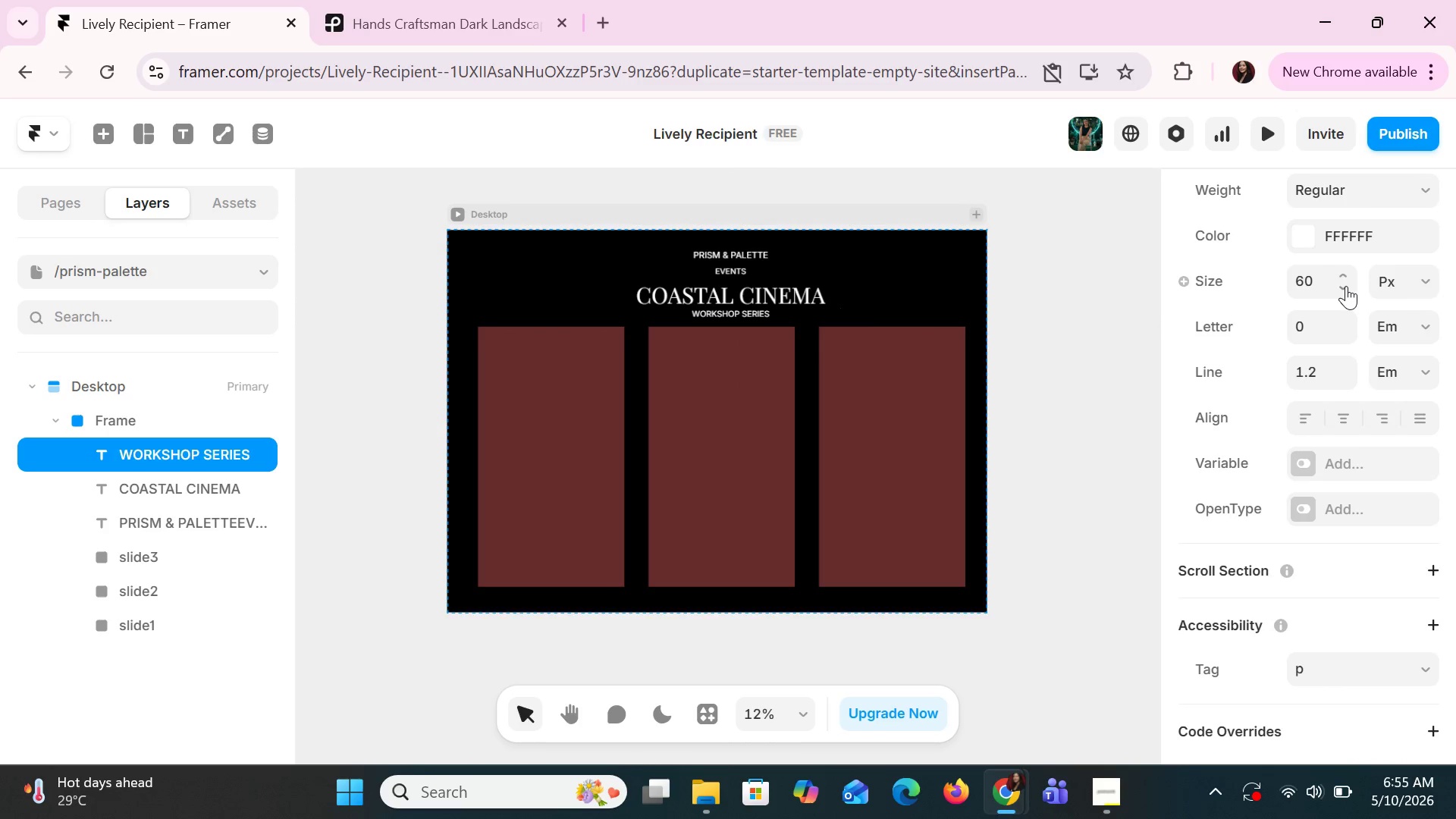 
double_click([1346, 286])
 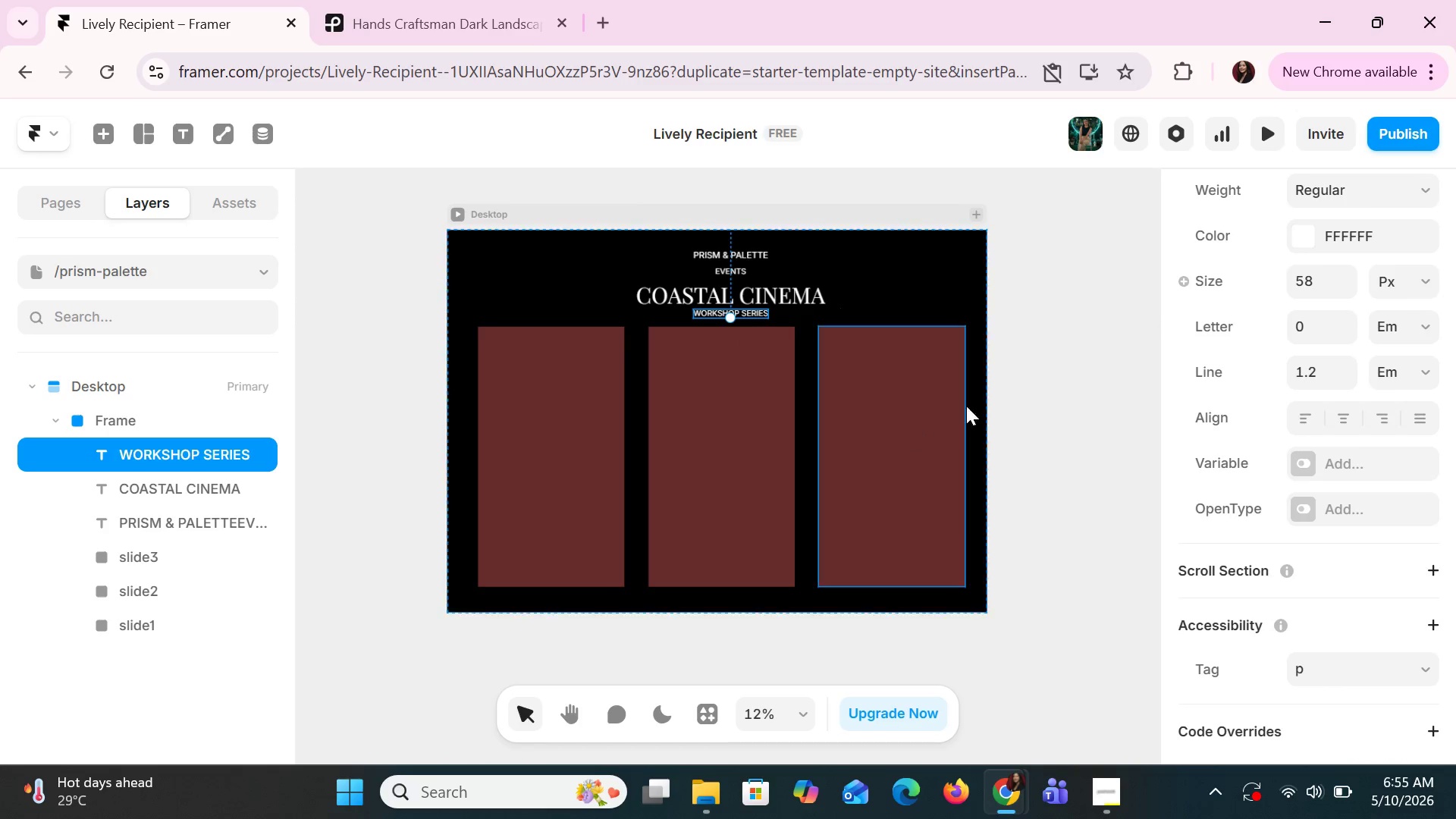 
left_click([987, 388])
 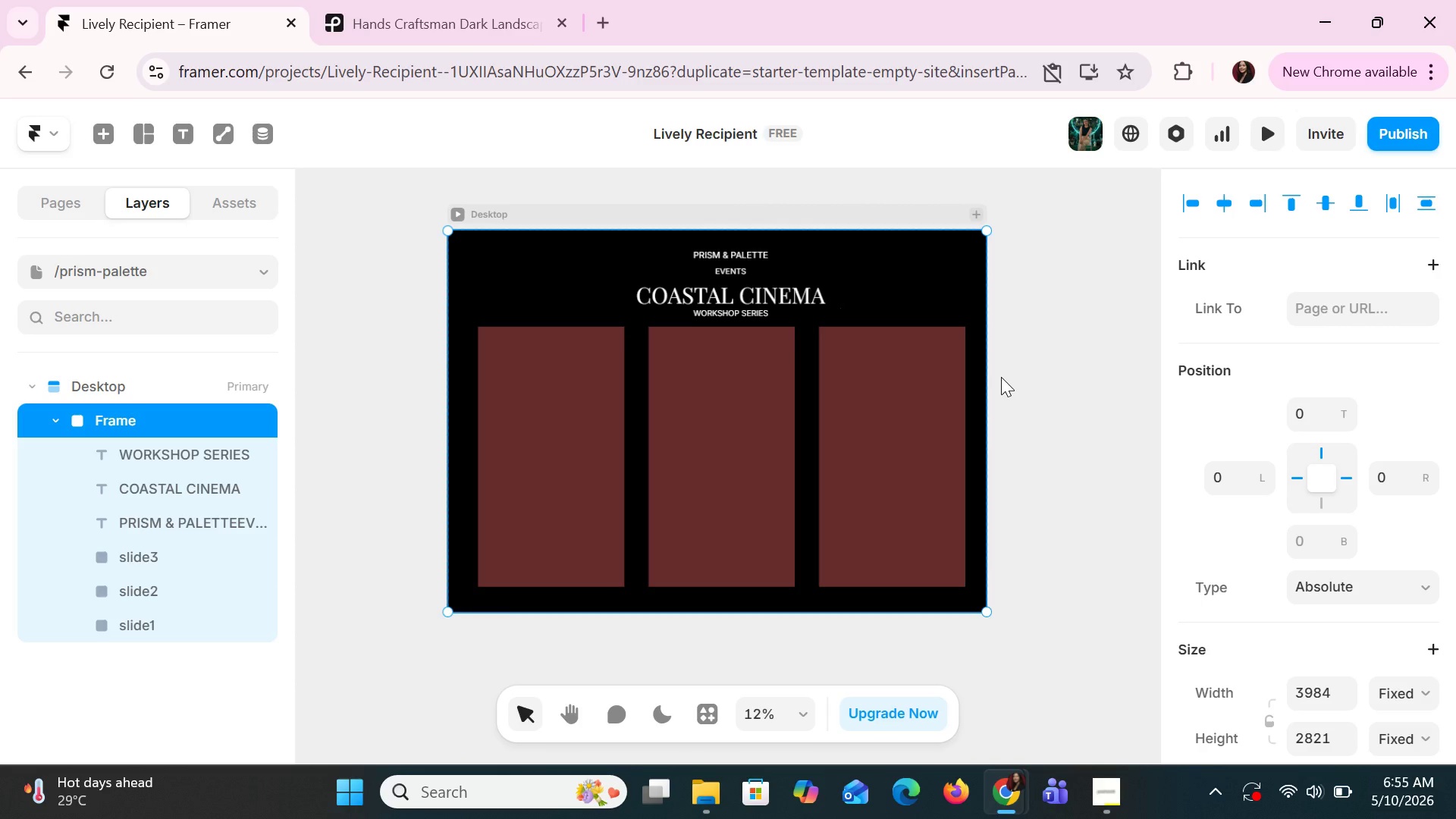 
wait(22.09)
 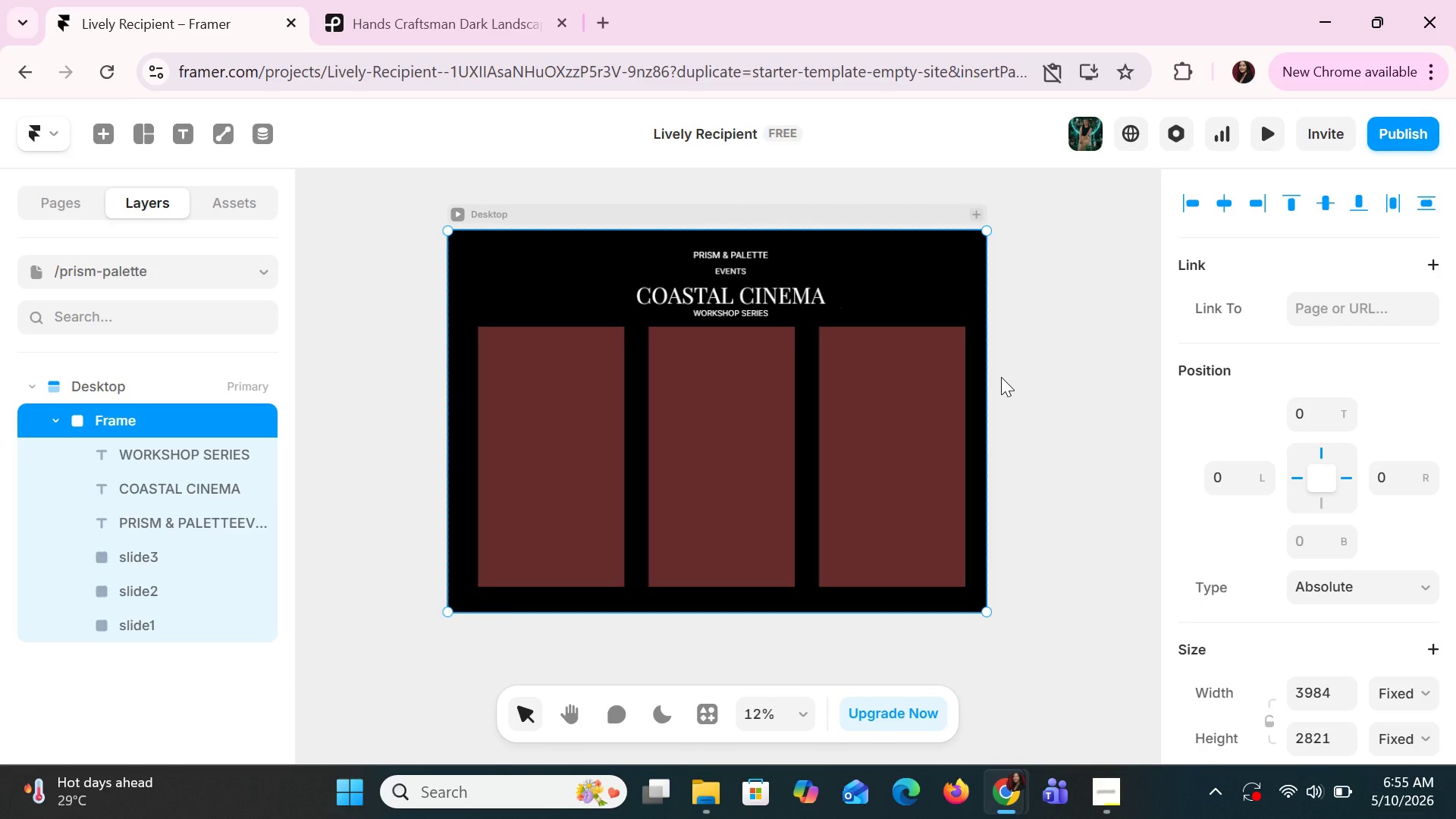 
left_click([1261, 397])
 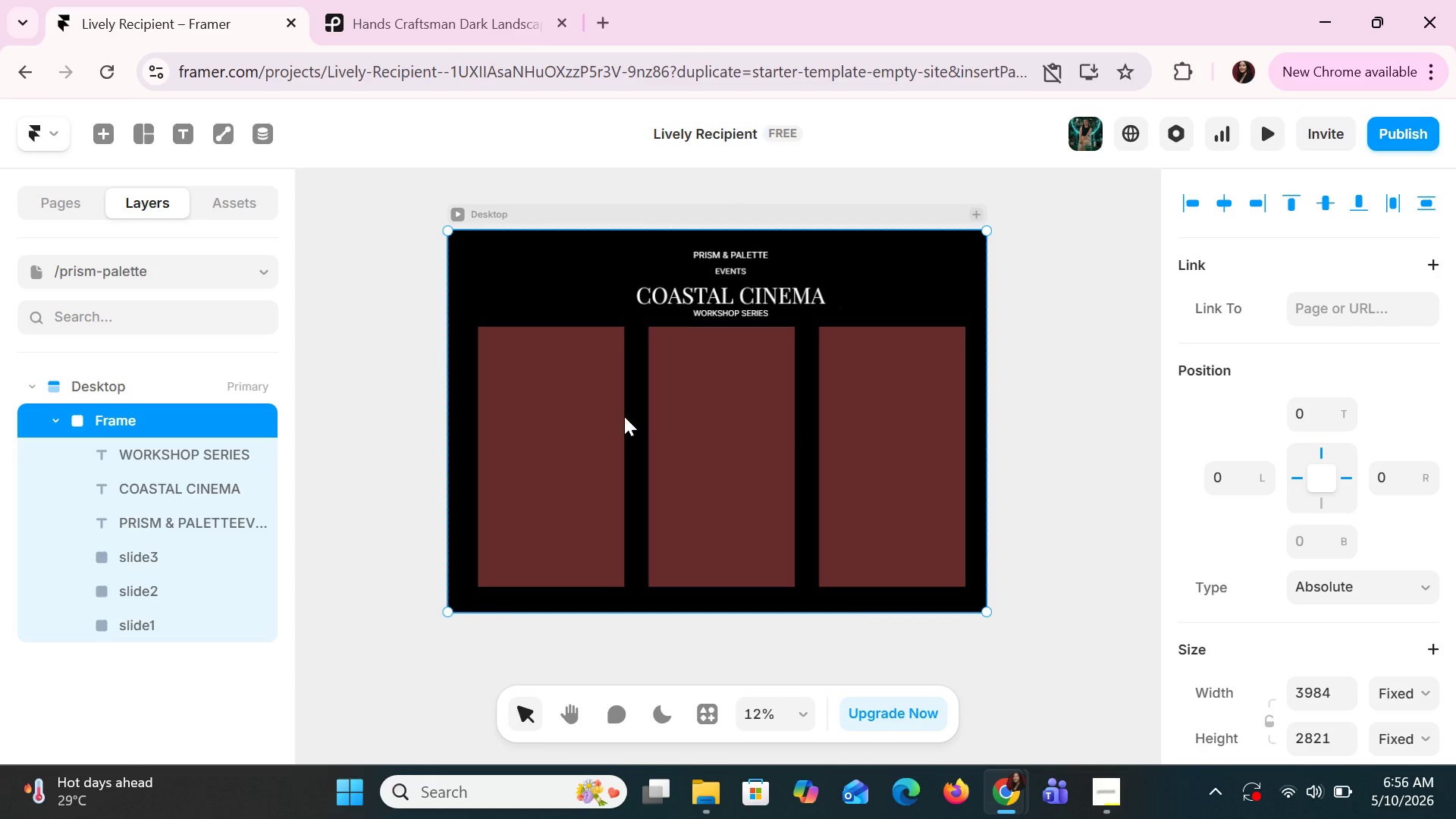 
left_click([590, 394])
 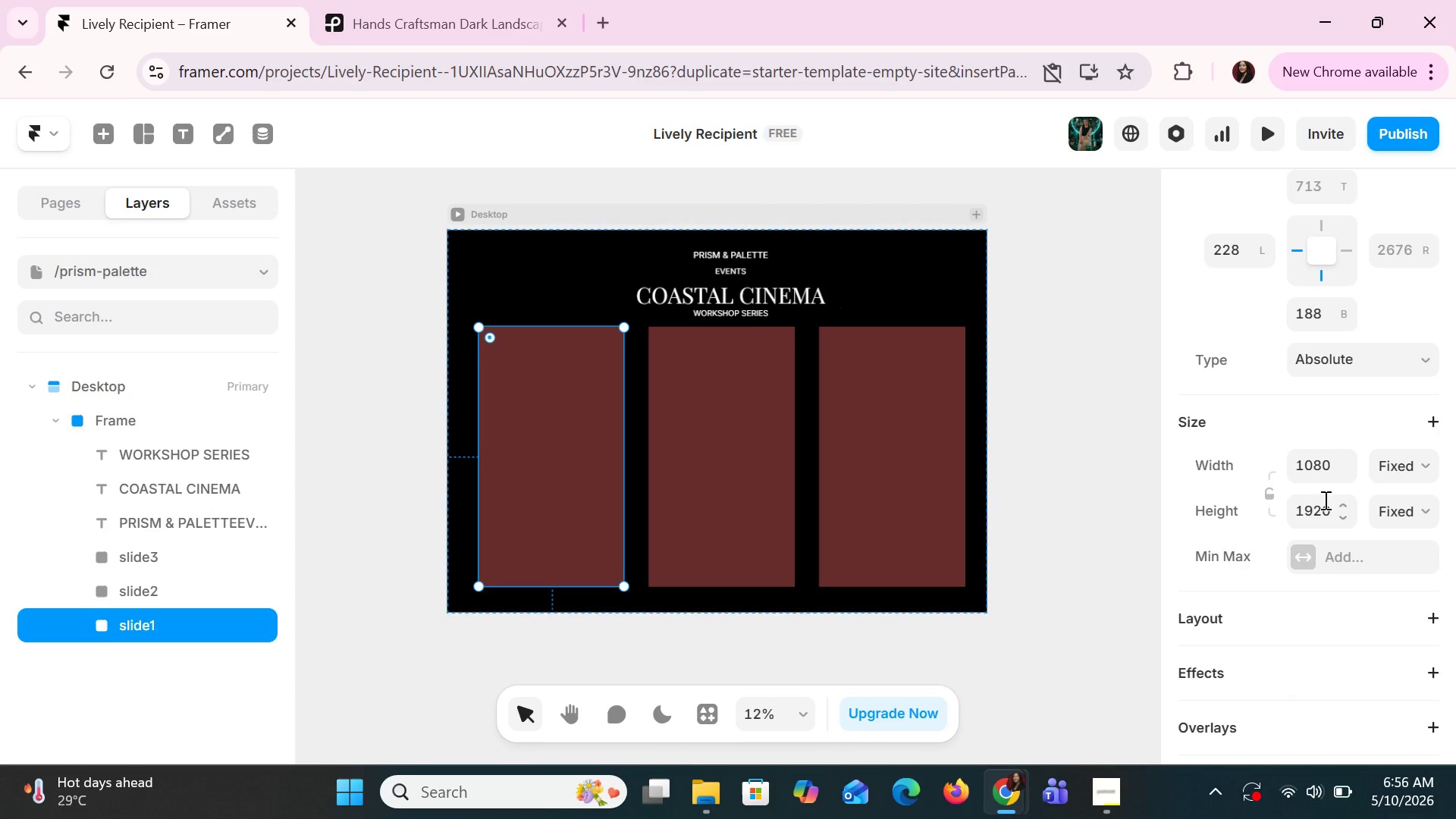 
scroll: coordinate [1296, 509], scroll_direction: down, amount: 5.0
 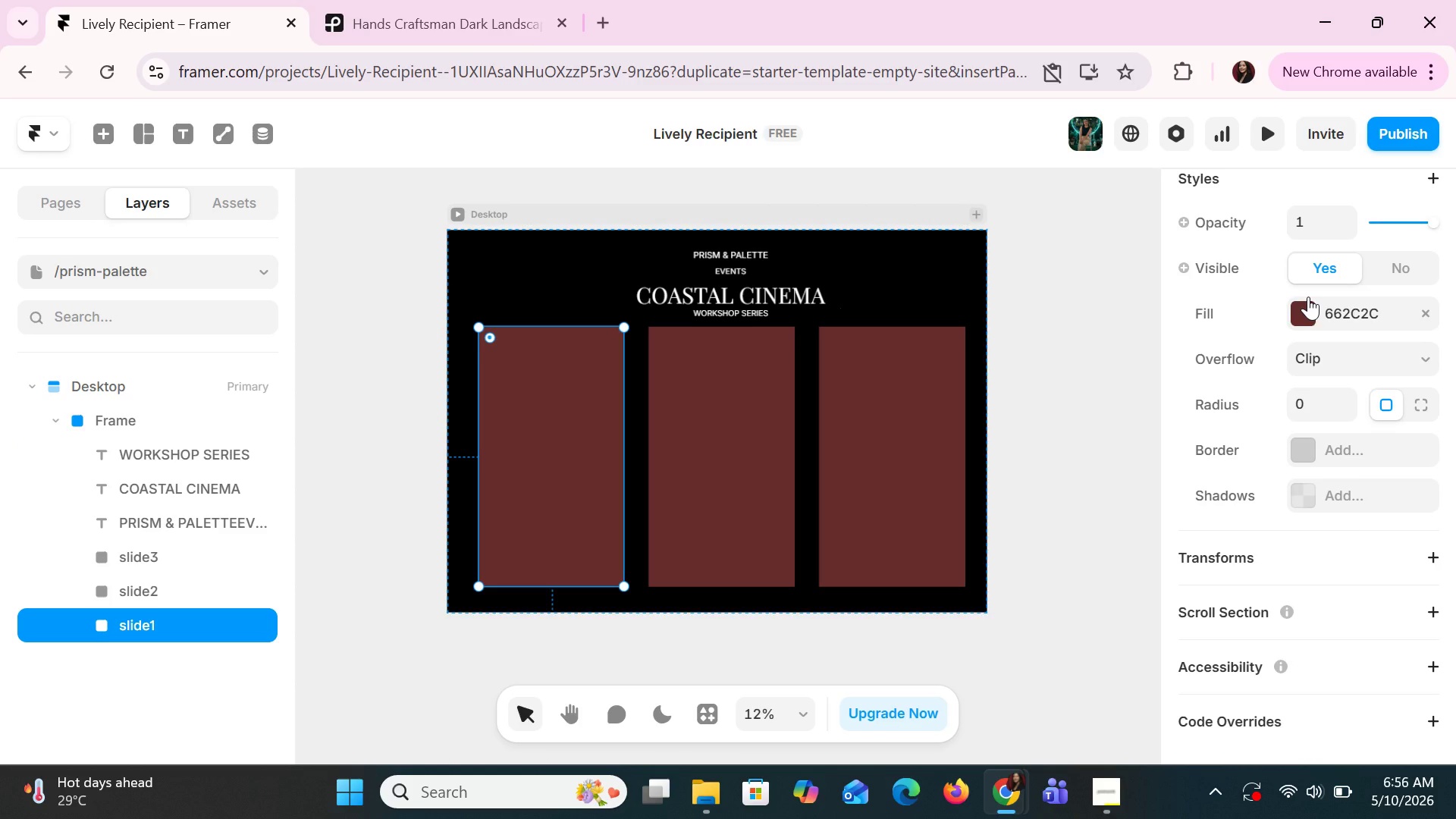 
left_click([1308, 297])
 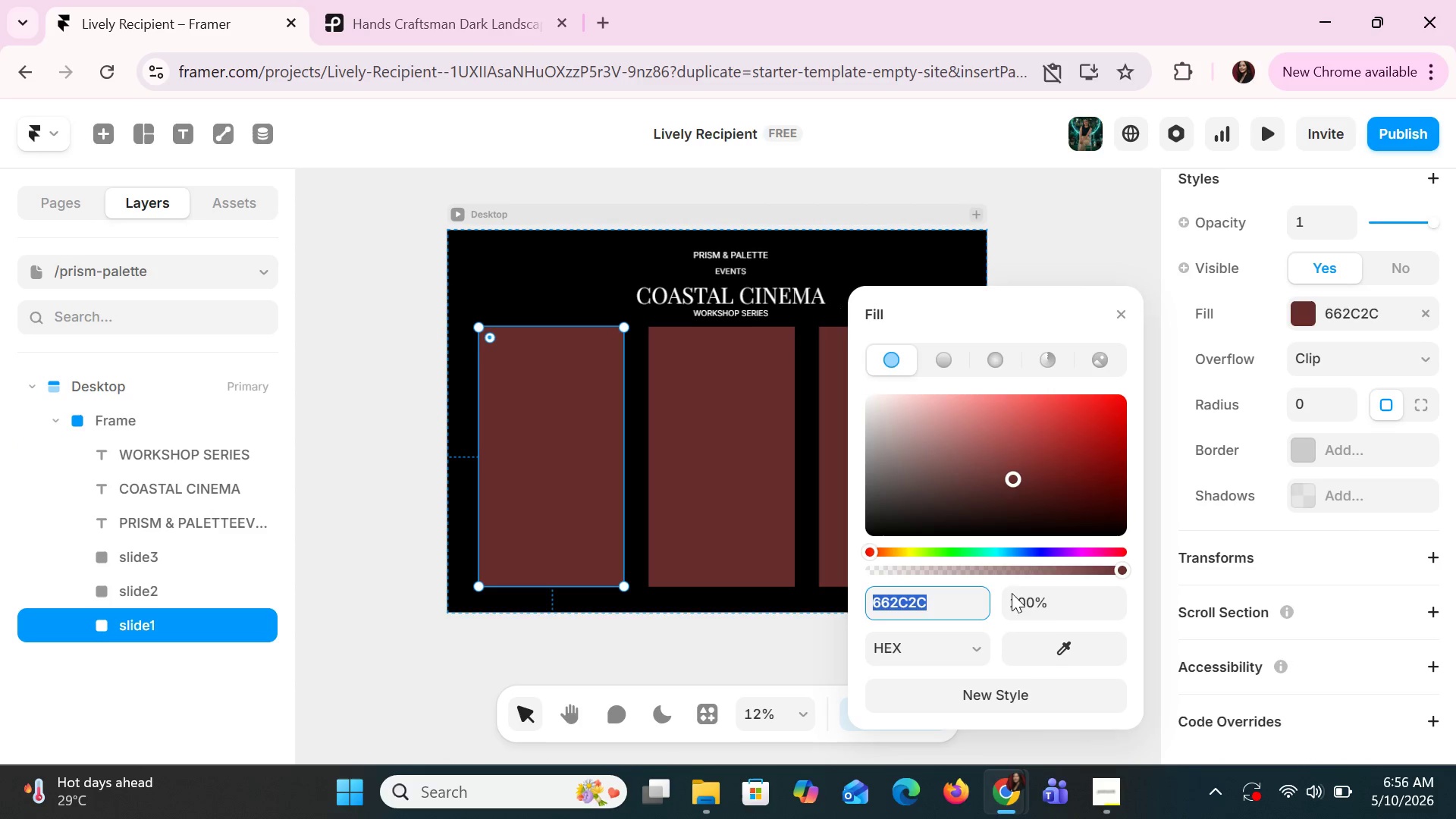 
left_click([996, 698])
 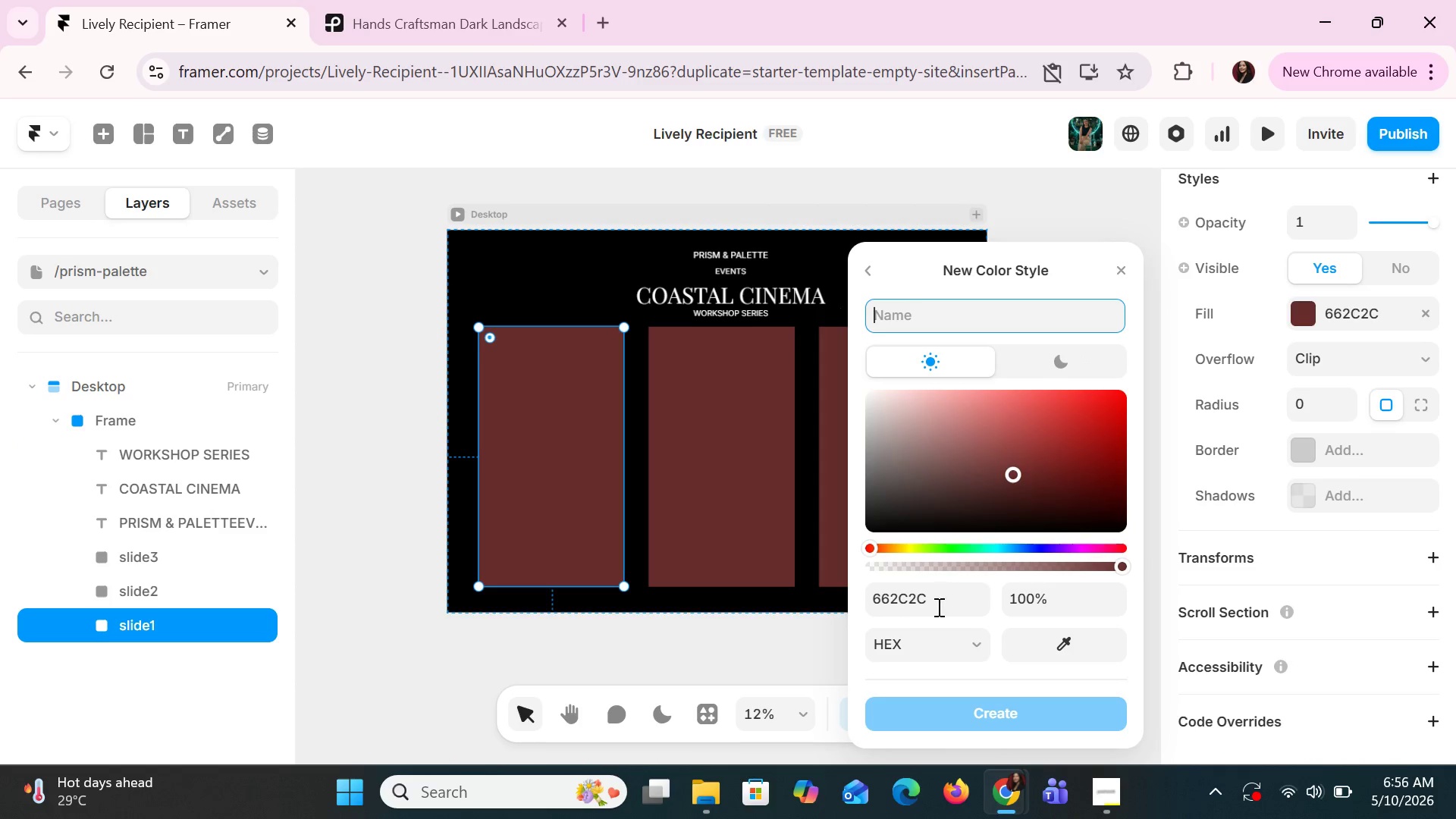 
left_click([937, 604])
 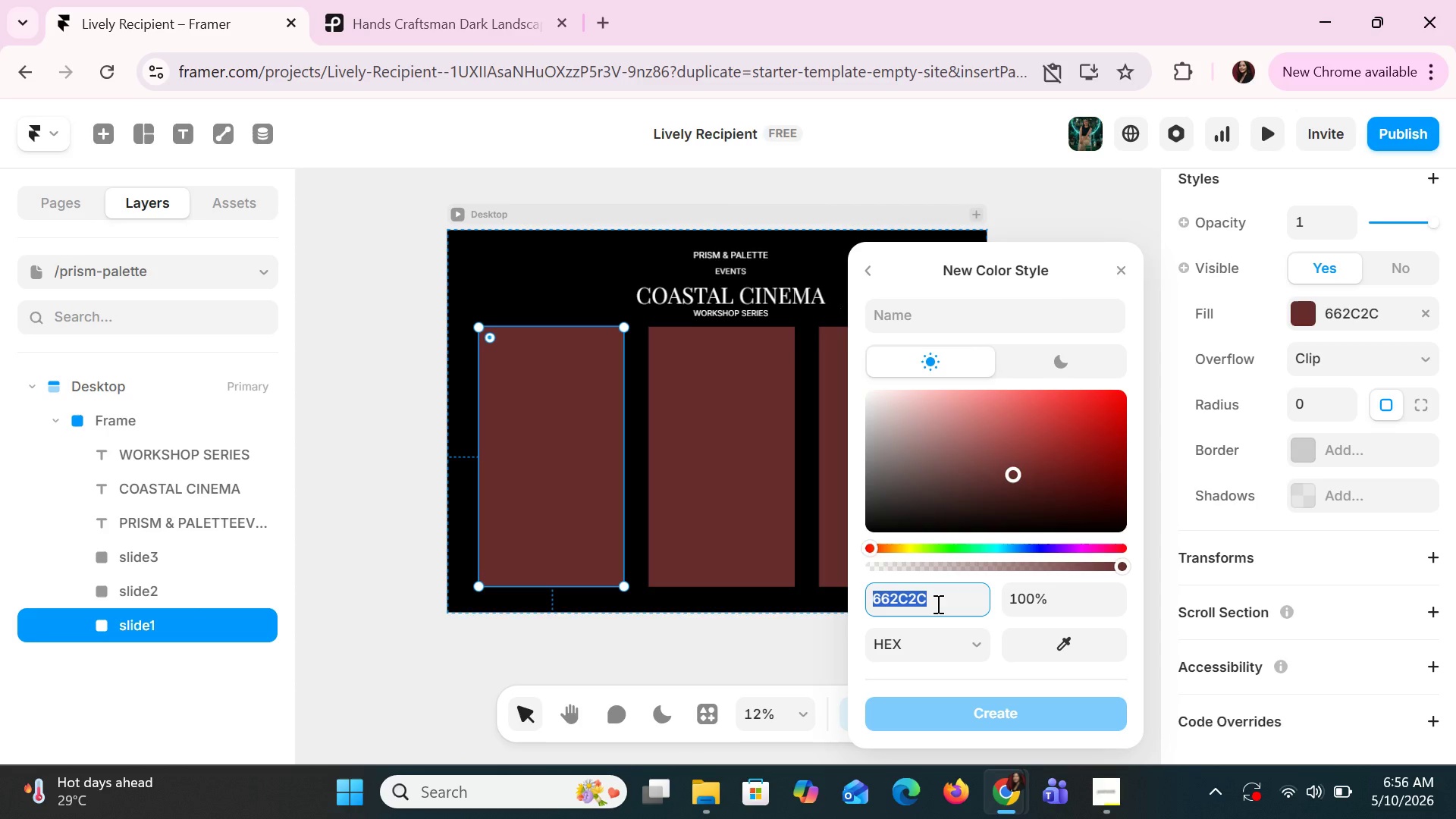 
type(F4)
 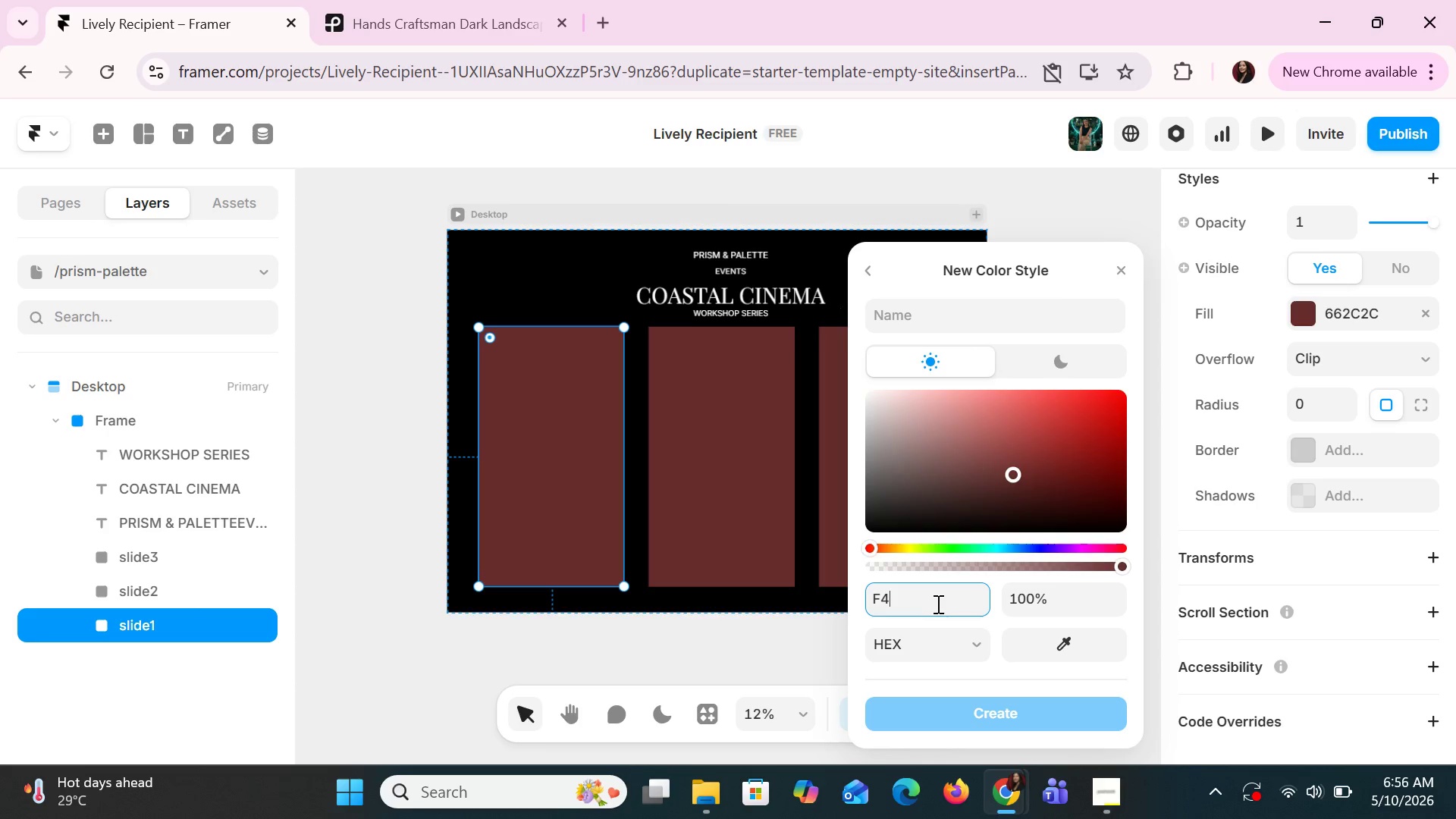 
type(EFE7)
 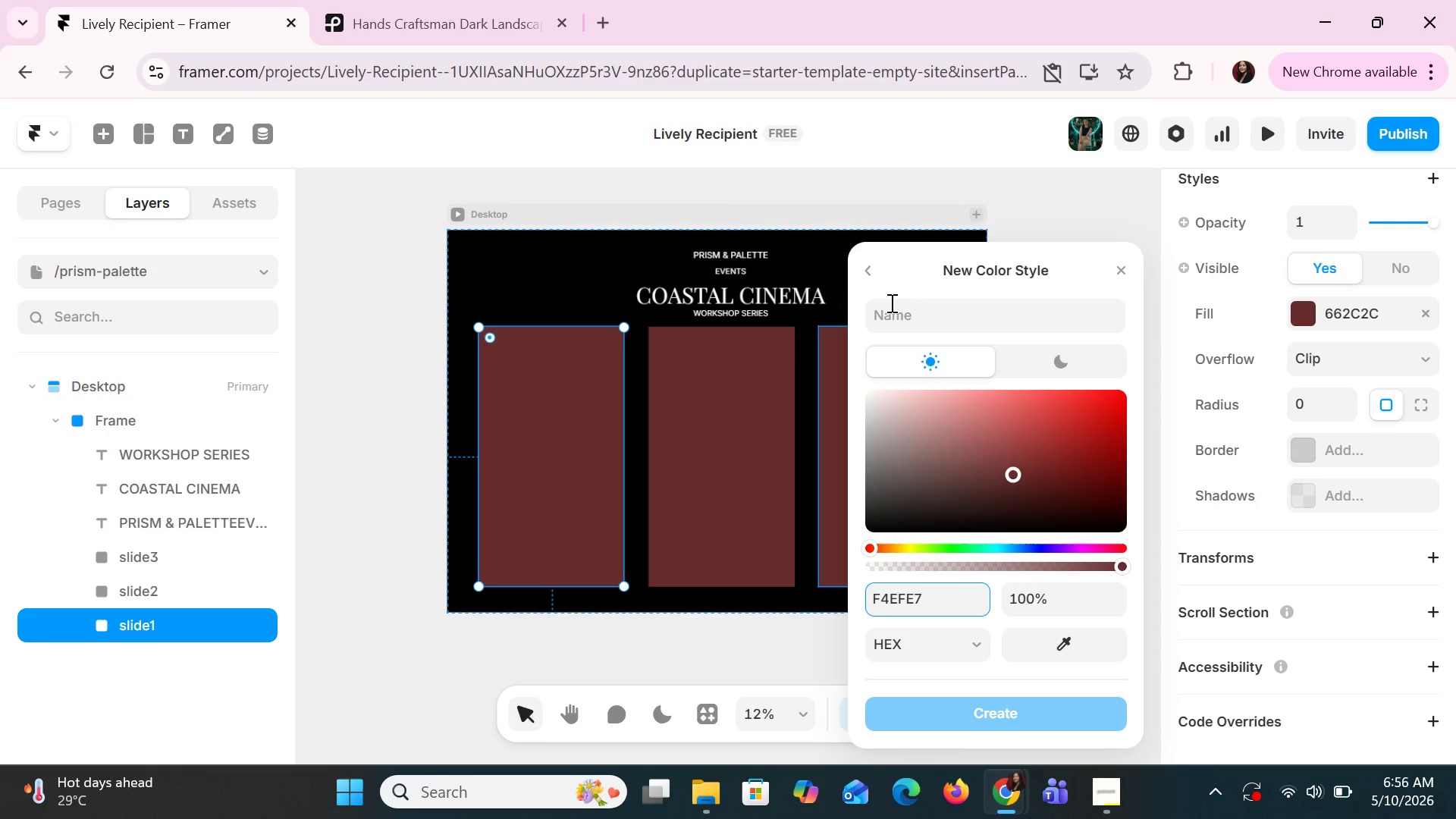 
type(Cer)
key(Backspace)
key(Backspace)
key(Backspace)
type(C)
key(Backspace)
type(cream)
 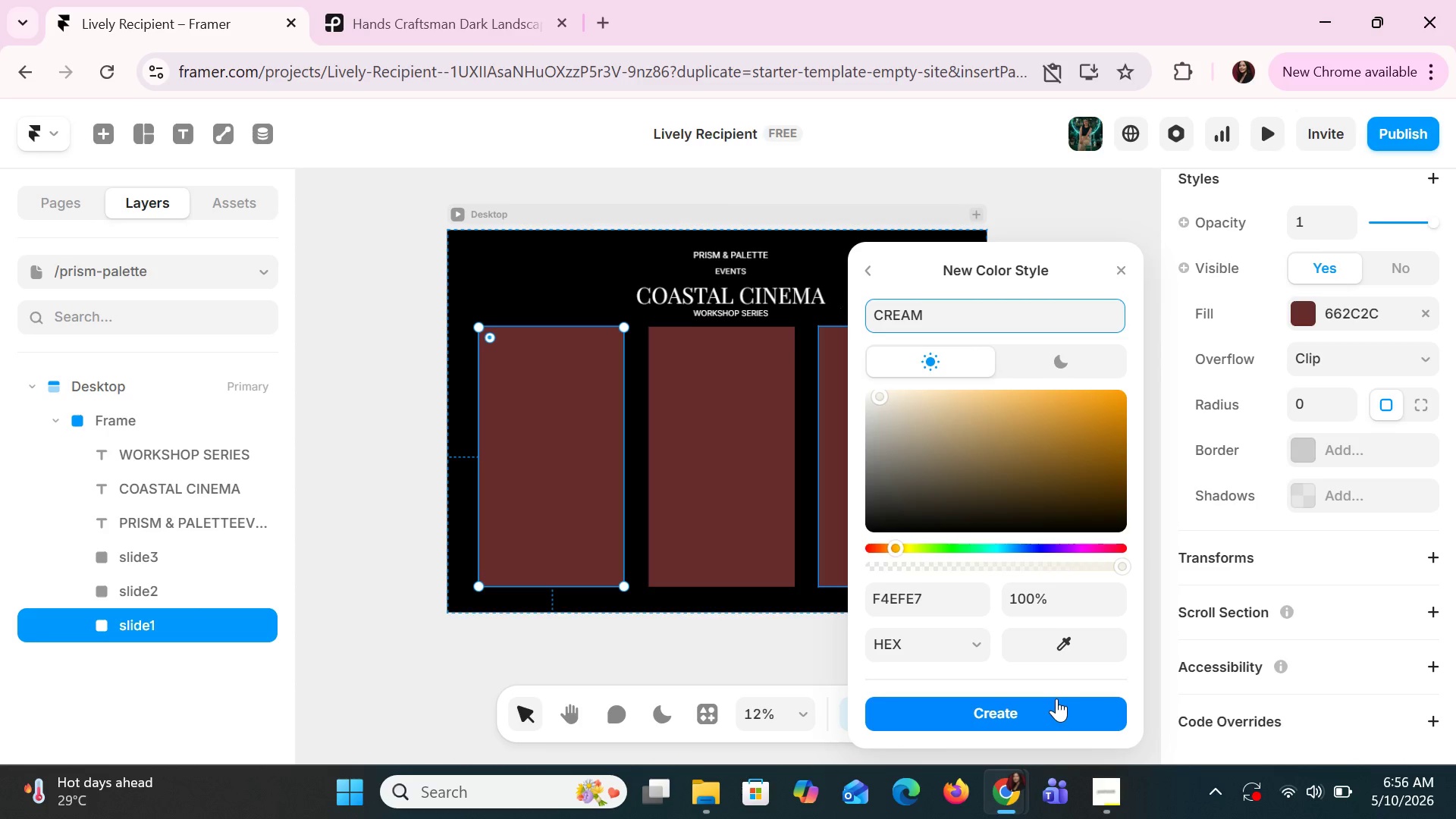 
left_click([1031, 714])
 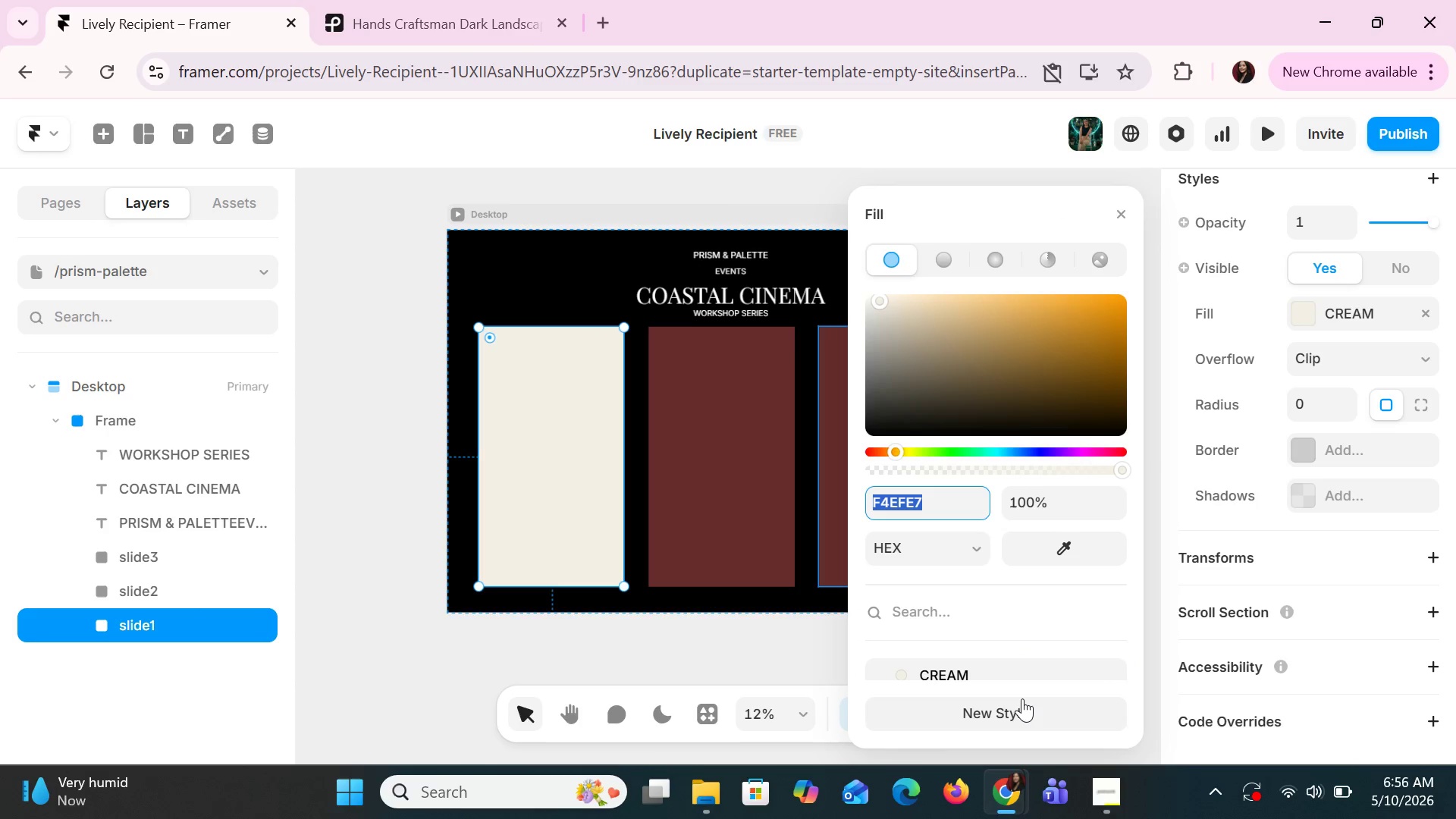 
scroll: coordinate [1027, 624], scroll_direction: down, amount: 2.0
 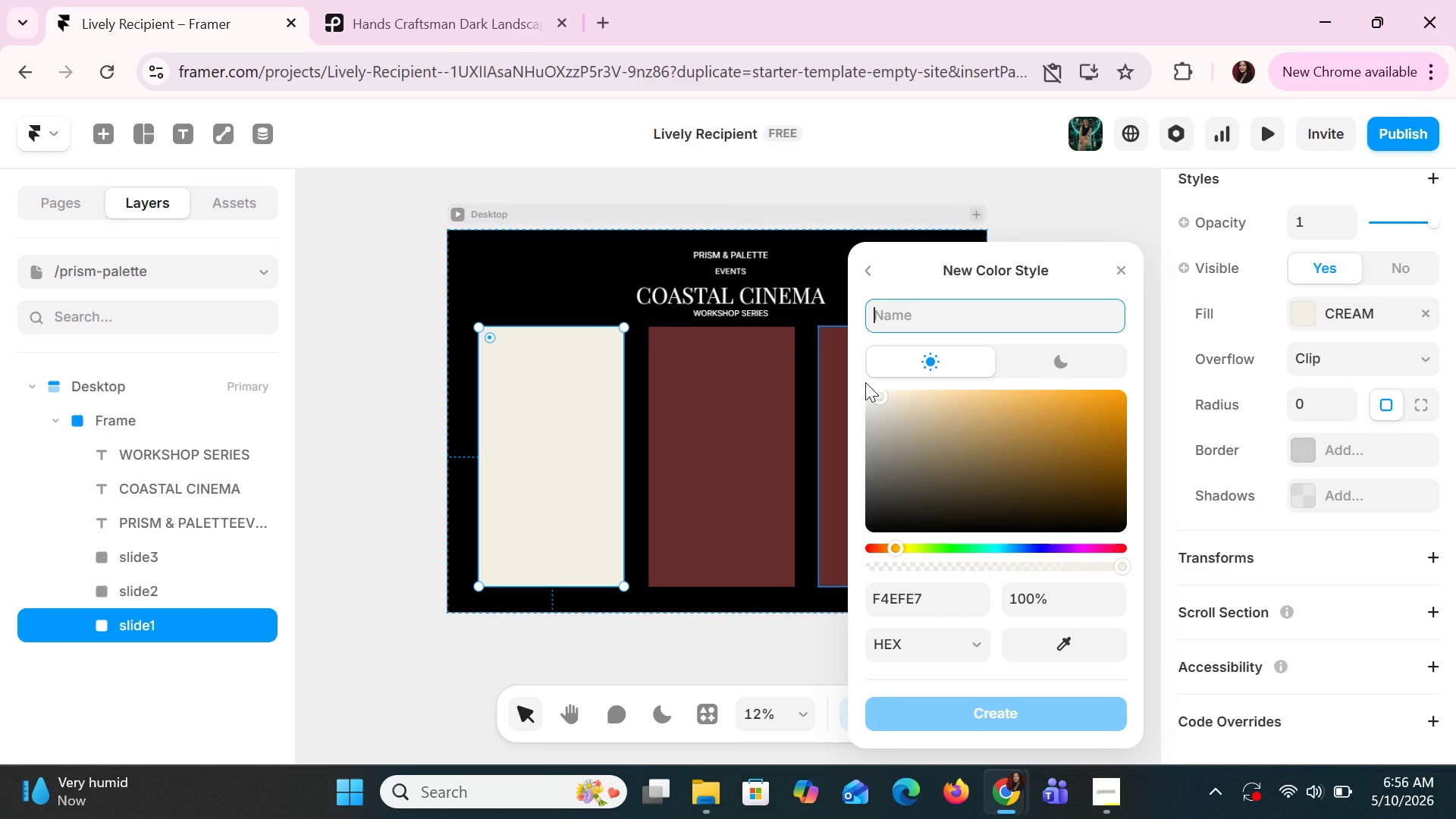 
type(black)
 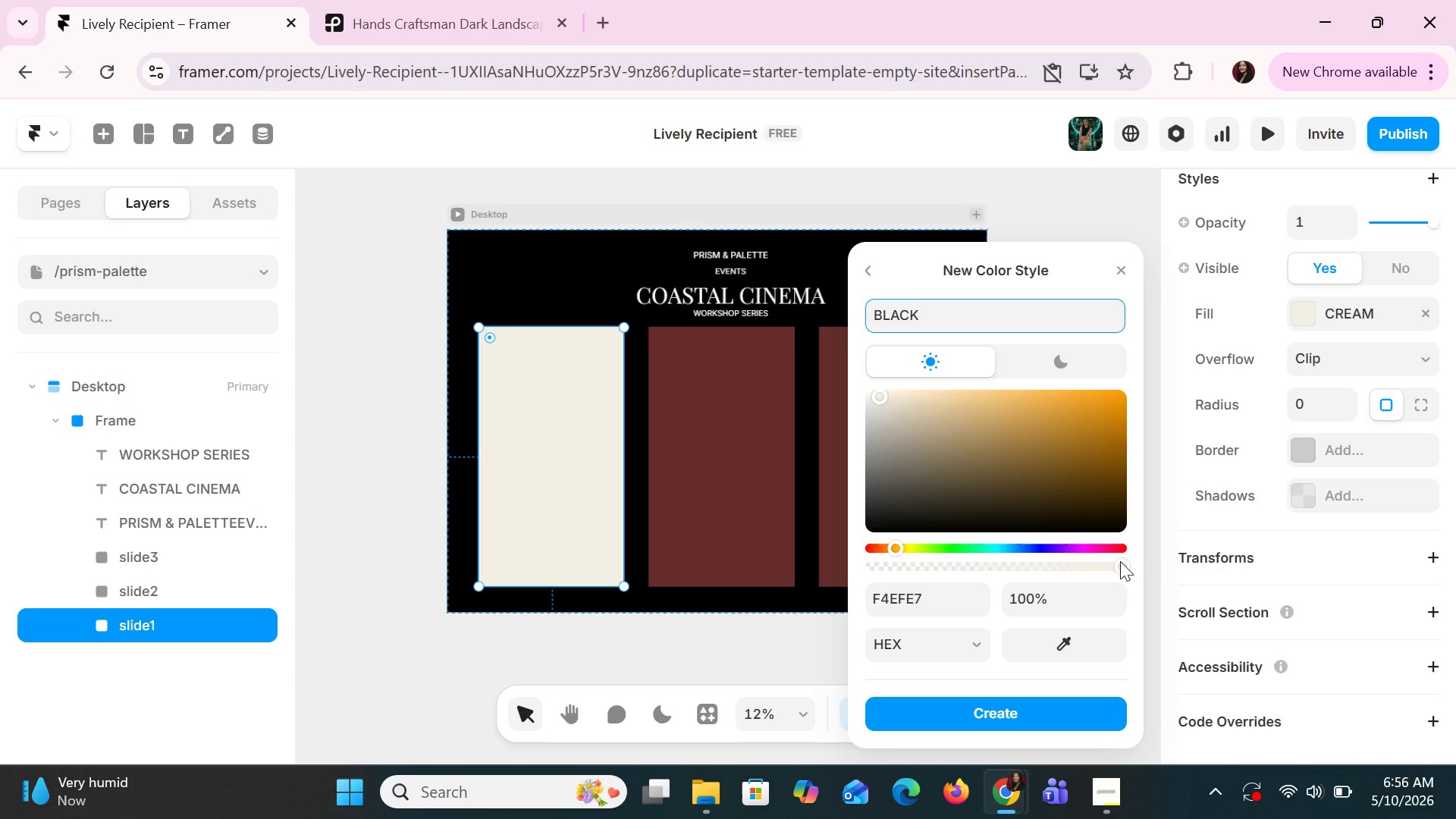 
left_click_drag(start_coordinate=[958, 596], to_coordinate=[884, 586])
 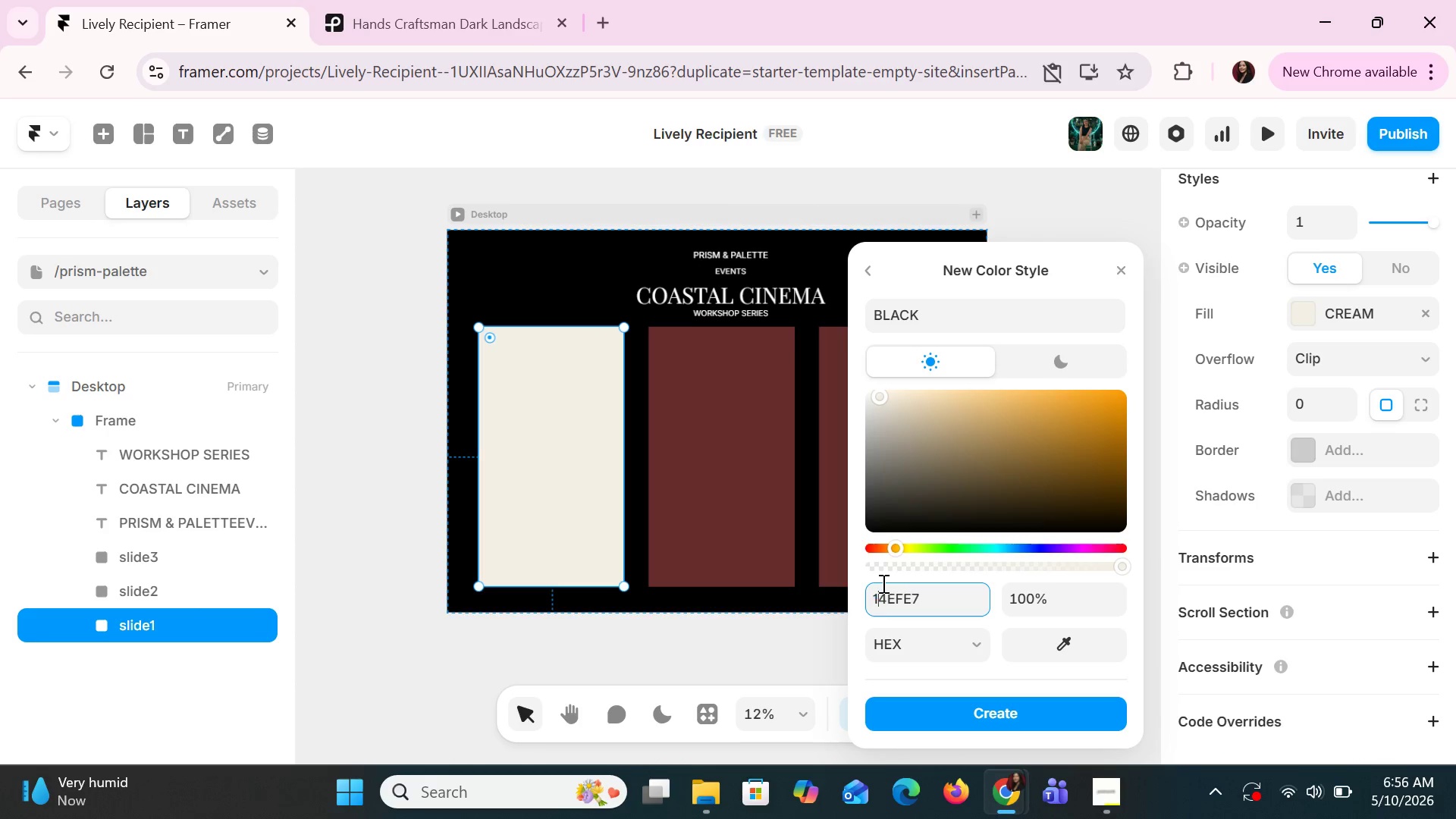 
type(1111)
 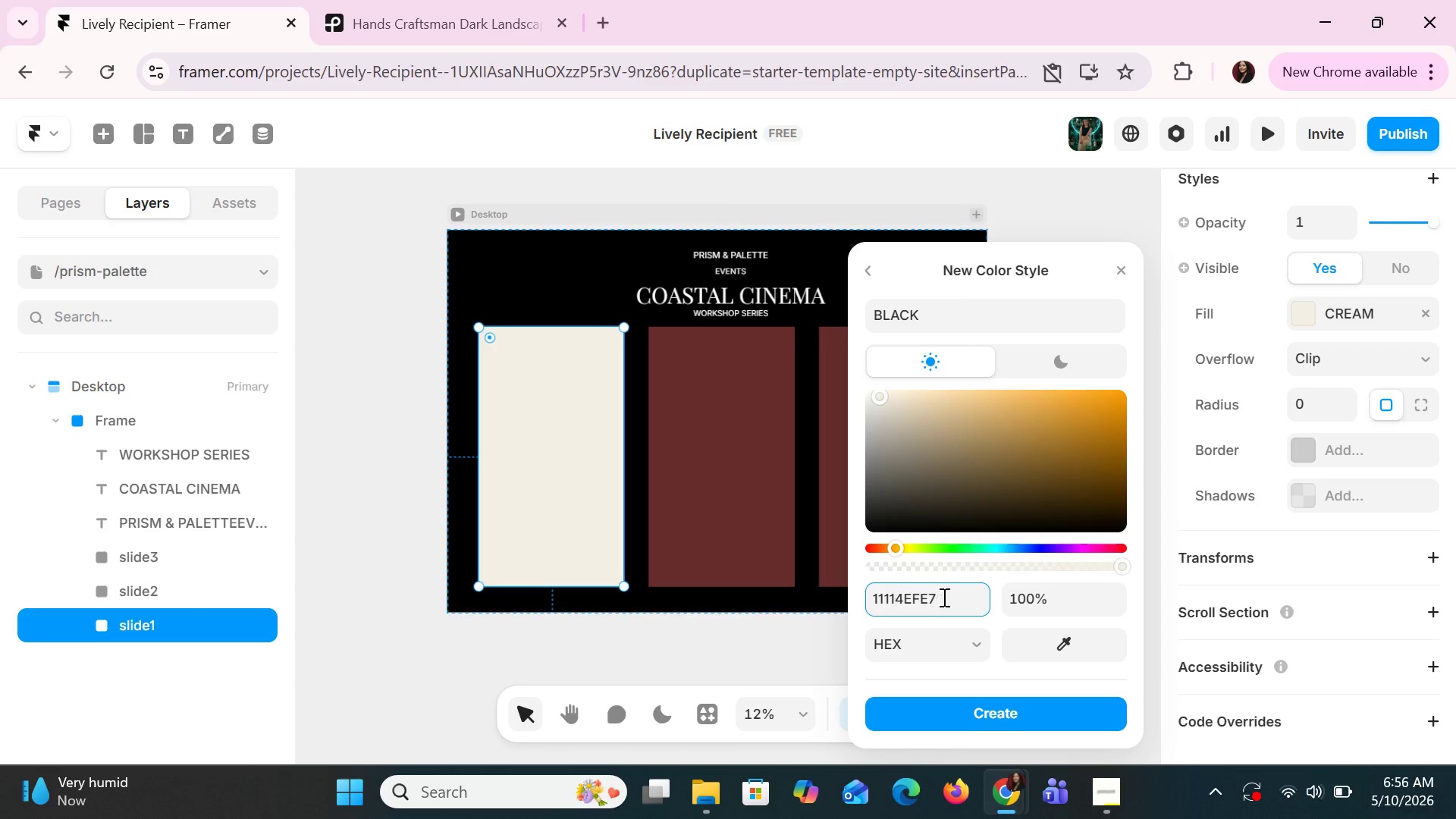 
left_click_drag(start_coordinate=[944, 597], to_coordinate=[862, 595])
 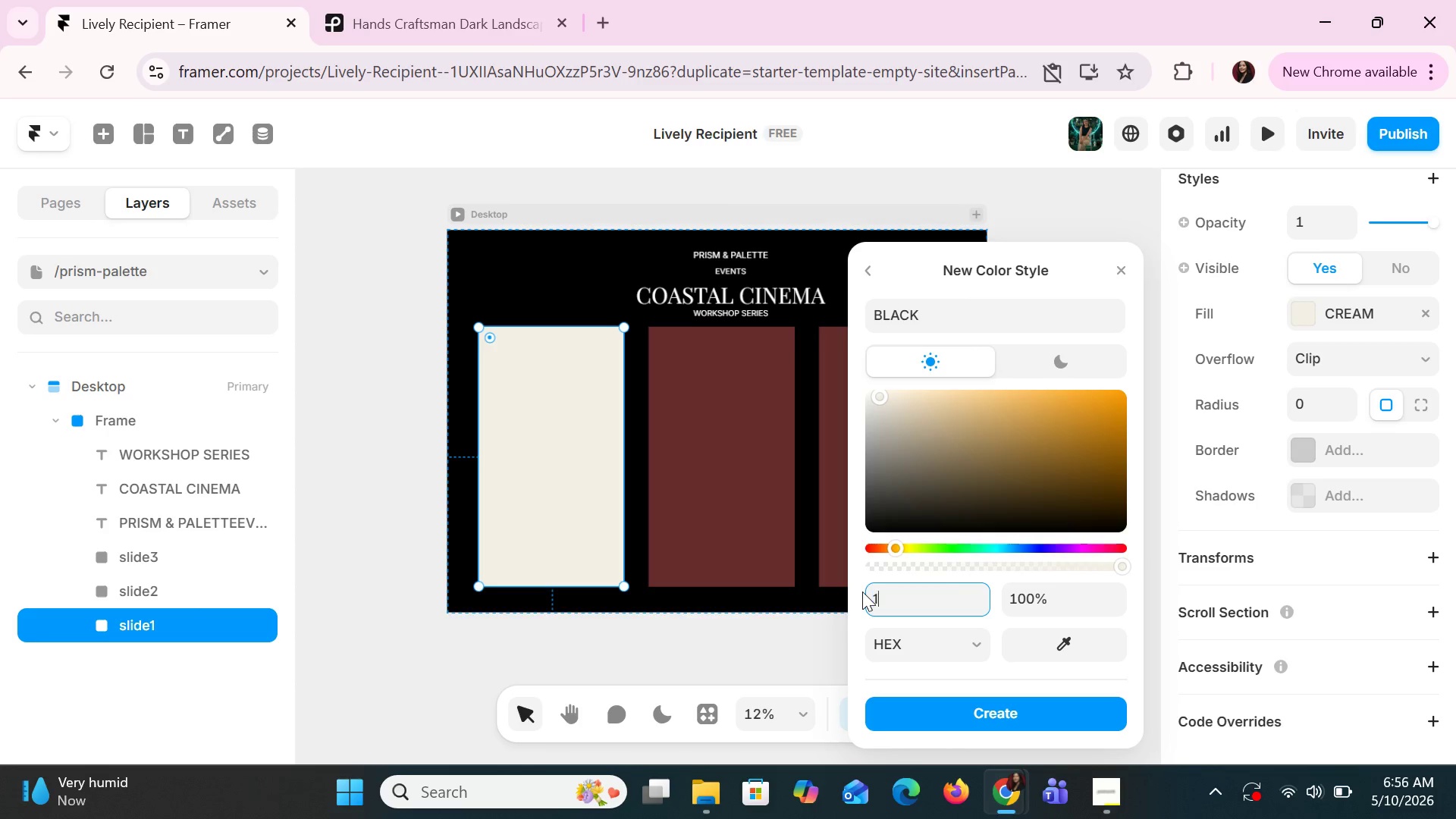 
type(1111)
 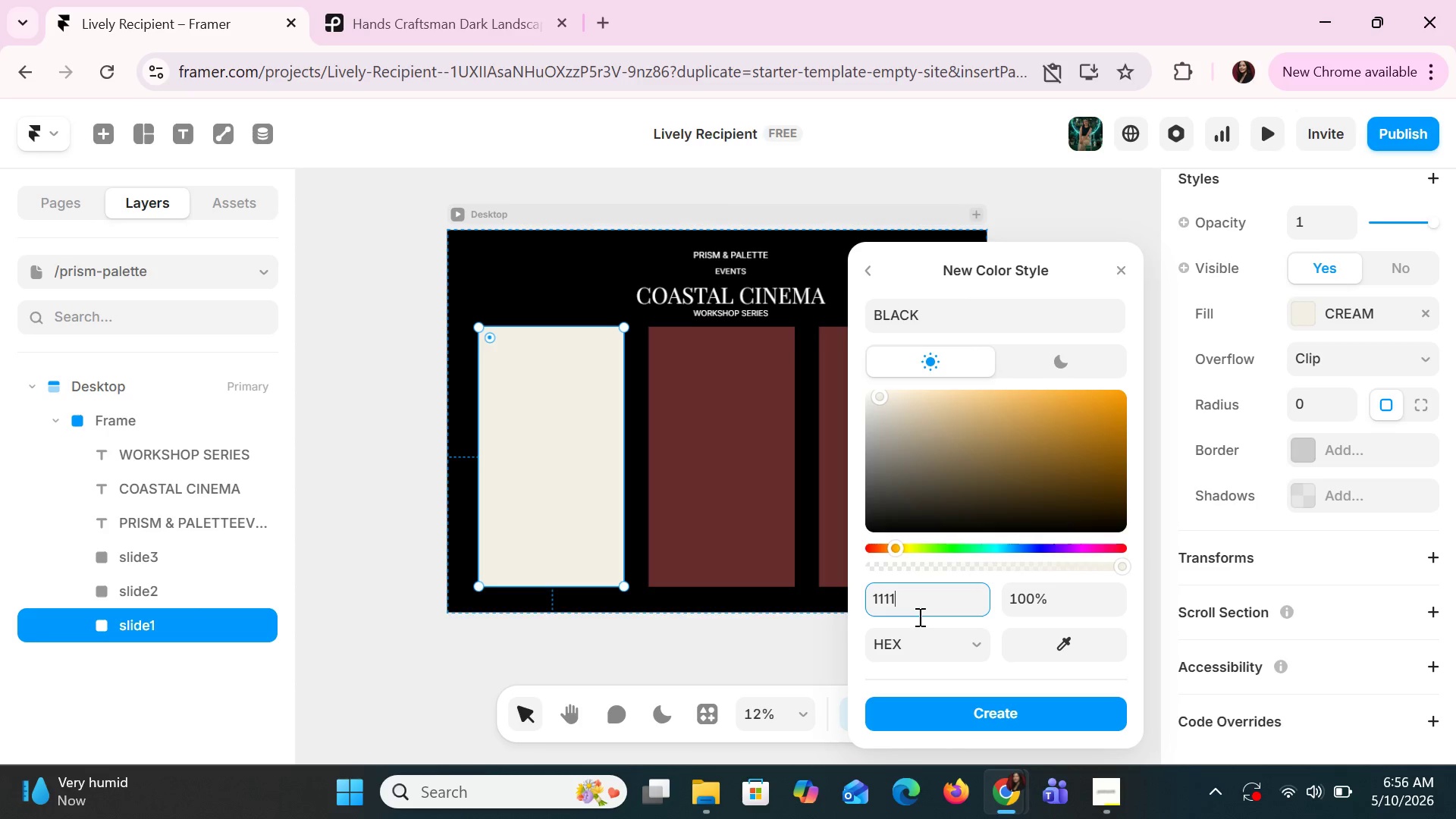 
key(1)
 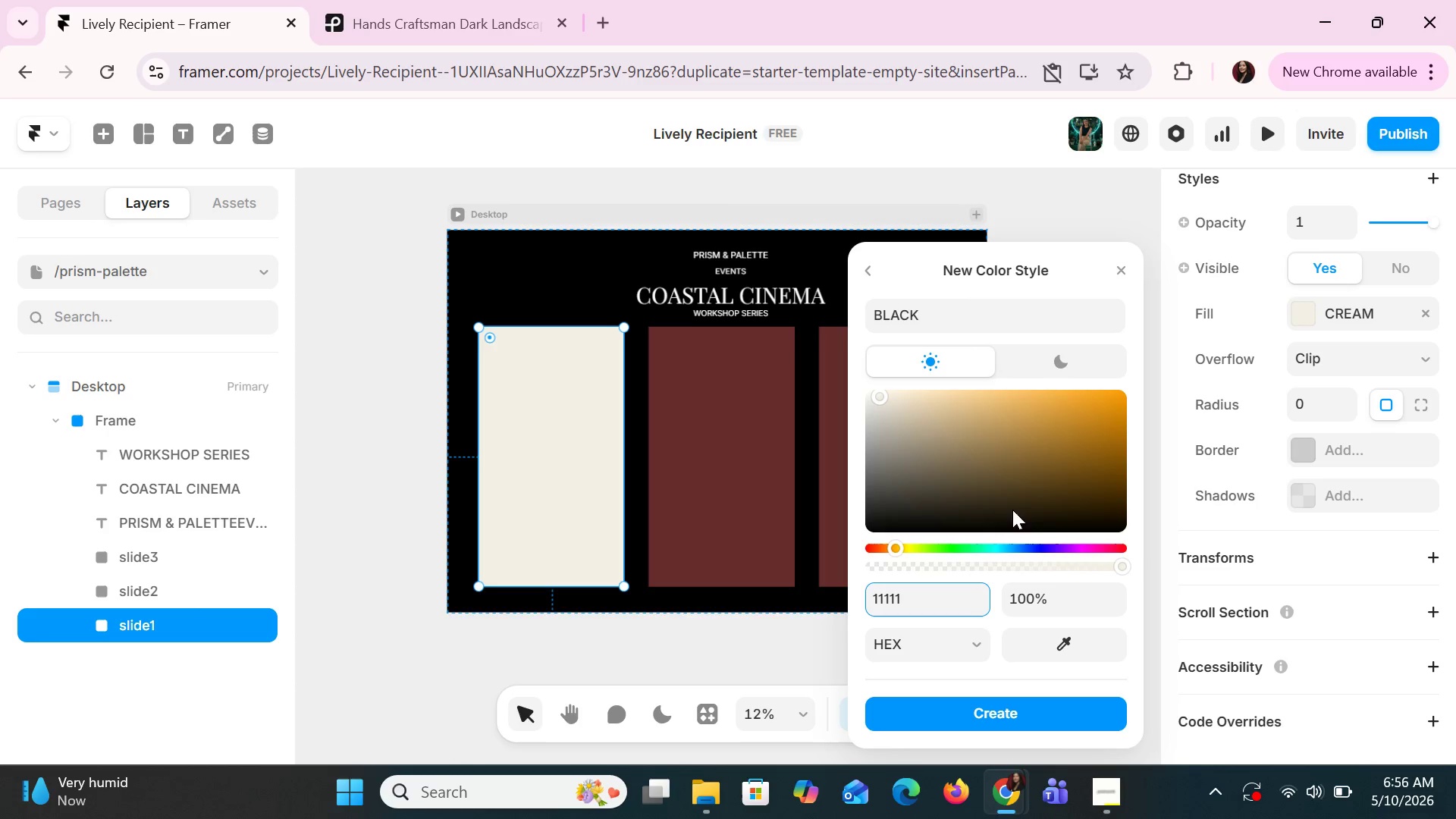 
key(Enter)
 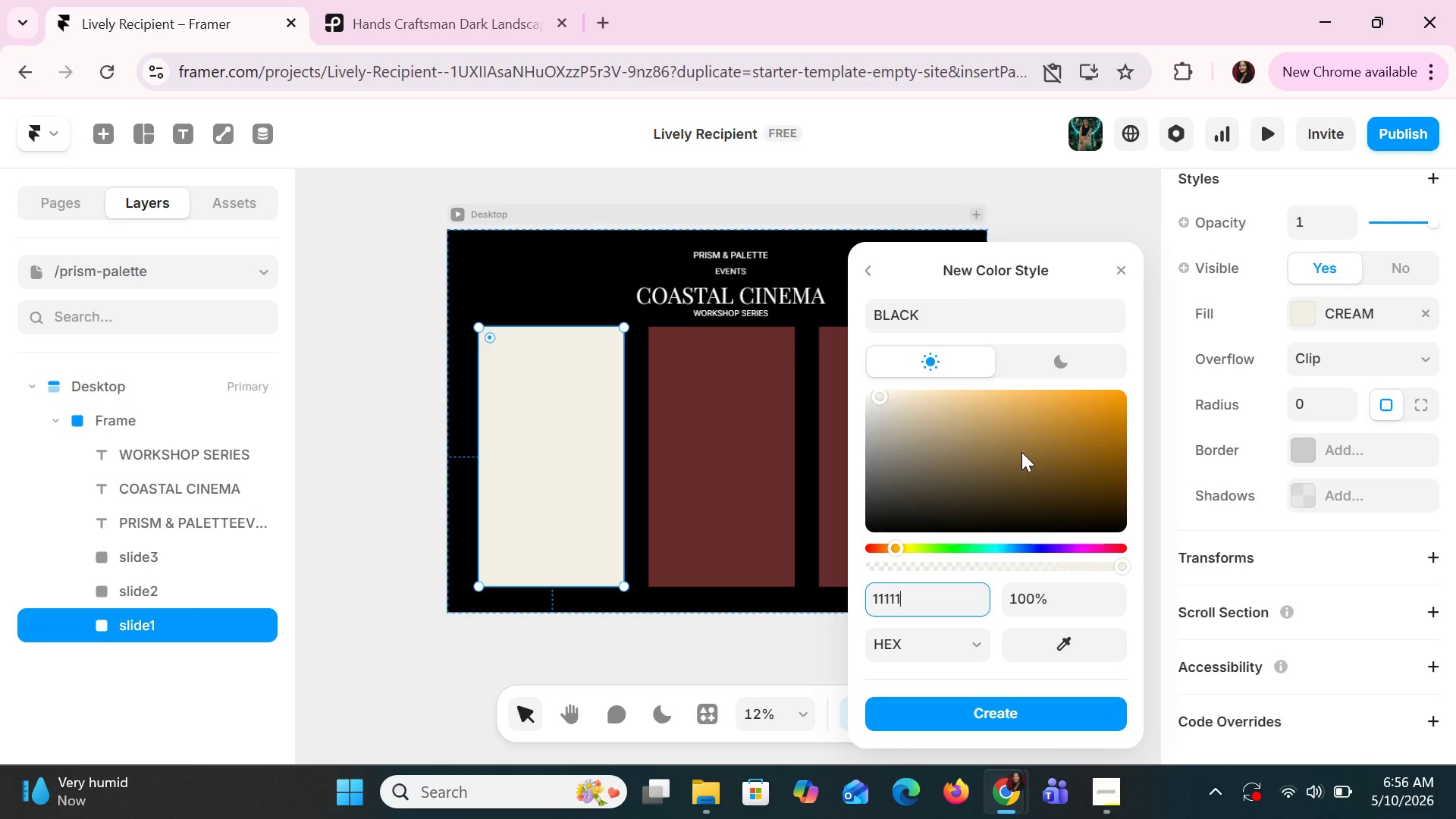 
key(1)
 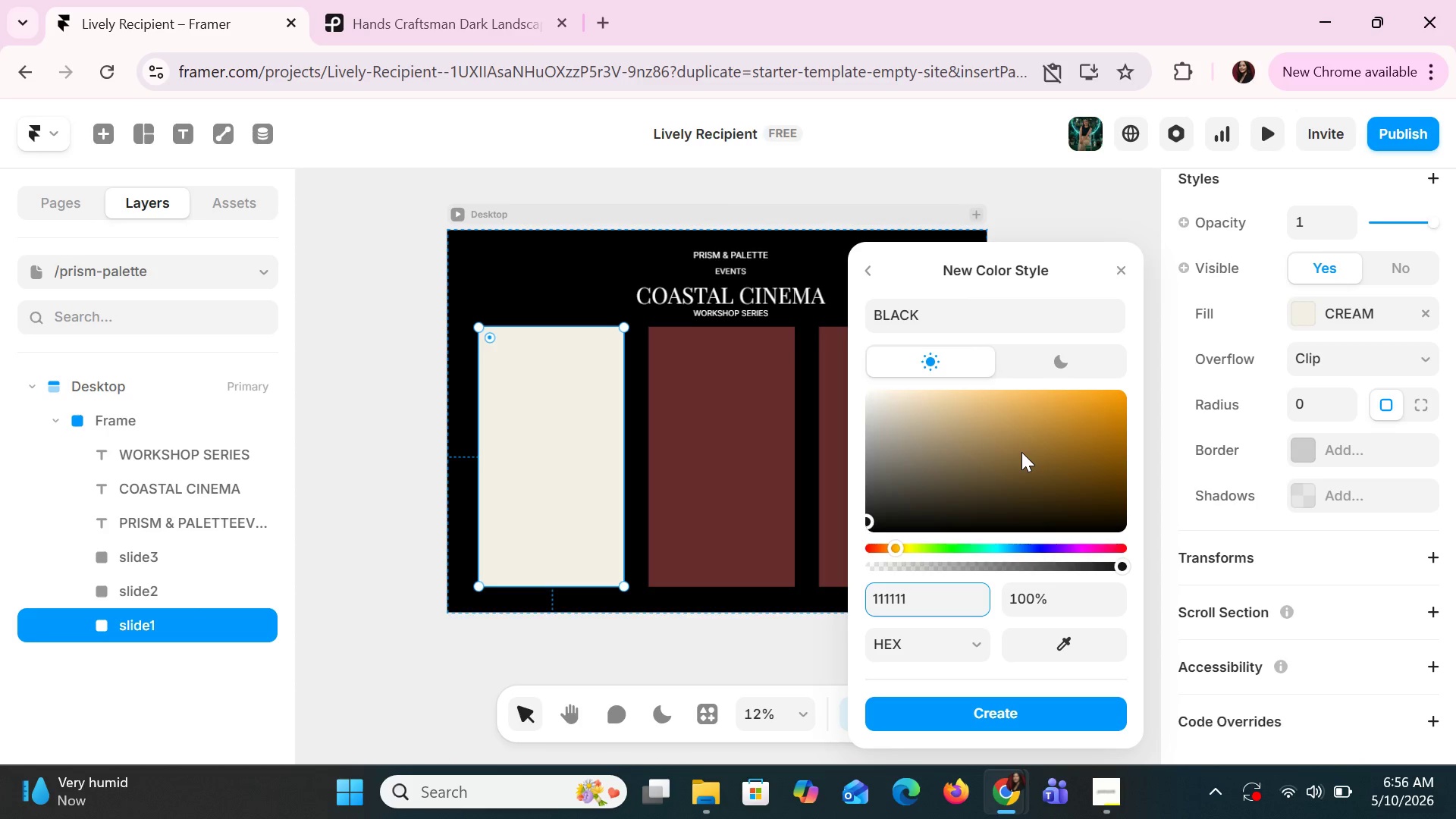 
key(Enter)
 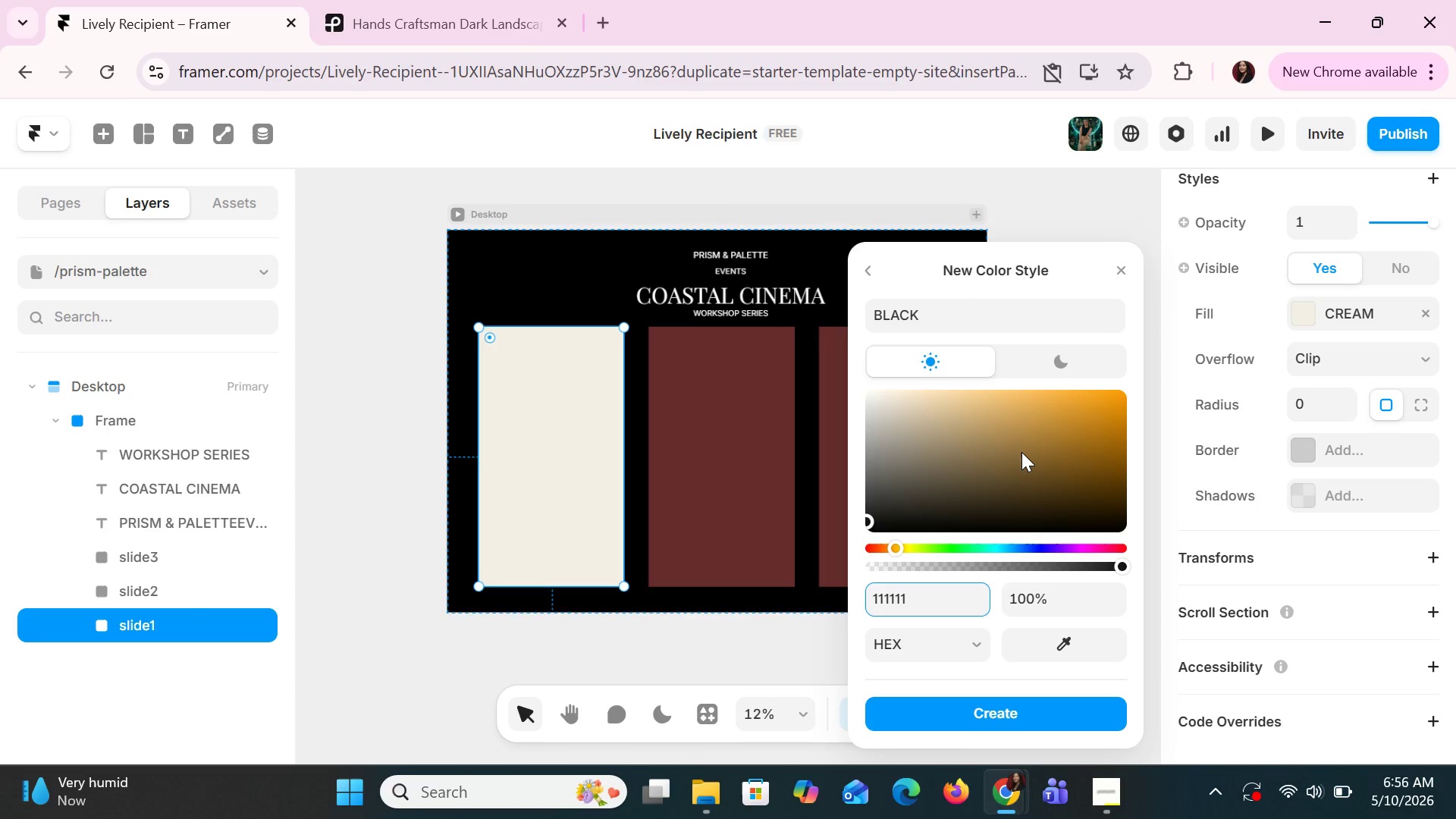 
wait(6.03)
 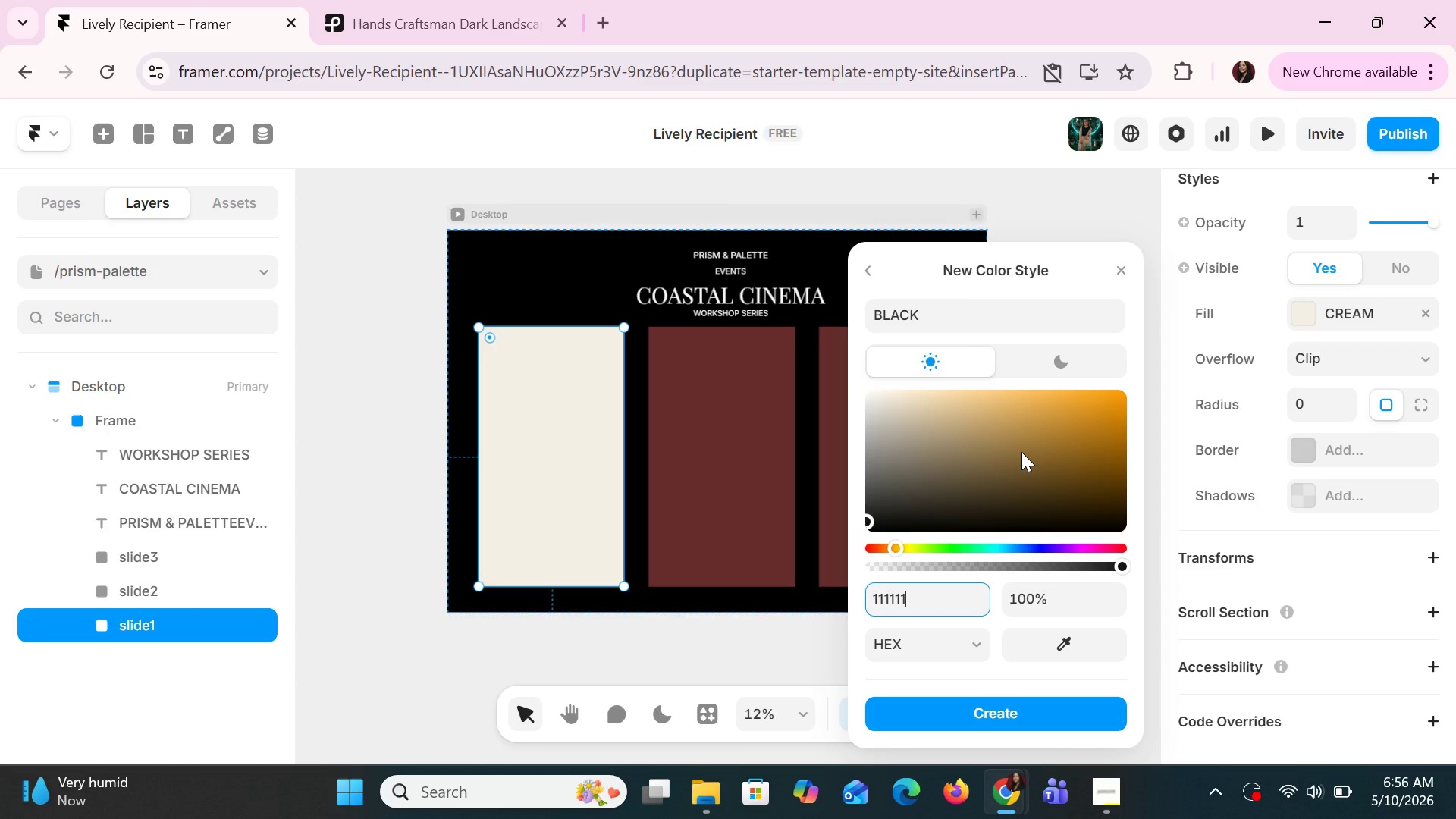 
hold_key(key=Backspace, duration=0.61)
 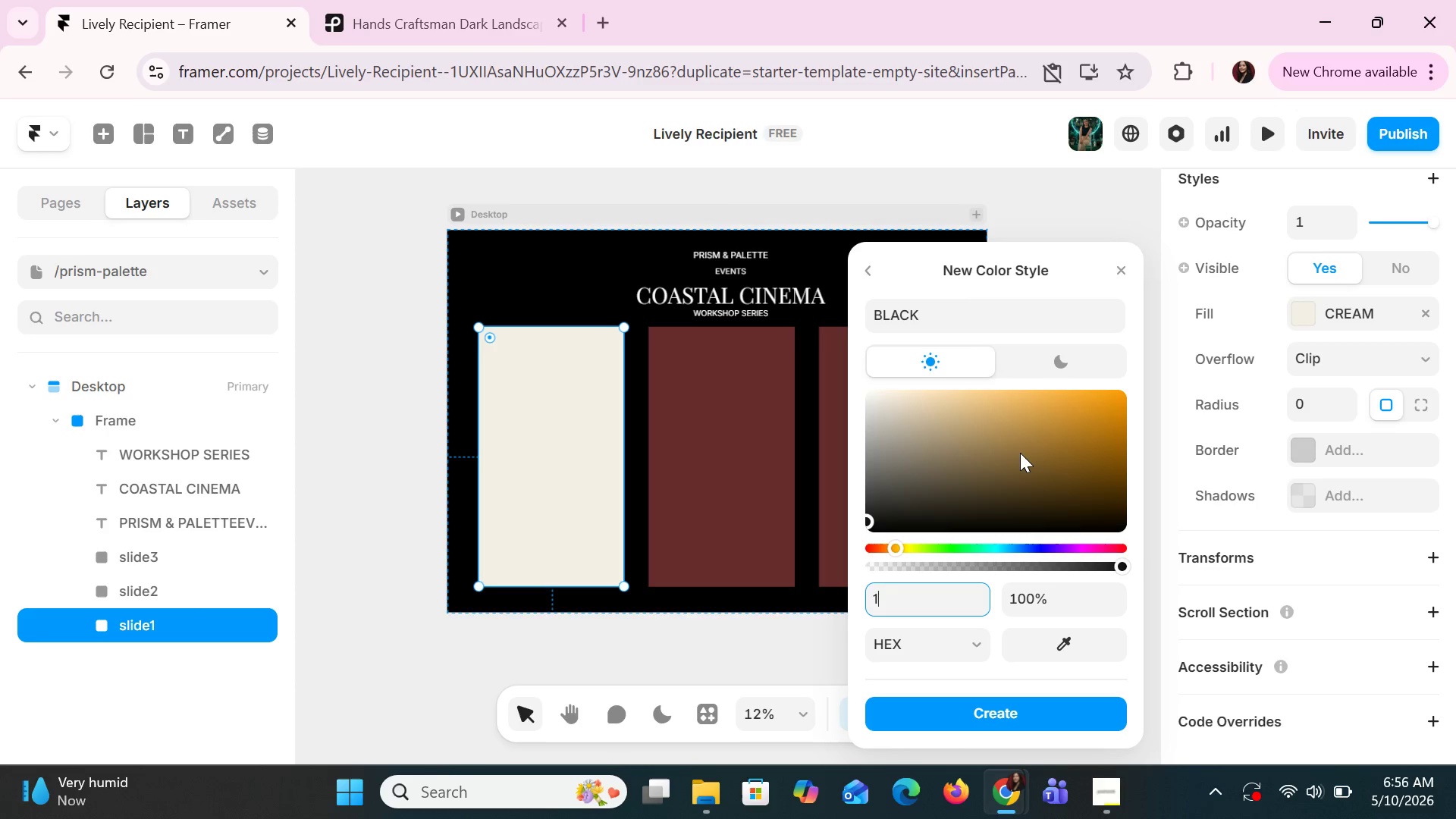 
type(111111)
 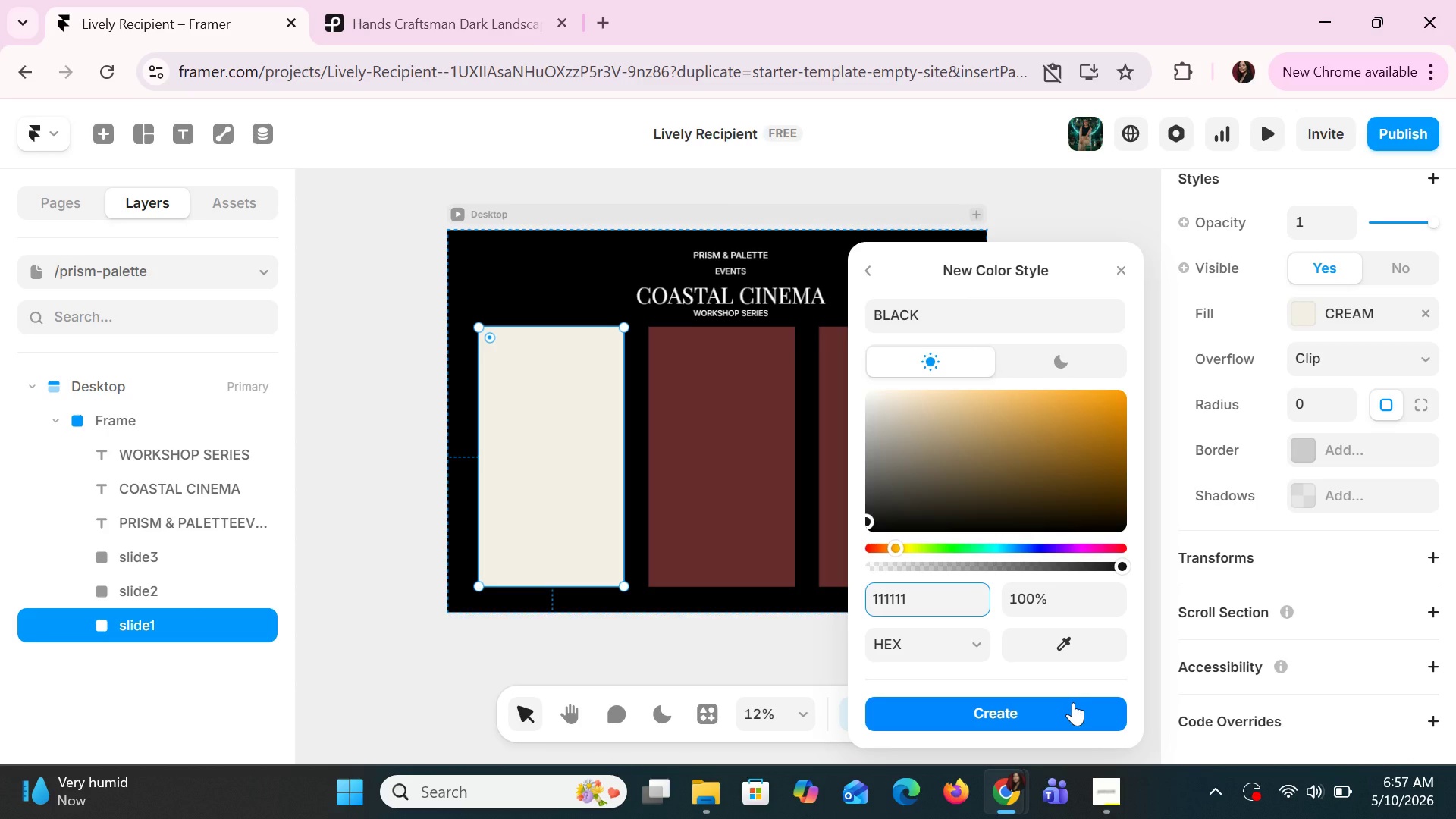 
left_click([1073, 702])
 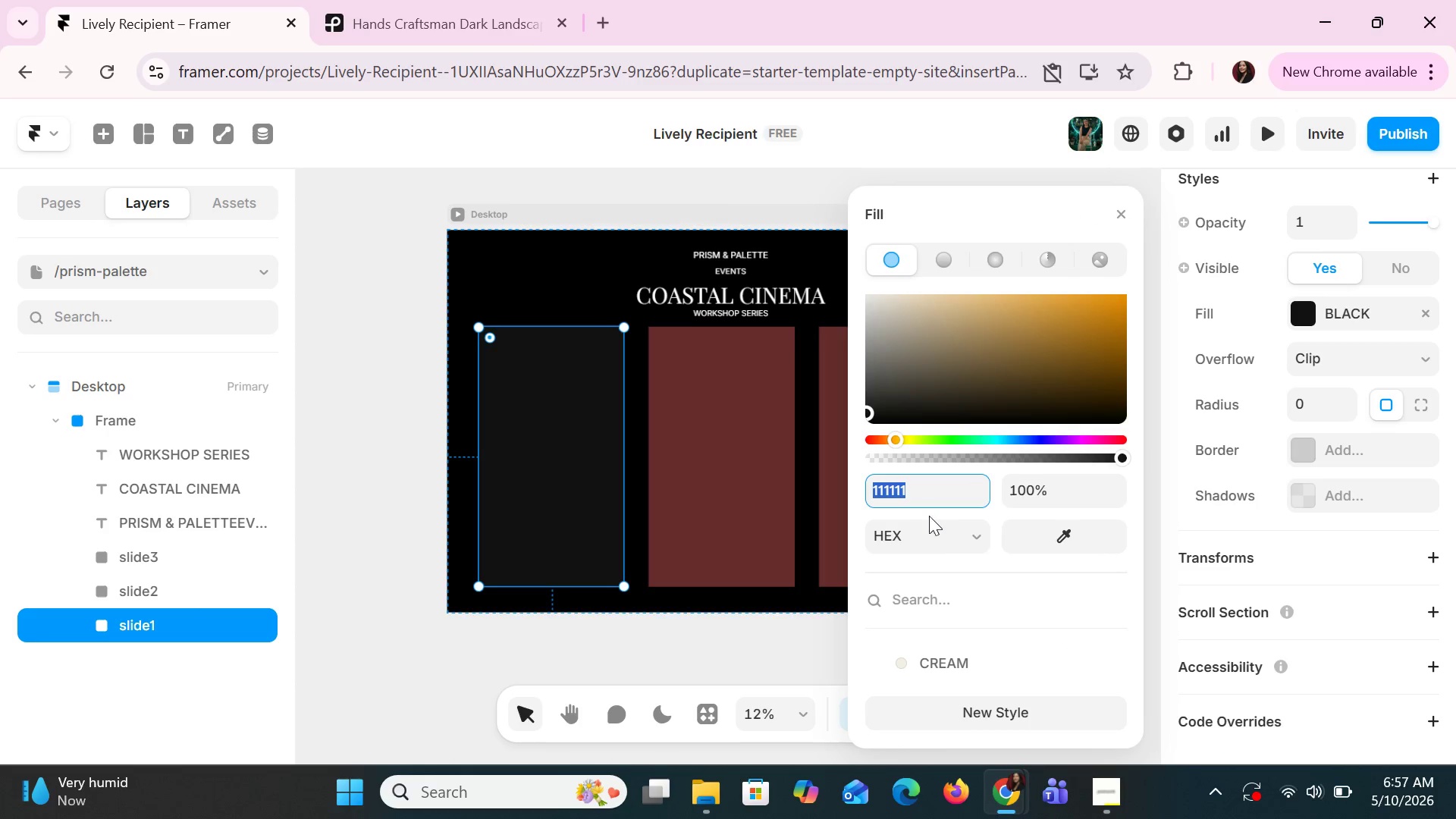 
scroll: coordinate [949, 573], scroll_direction: down, amount: 2.0
 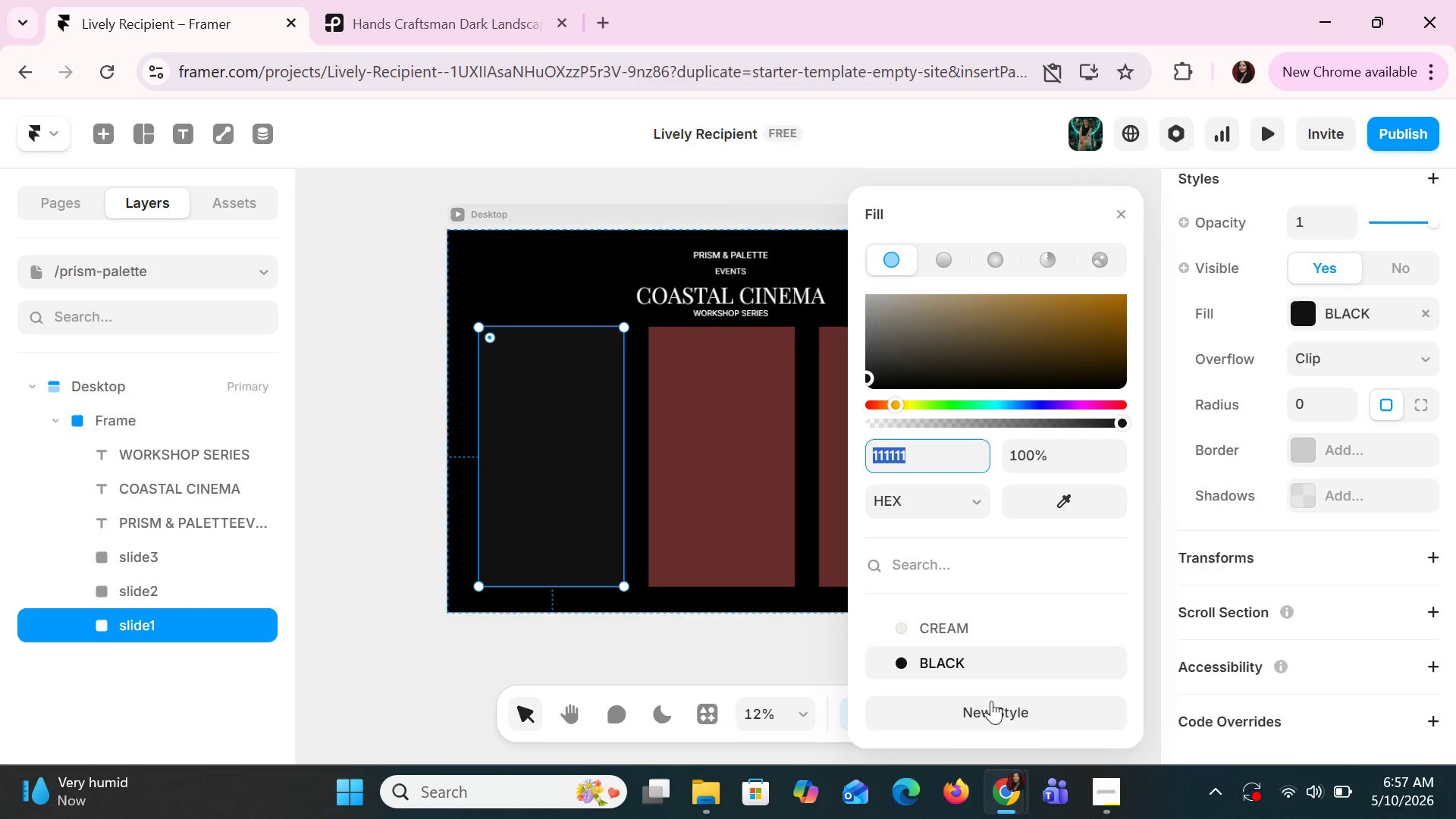 
left_click([996, 715])
 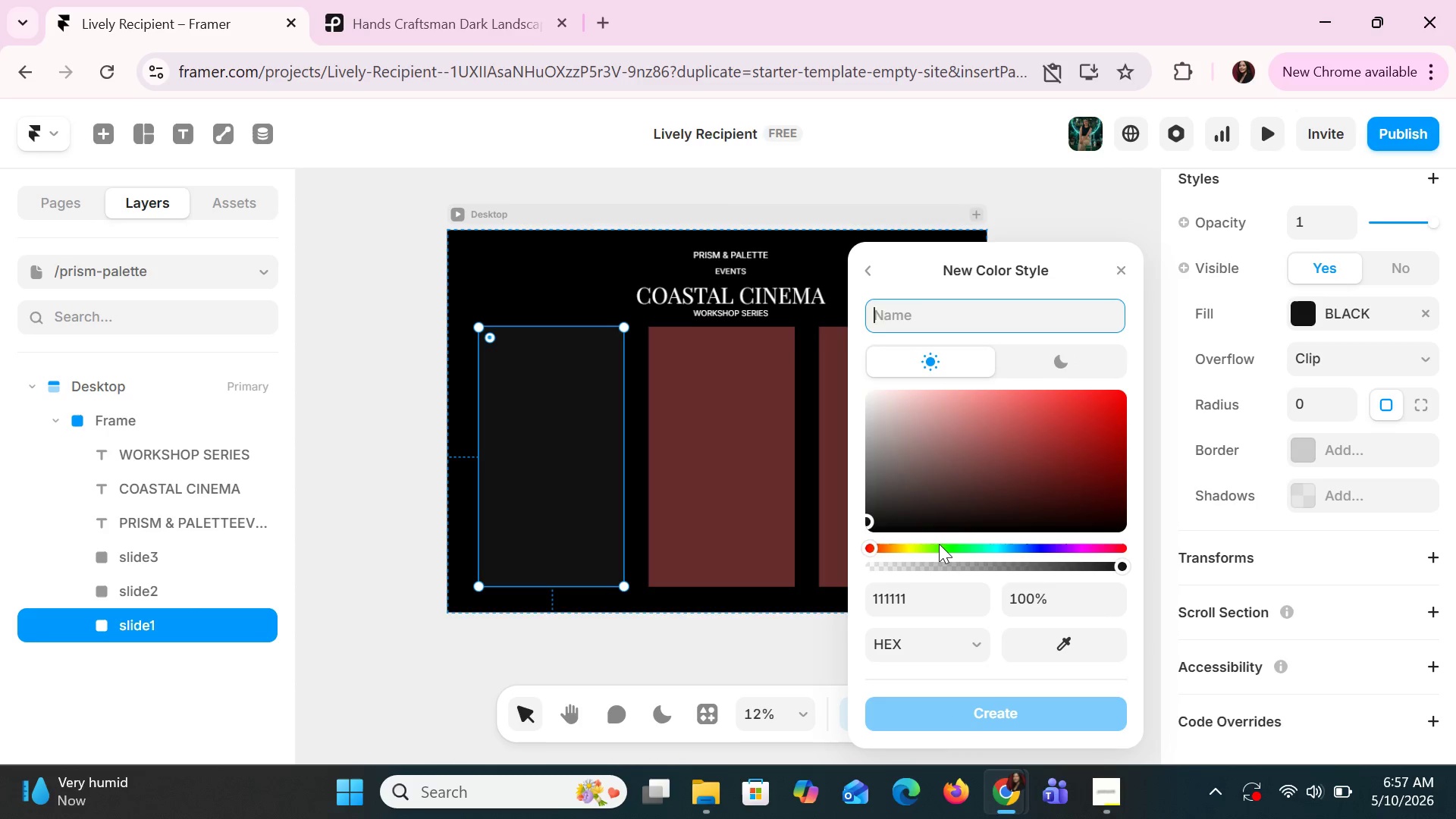 
wait(6.42)
 